 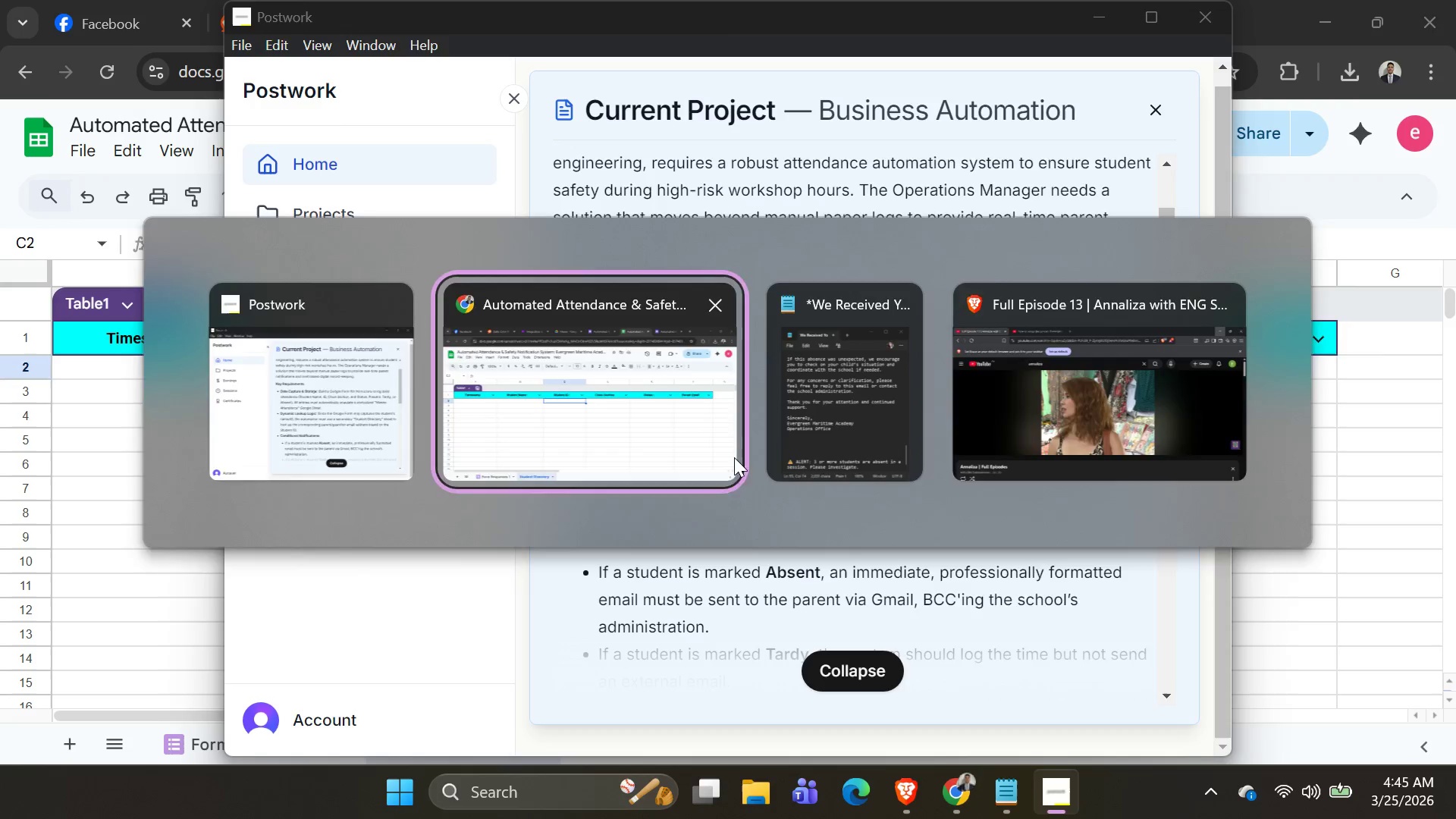 
key(Alt+Tab)
 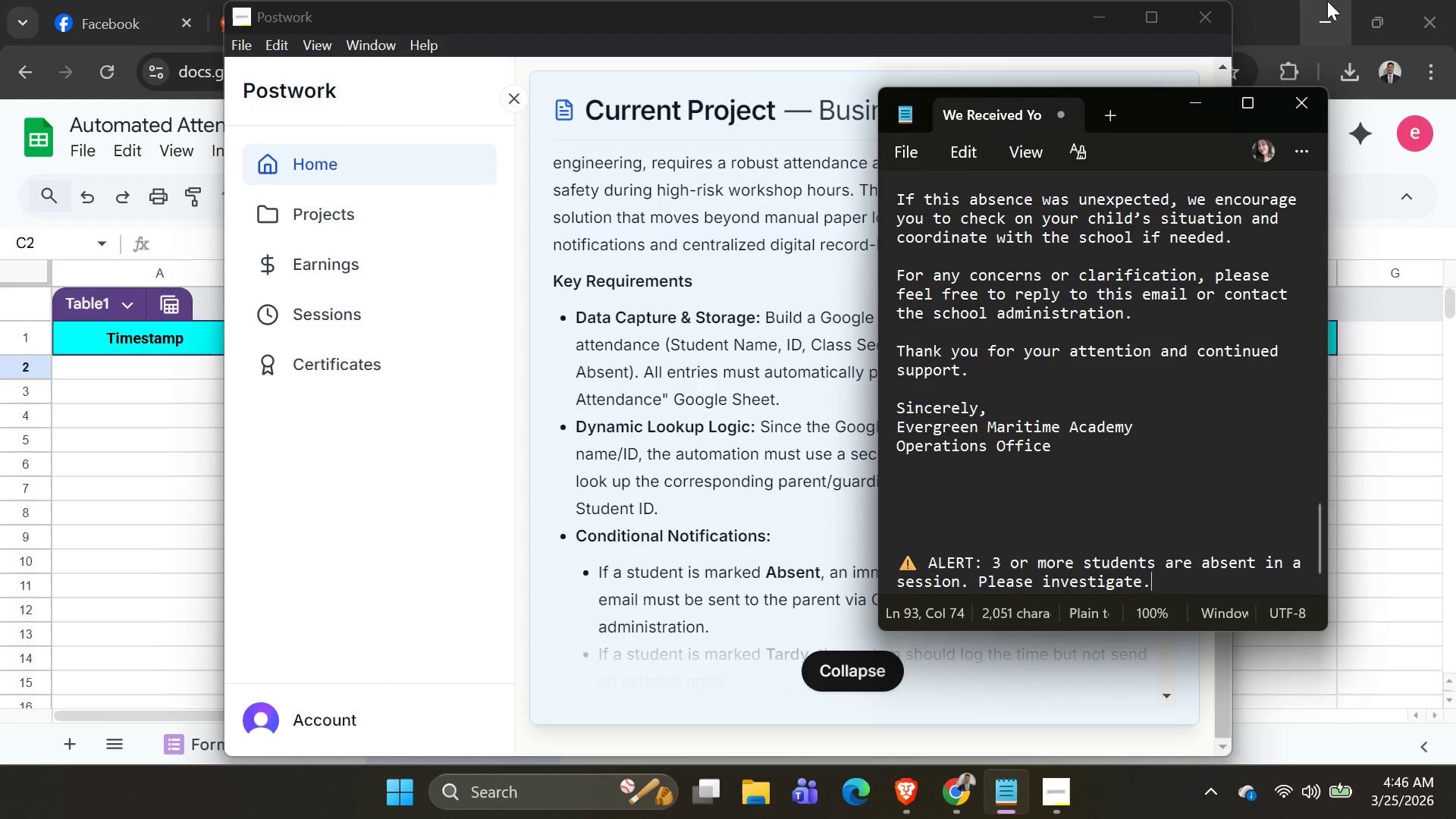 
wait(42.19)
 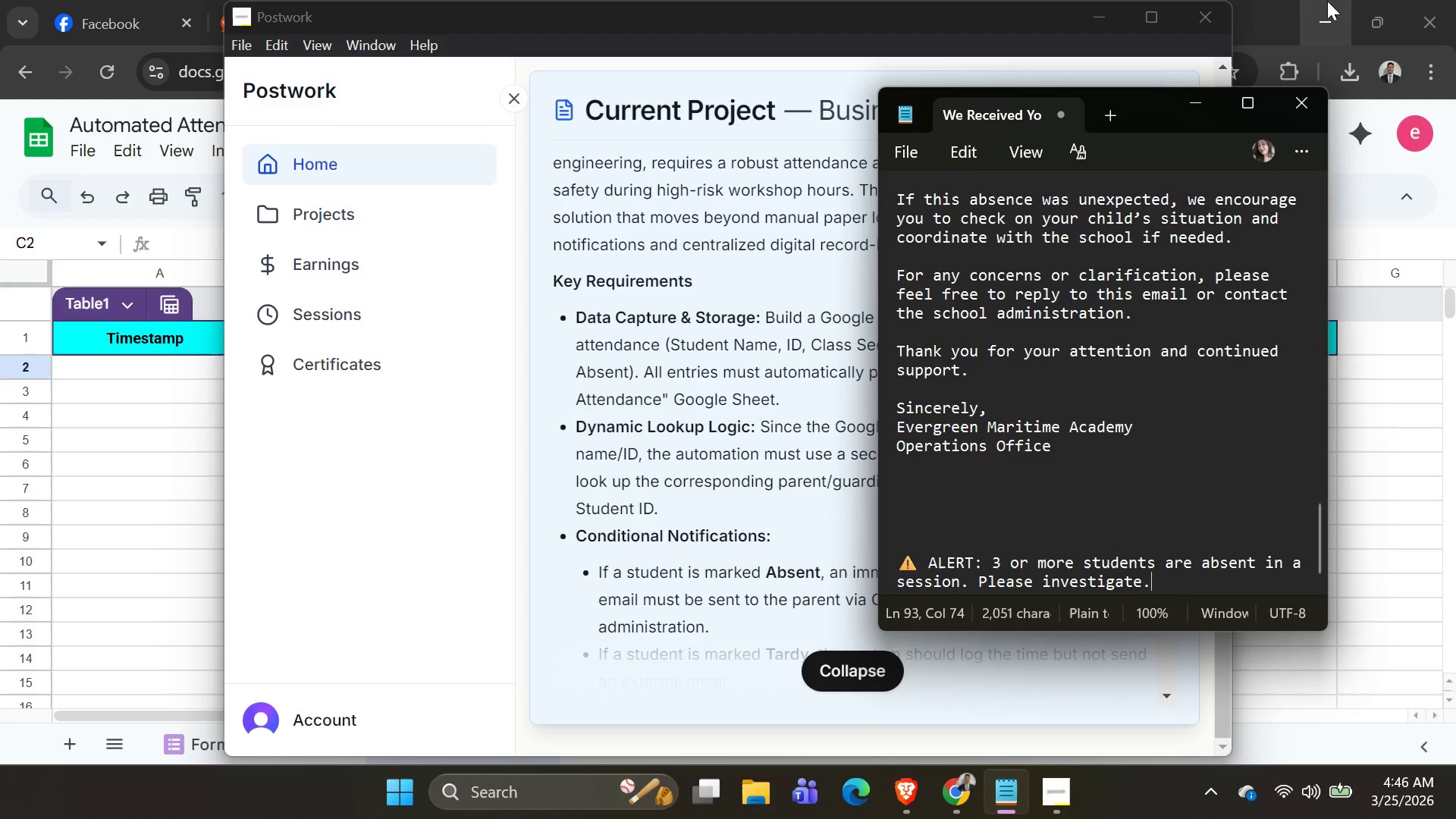 
left_click([808, 2])
 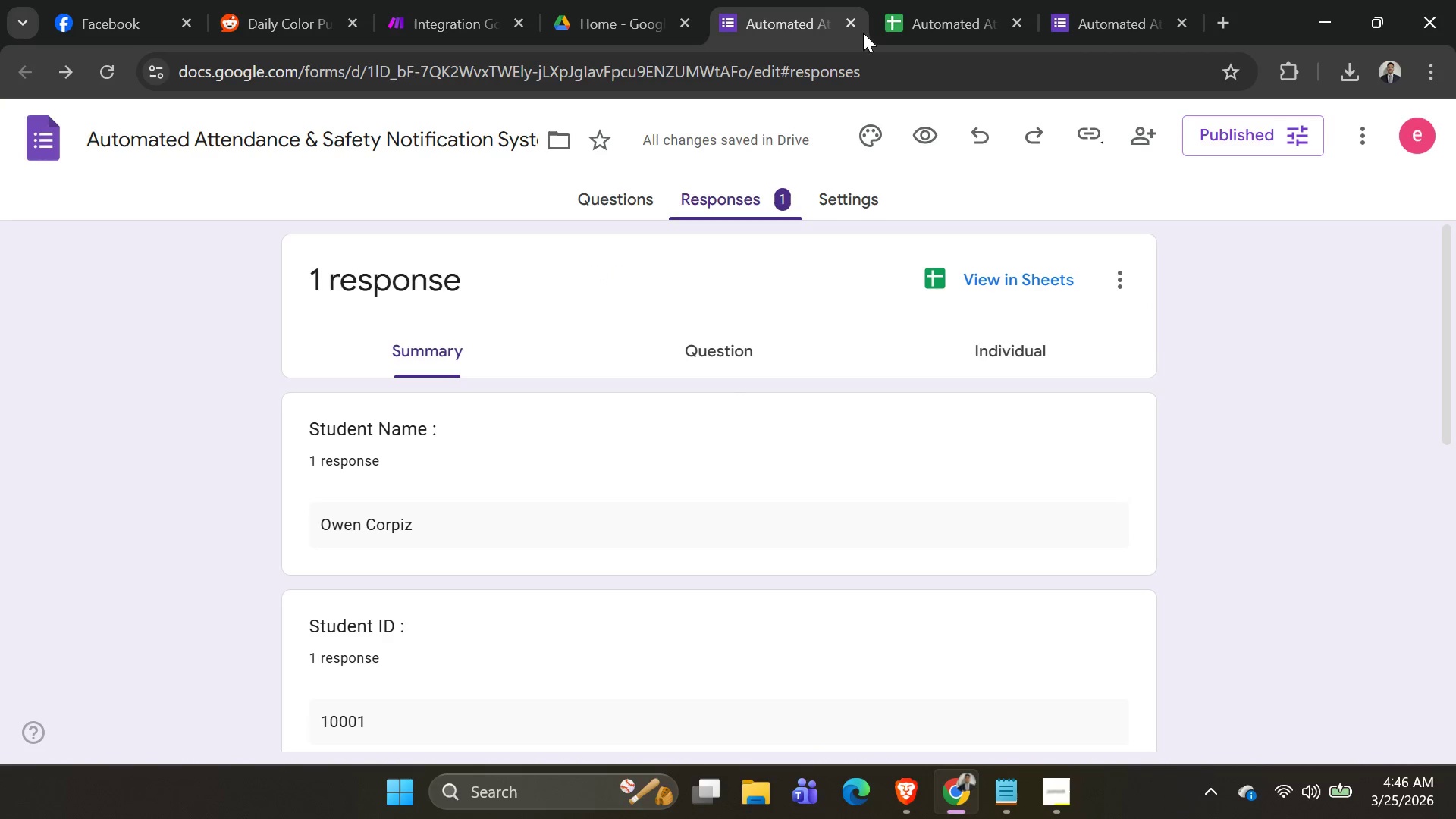 
left_click([883, 13])
 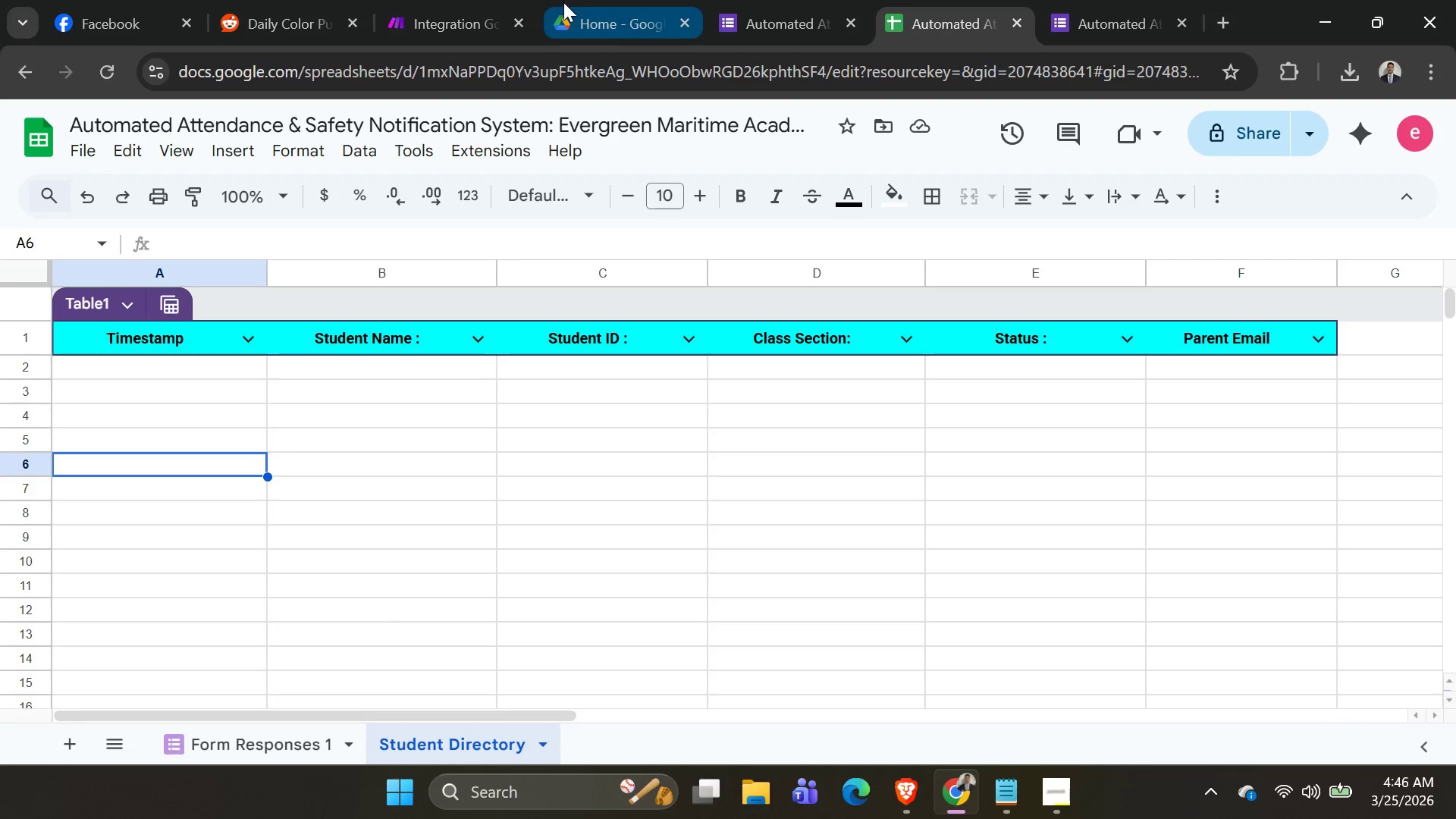 
left_click([457, 5])
 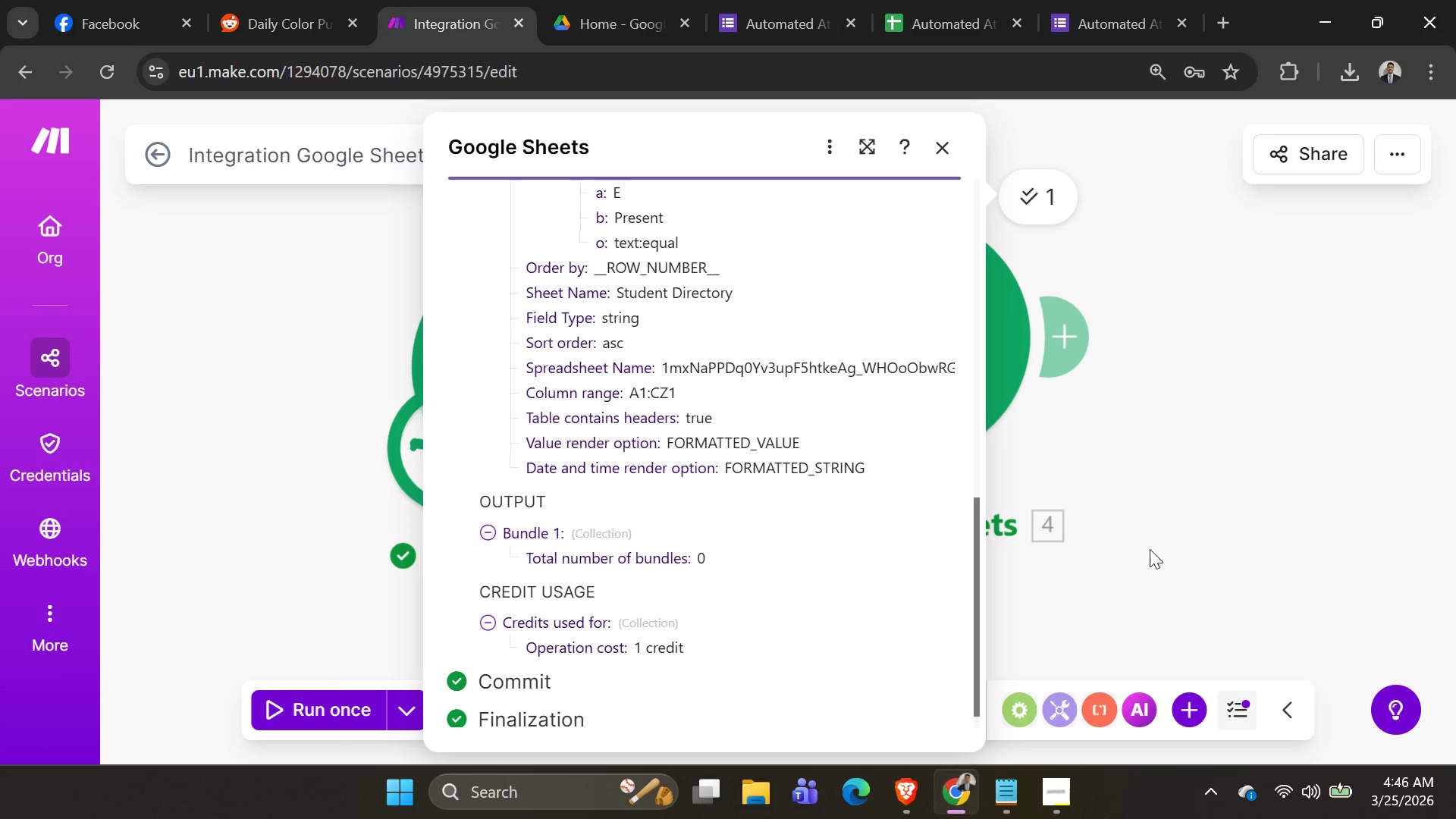 
left_click([1166, 484])
 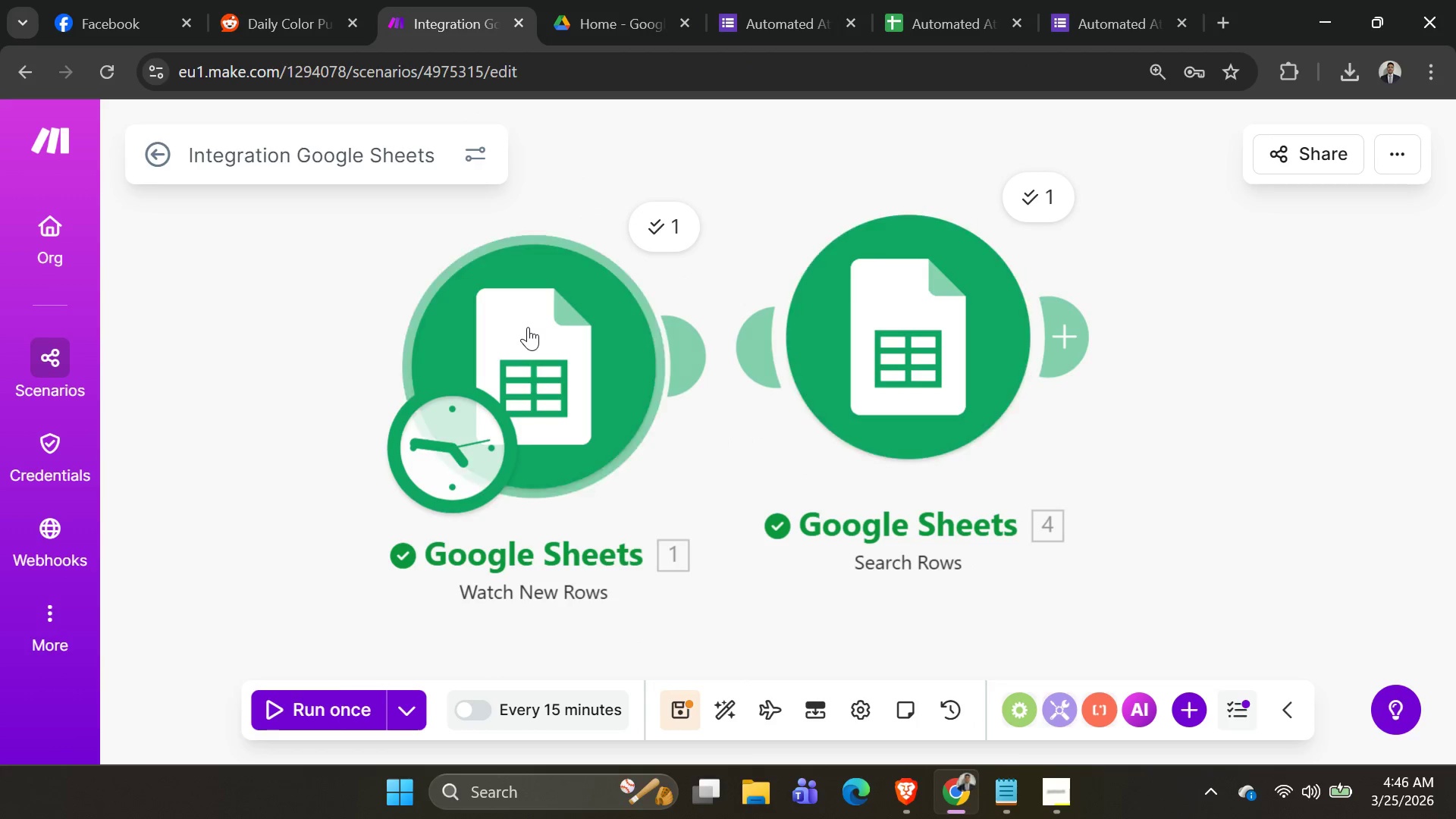 
left_click_drag(start_coordinate=[527, 327], to_coordinate=[310, 287])
 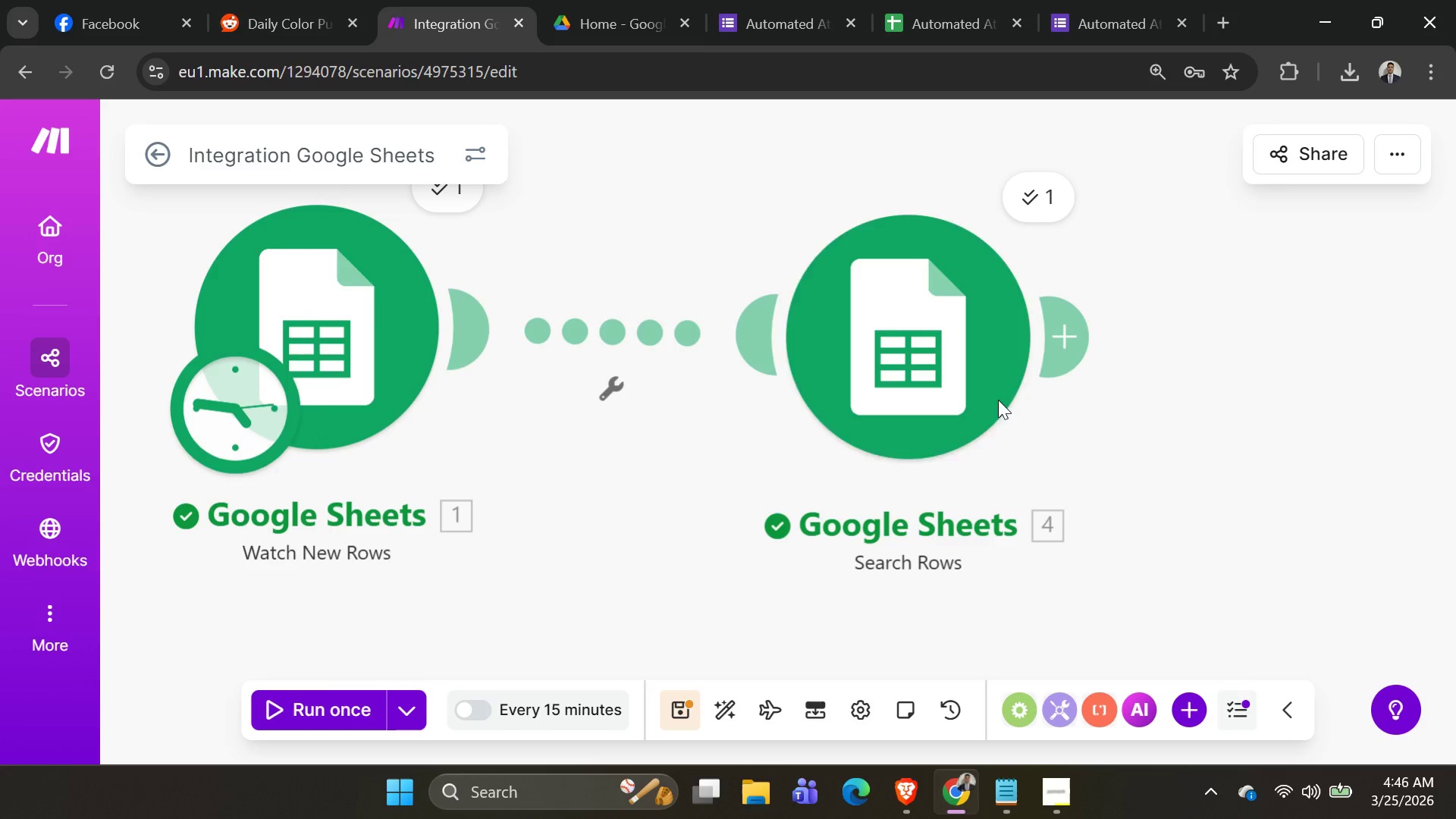 
left_click_drag(start_coordinate=[952, 378], to_coordinate=[833, 364])
 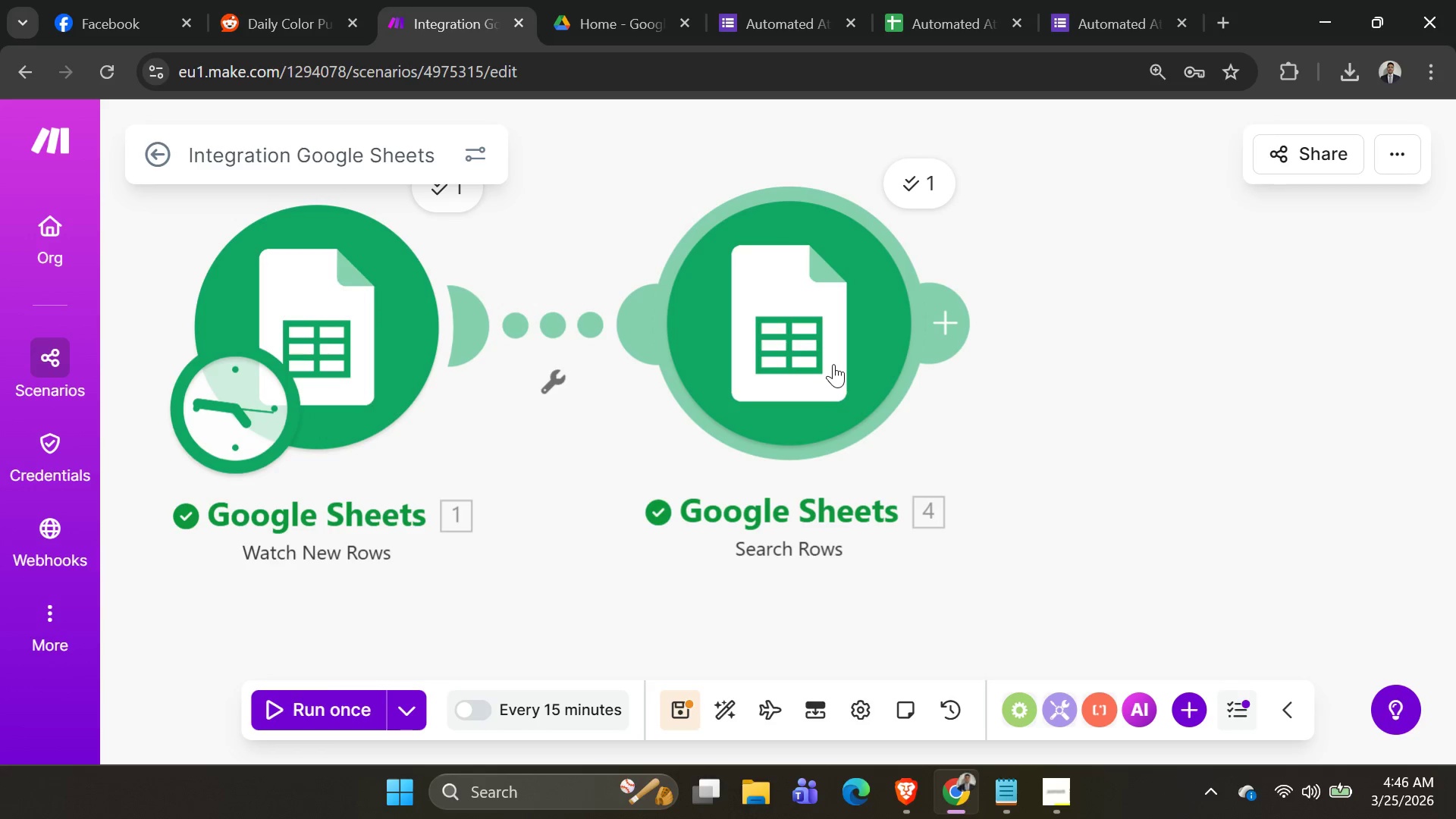 
left_click([833, 364])
 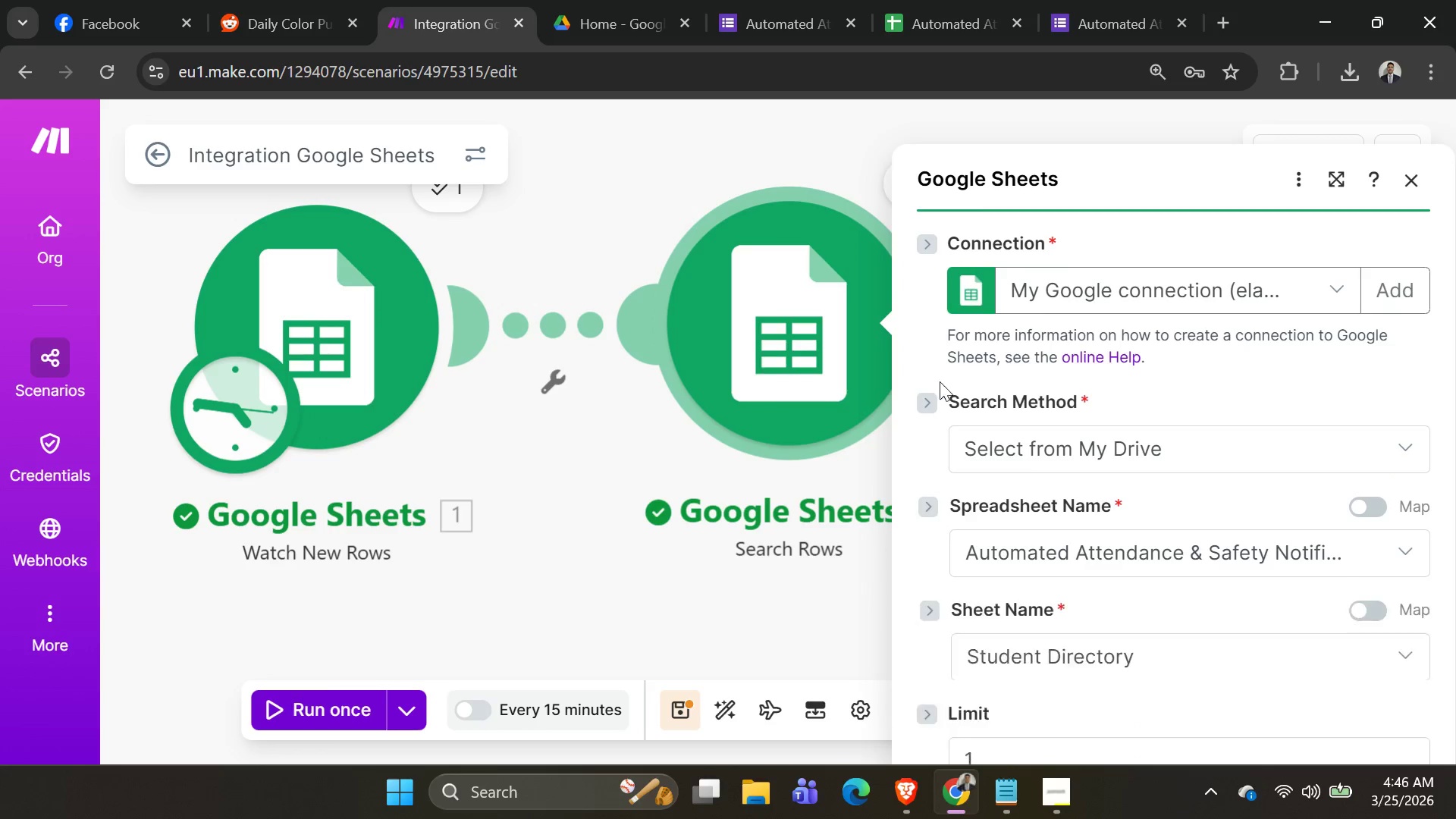 
scroll: coordinate [1219, 469], scroll_direction: none, amount: 0.0
 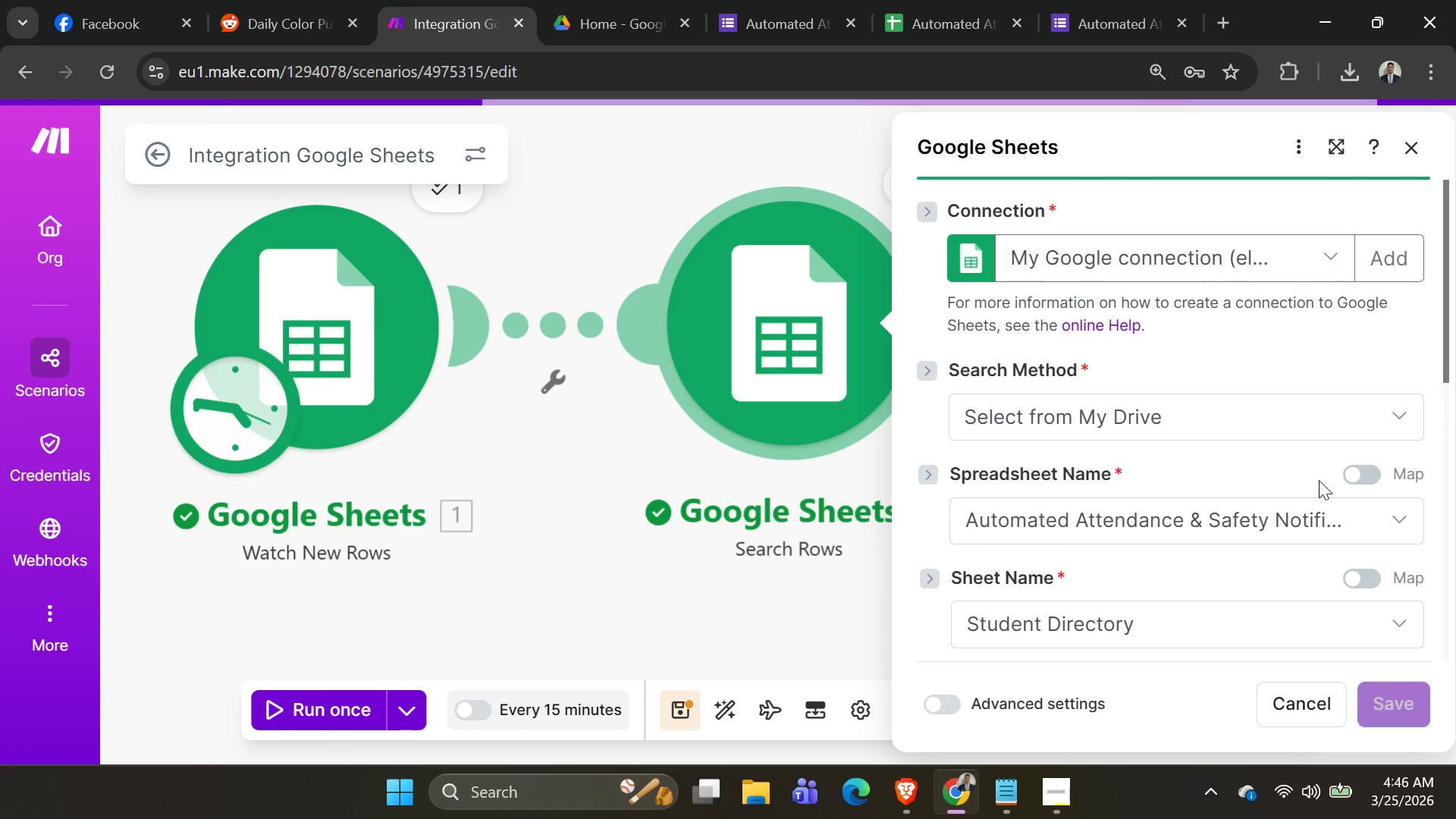 
left_click([1370, 479])
 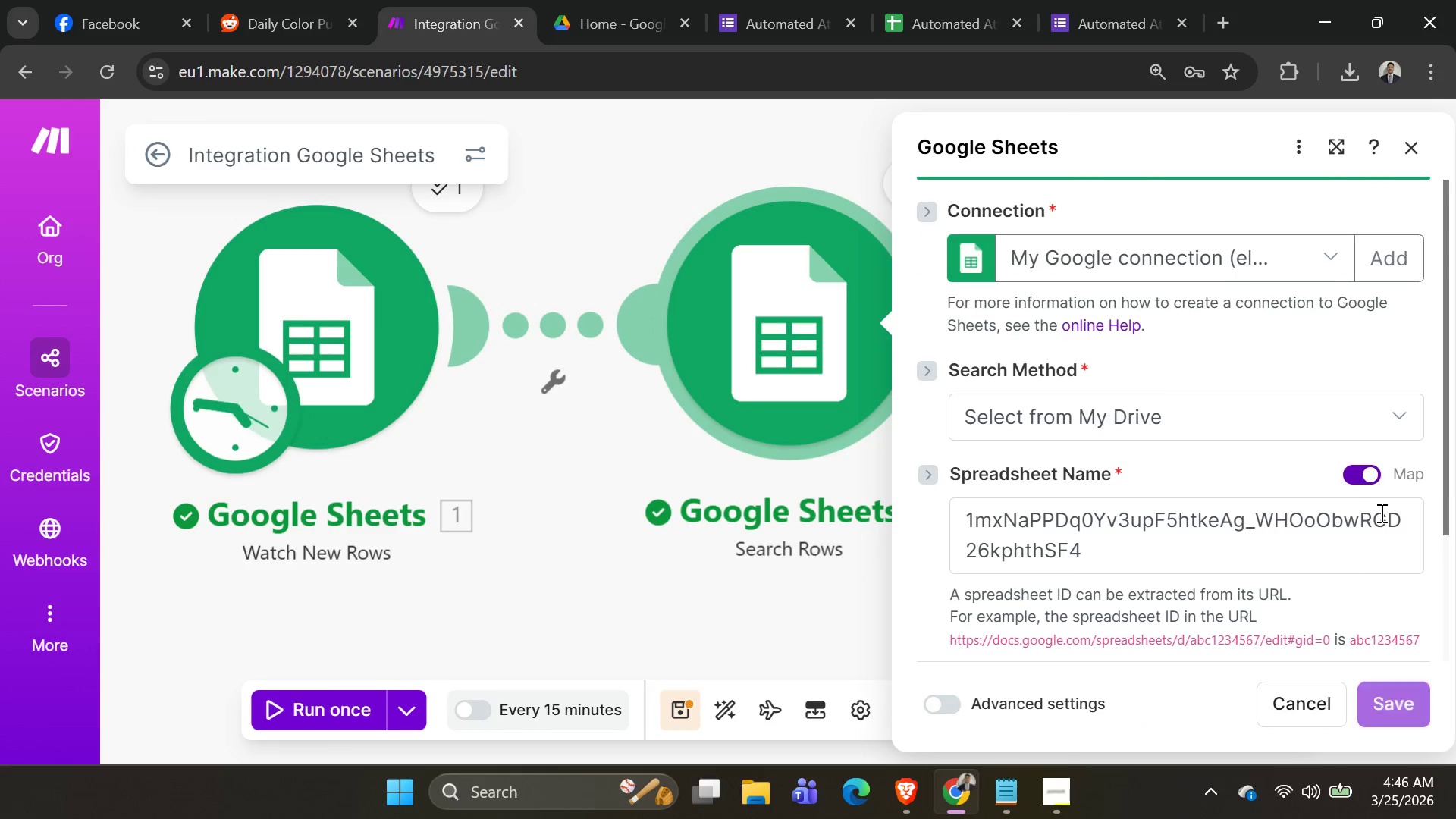 
scroll: coordinate [1380, 513], scroll_direction: down, amount: 1.0
 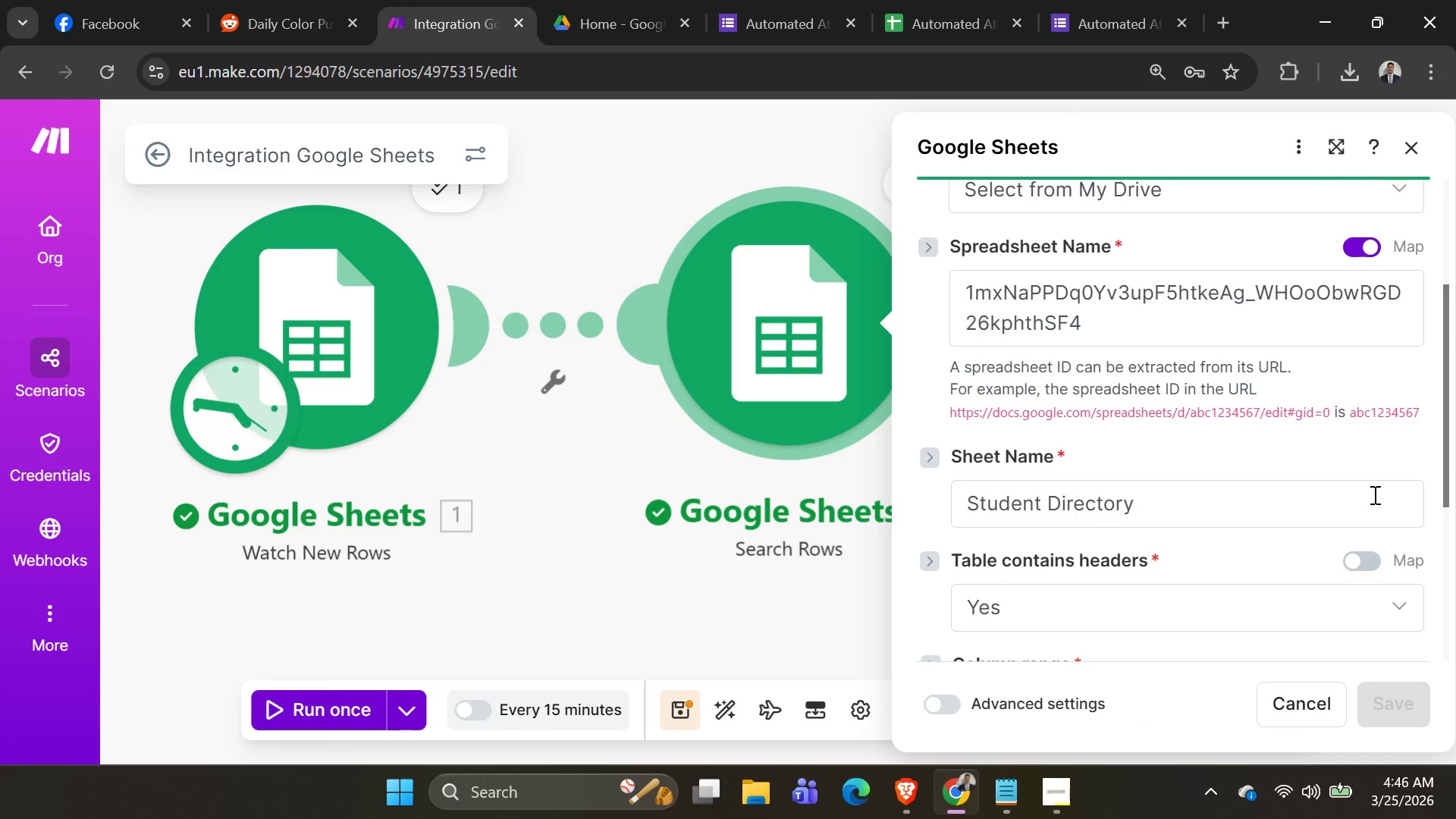 
scroll: coordinate [1375, 493], scroll_direction: none, amount: 0.0
 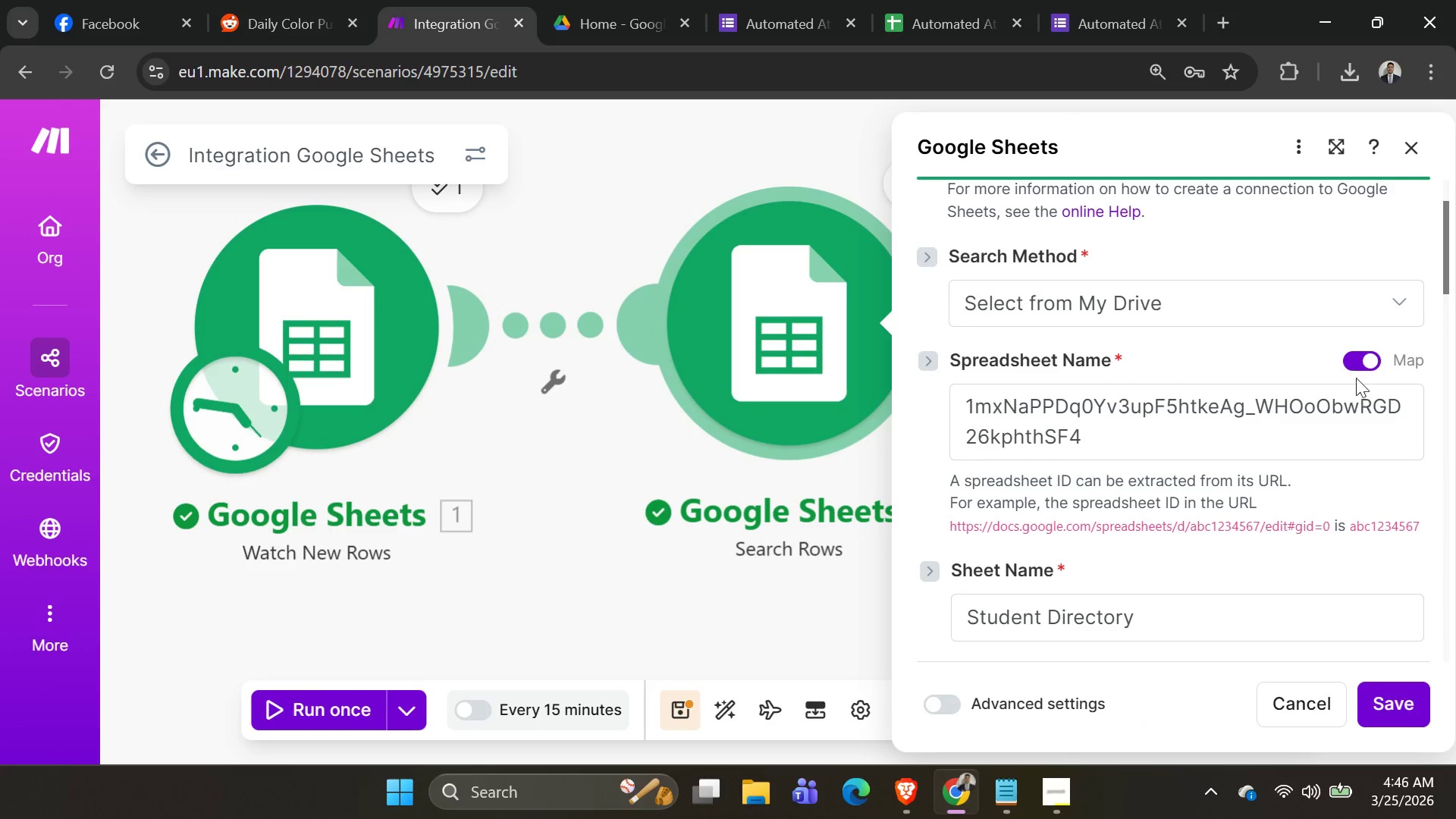 
left_click([1362, 358])
 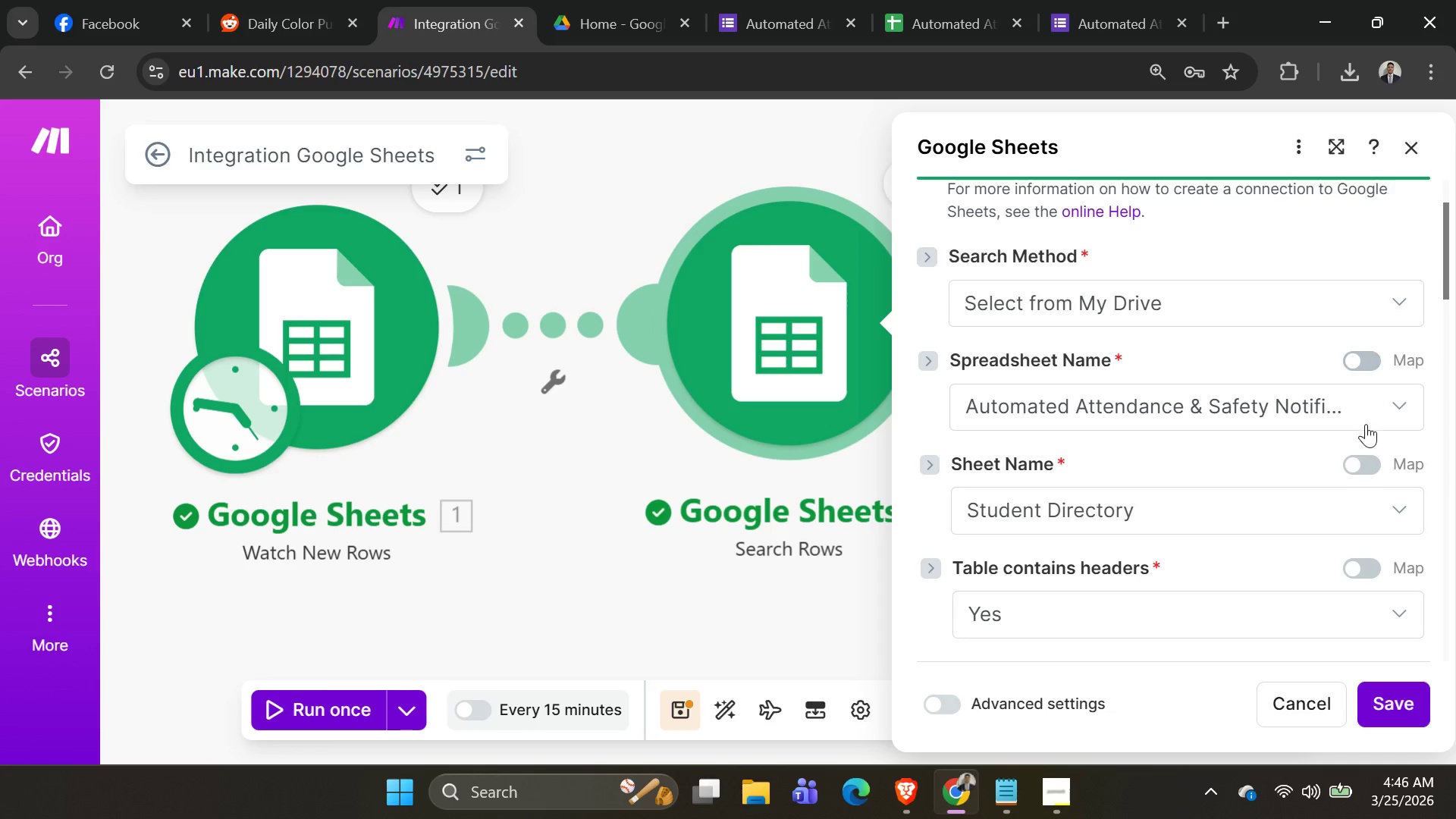 
left_click([1367, 461])
 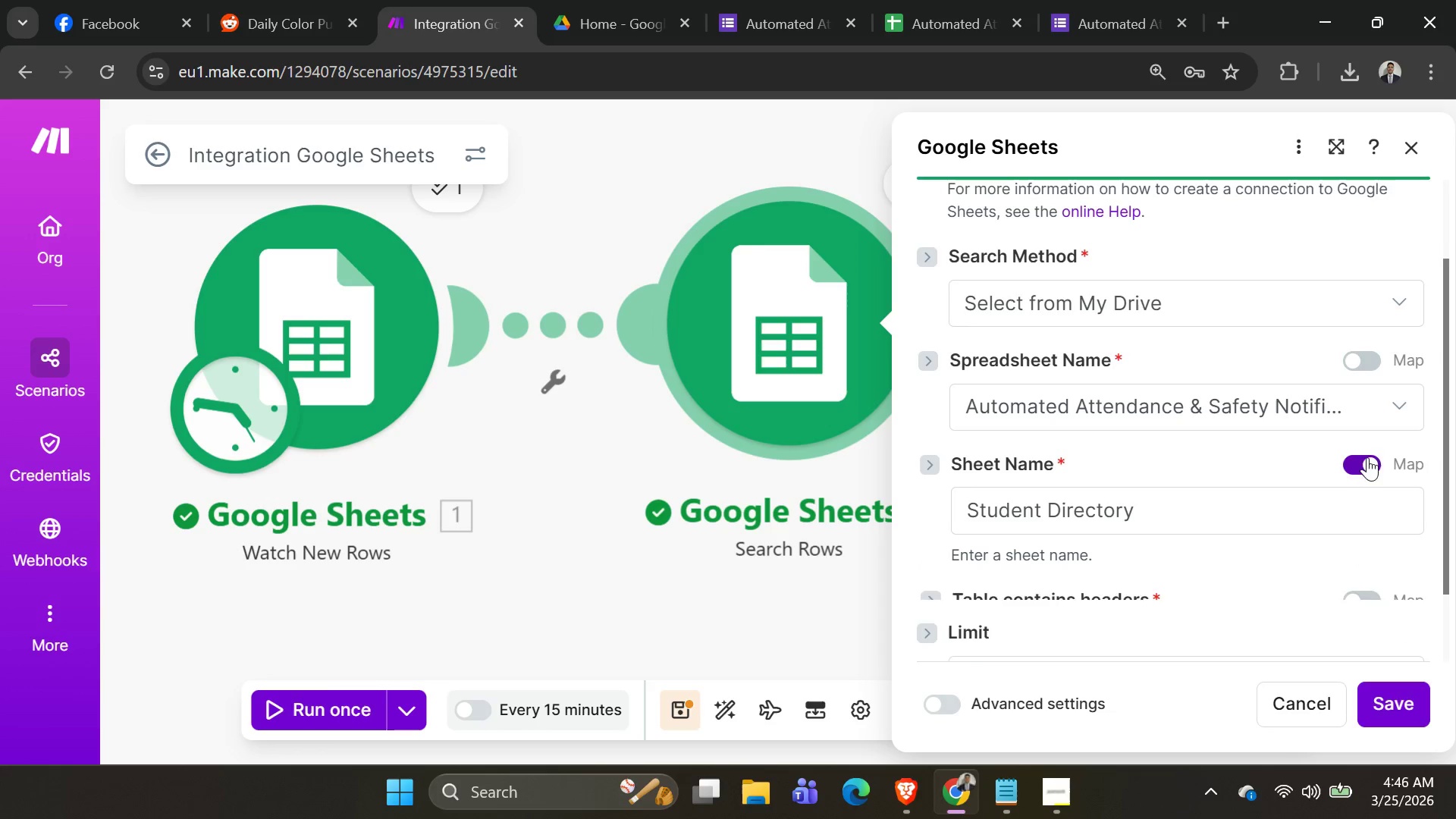 
scroll: coordinate [1357, 453], scroll_direction: down, amount: 2.0
 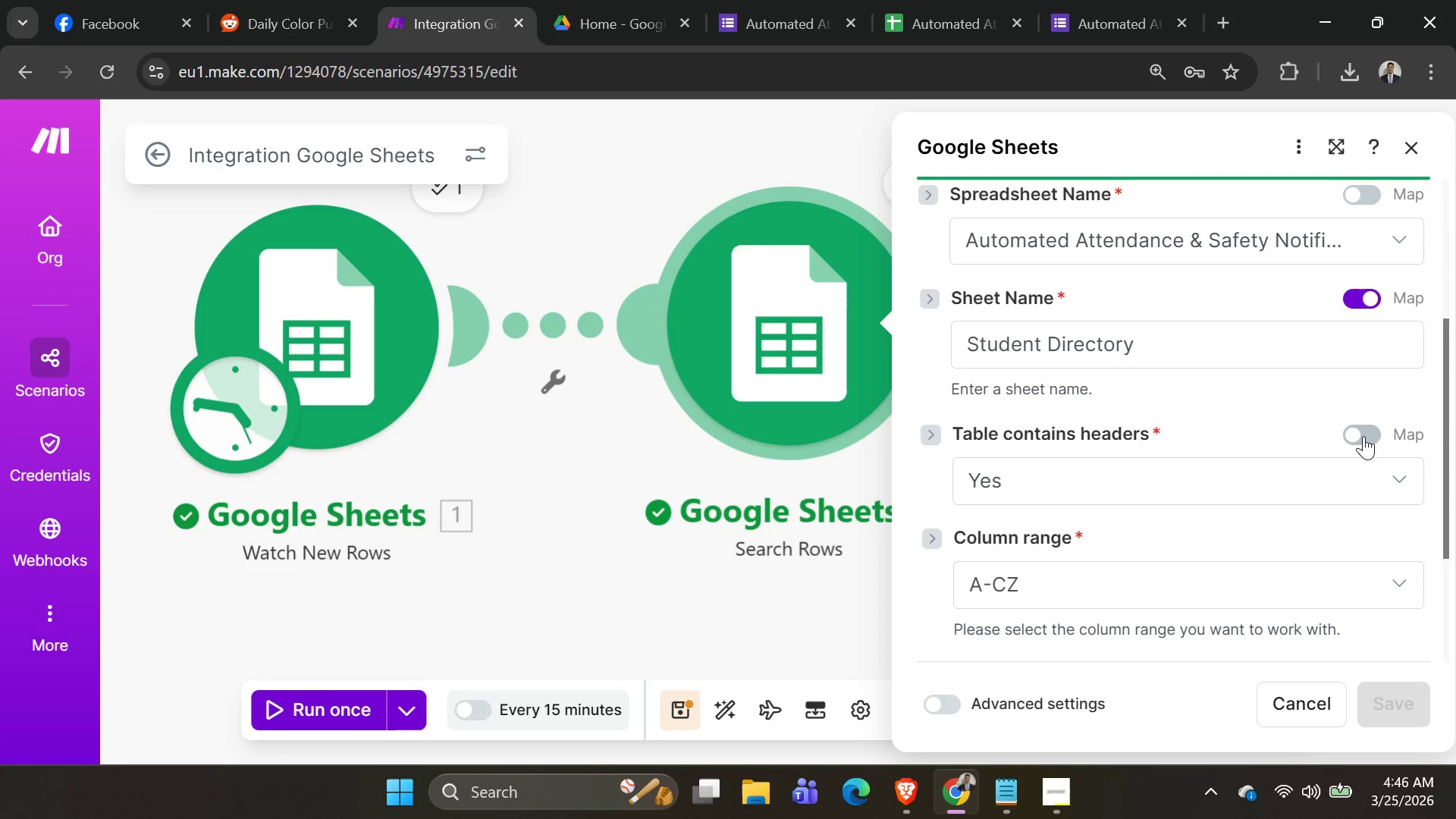 
left_click([1363, 436])
 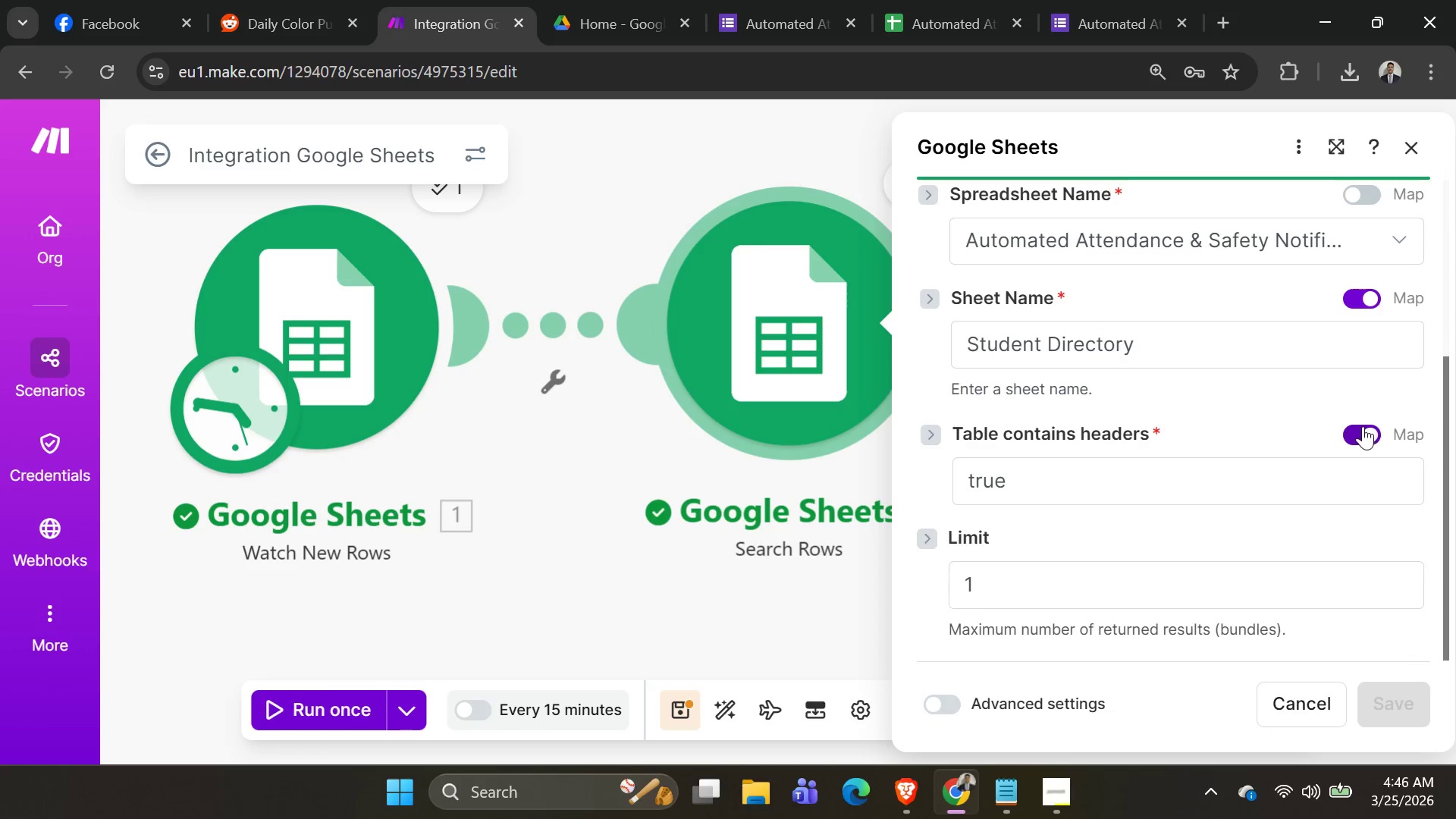 
scroll: coordinate [1357, 426], scroll_direction: down, amount: 6.0
 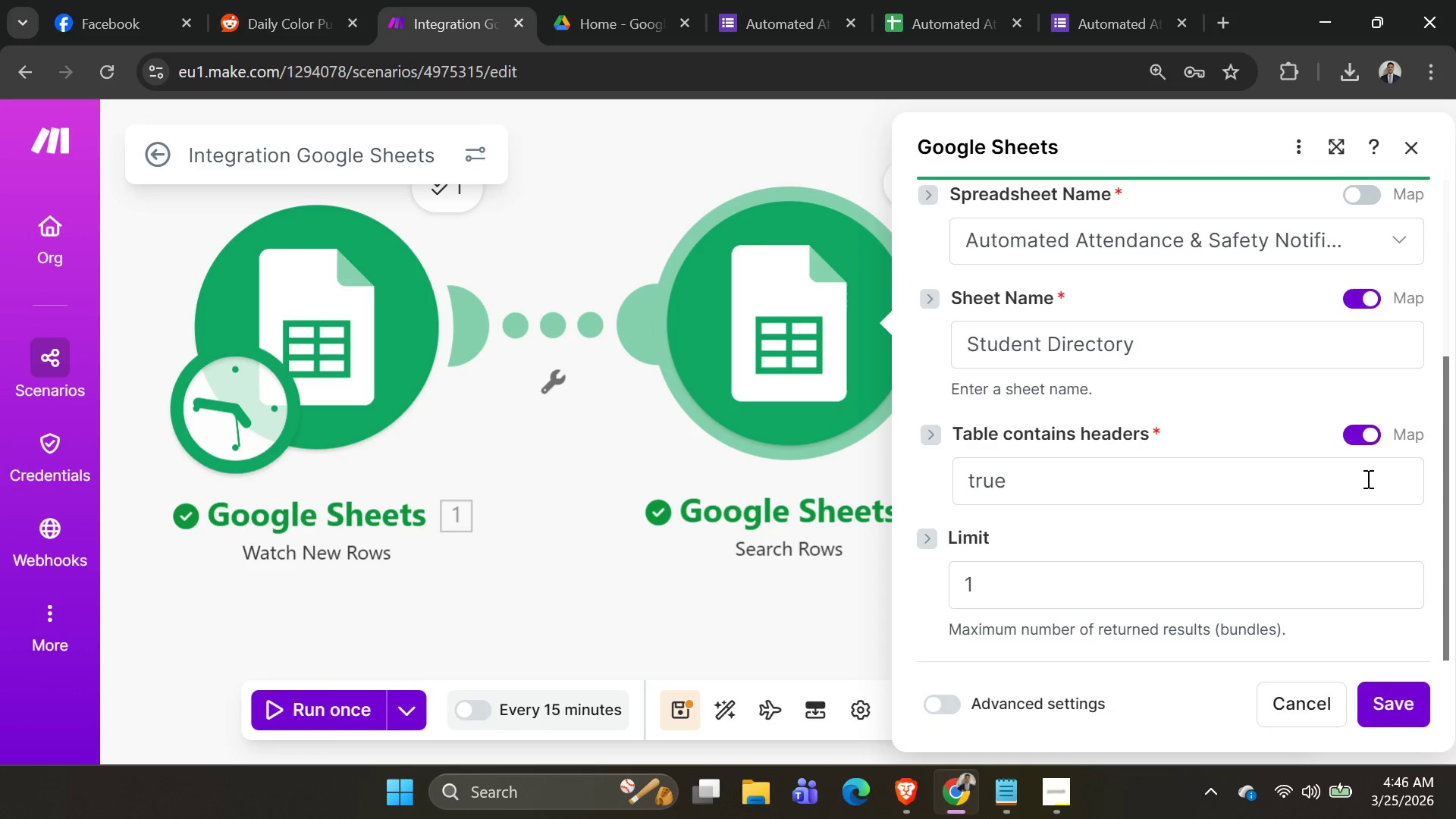 
scroll: coordinate [1366, 474], scroll_direction: up, amount: 2.0
 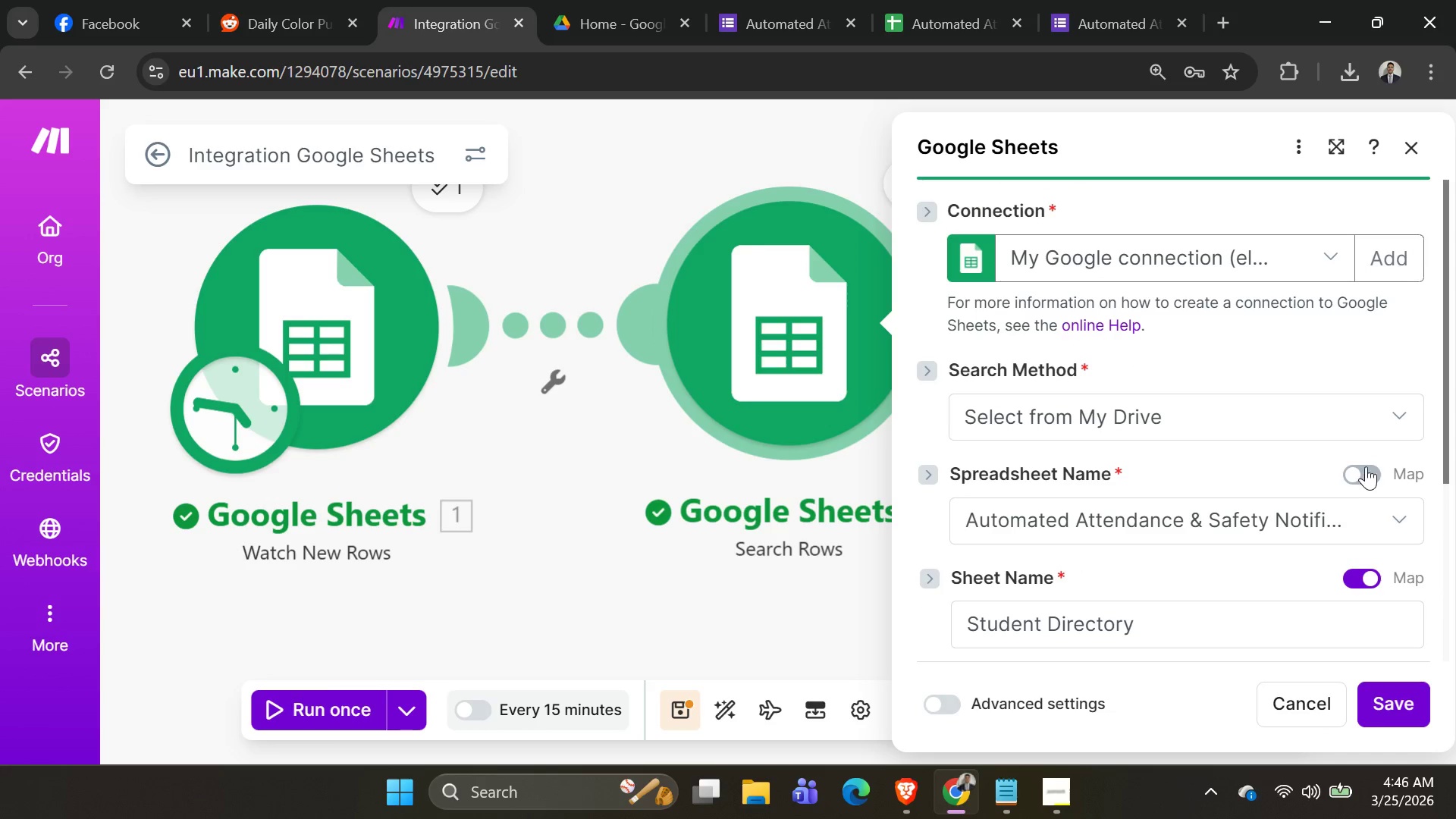 
left_click([1364, 462])
 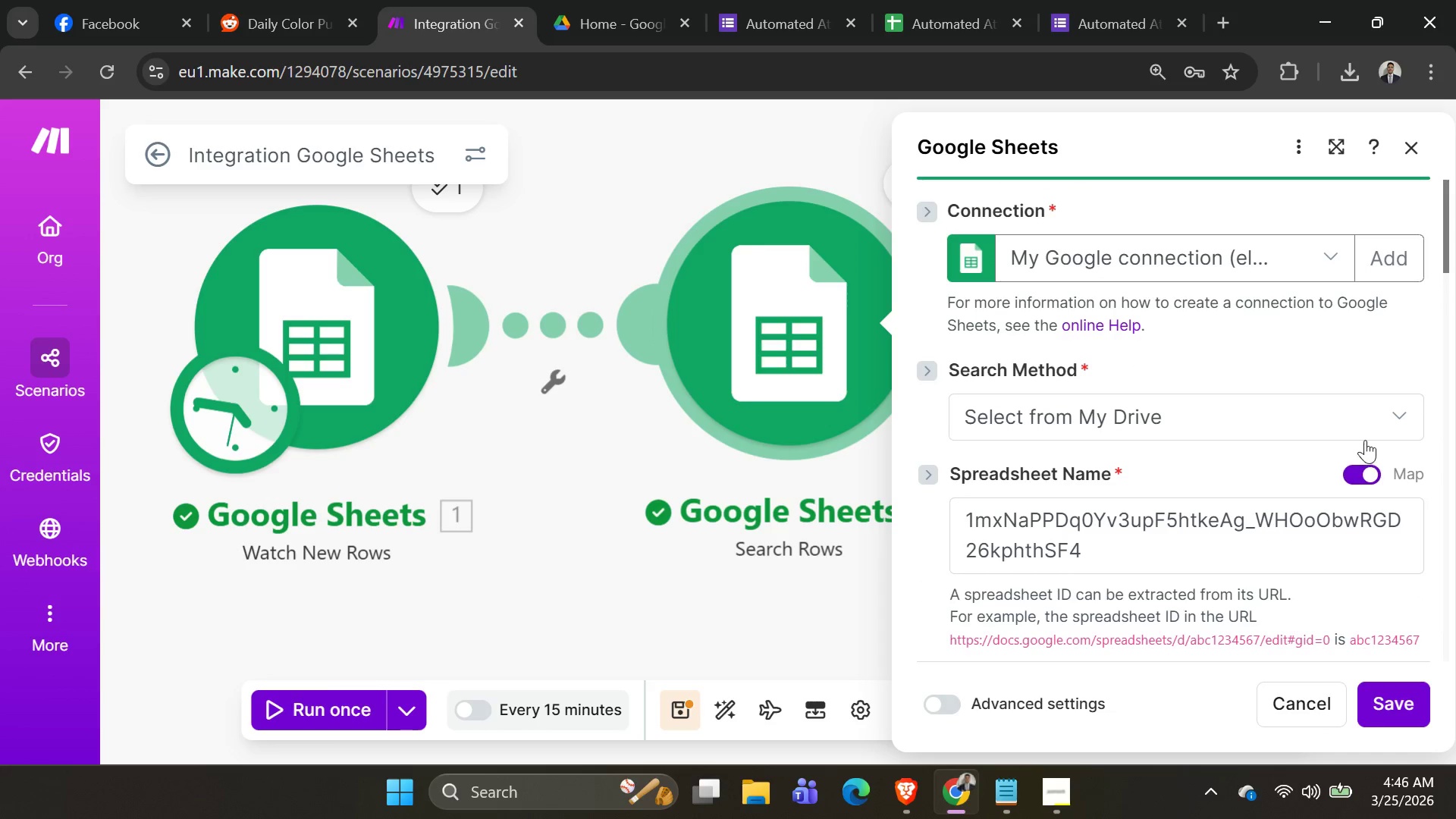 
scroll: coordinate [1367, 421], scroll_direction: down, amount: 2.0
 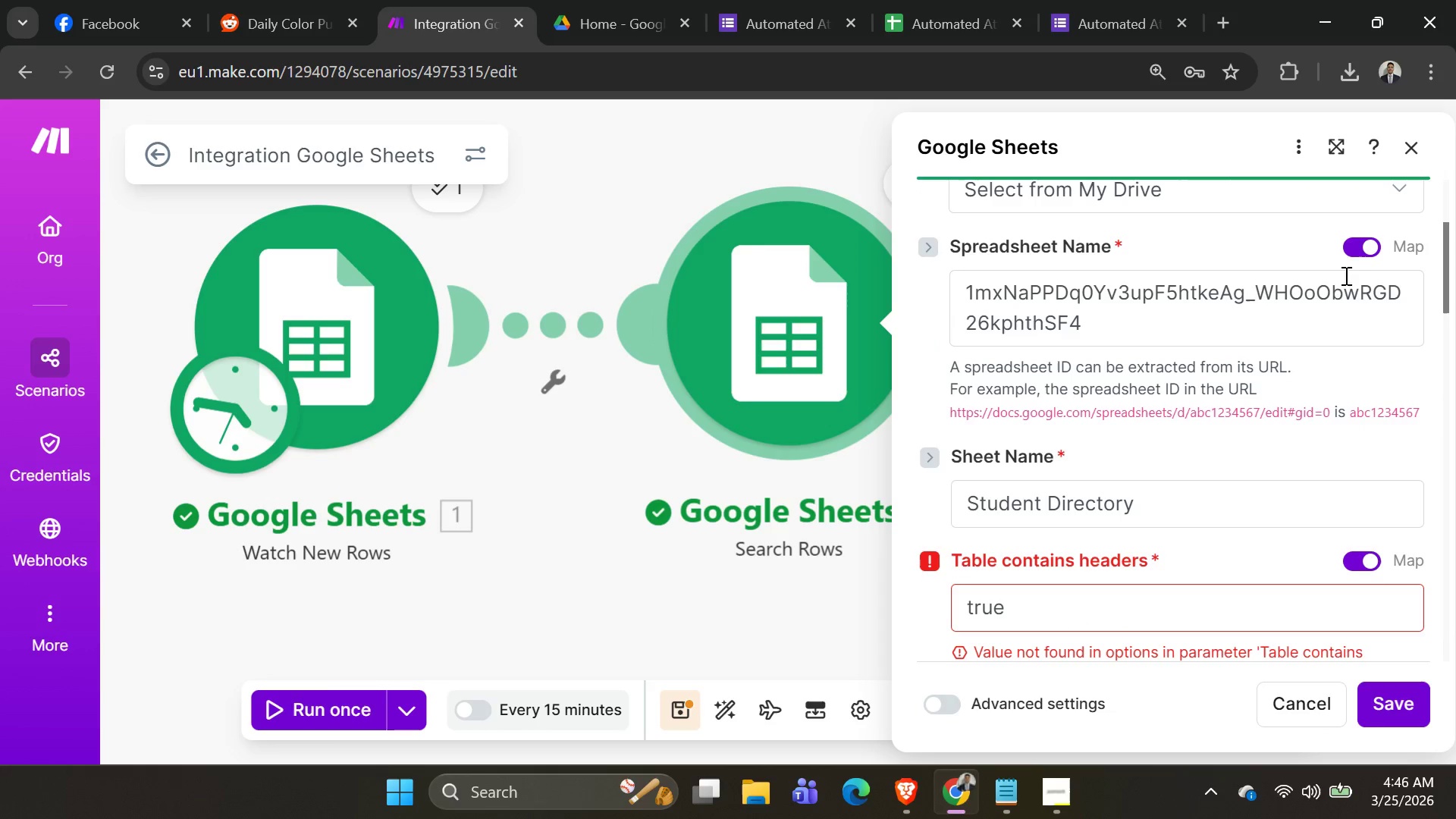 
left_click([1364, 253])
 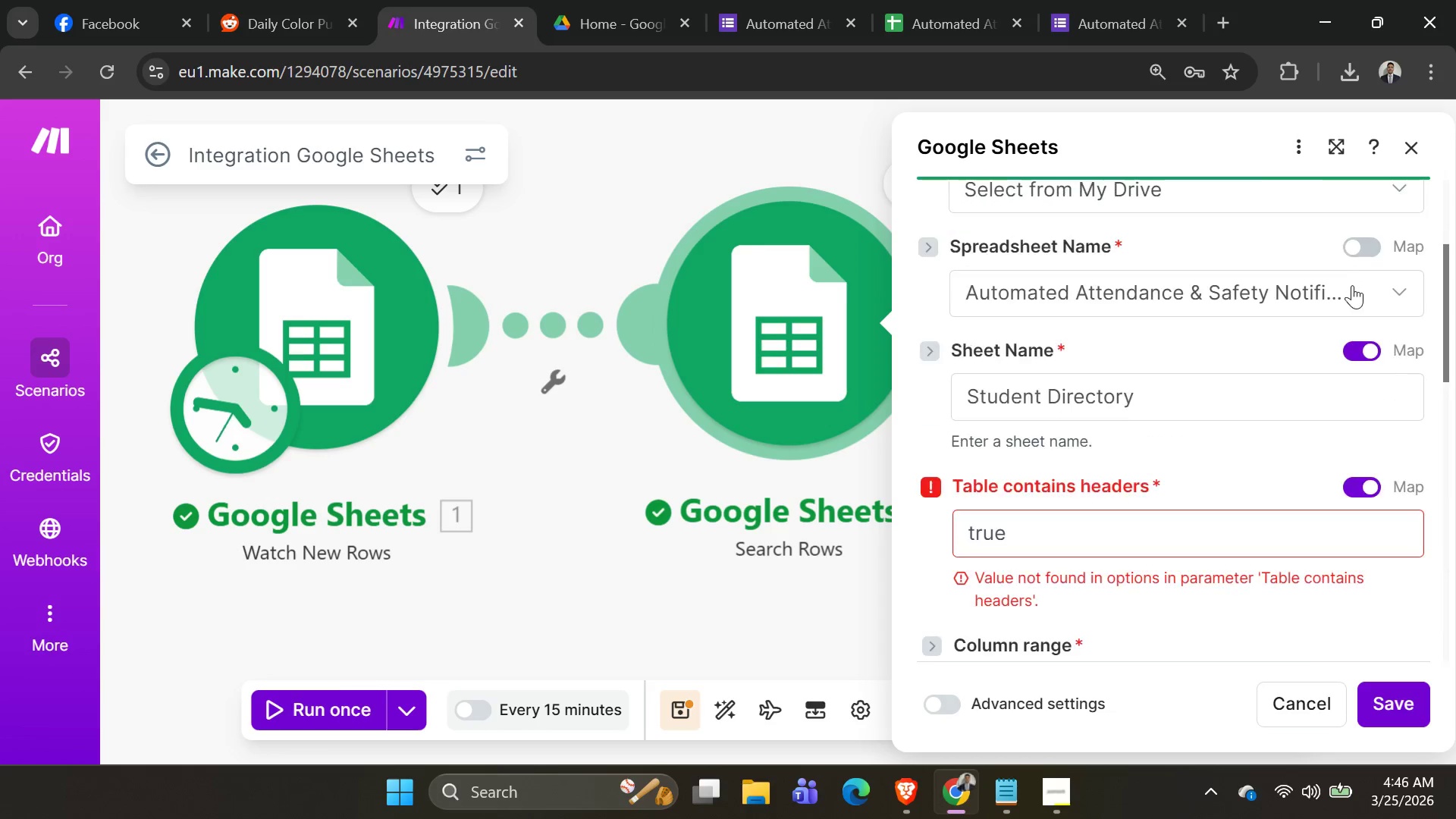 
scroll: coordinate [1348, 303], scroll_direction: down, amount: 1.0
 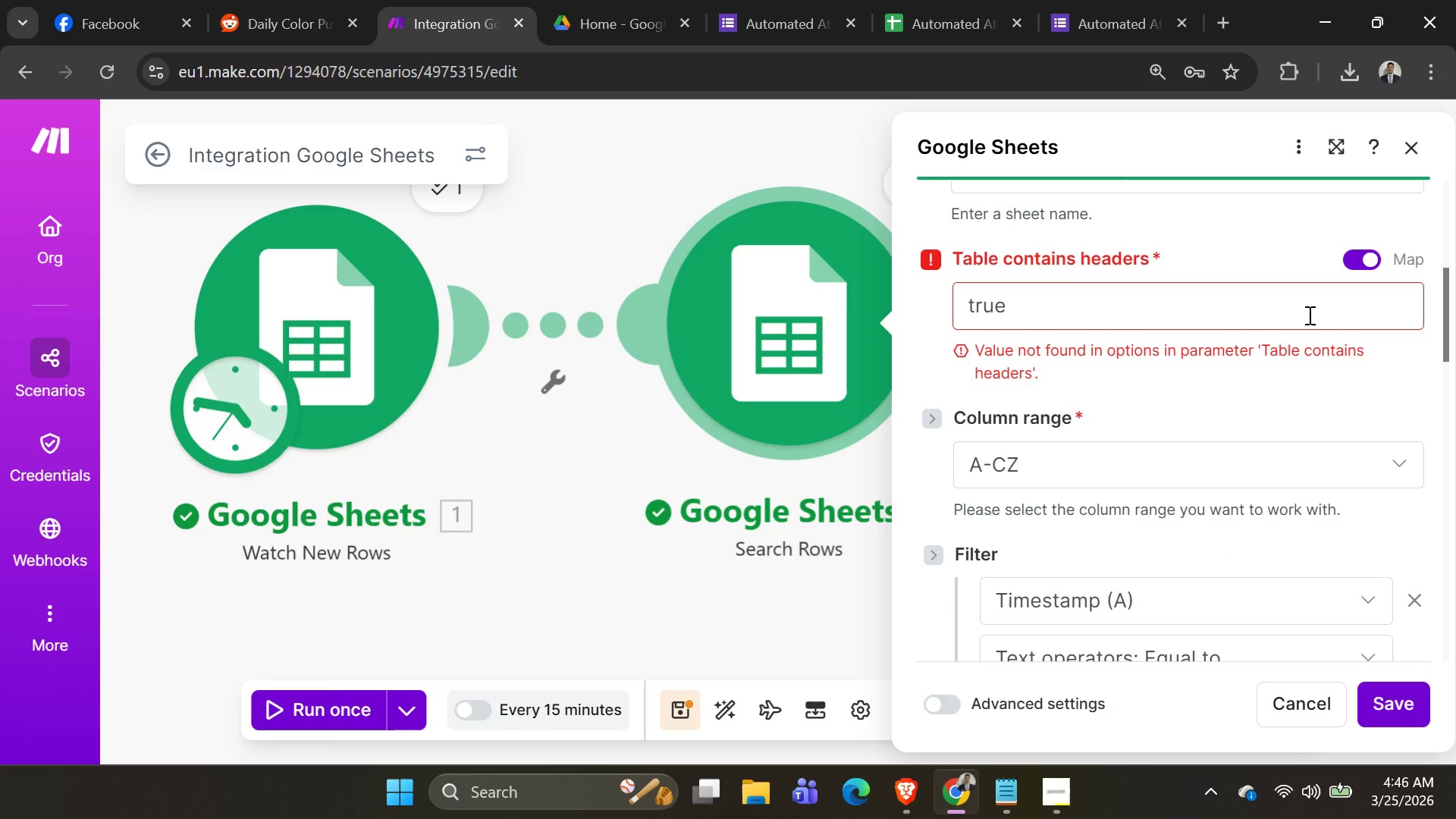 
left_click_drag(start_coordinate=[1308, 315], to_coordinate=[1307, 318])
 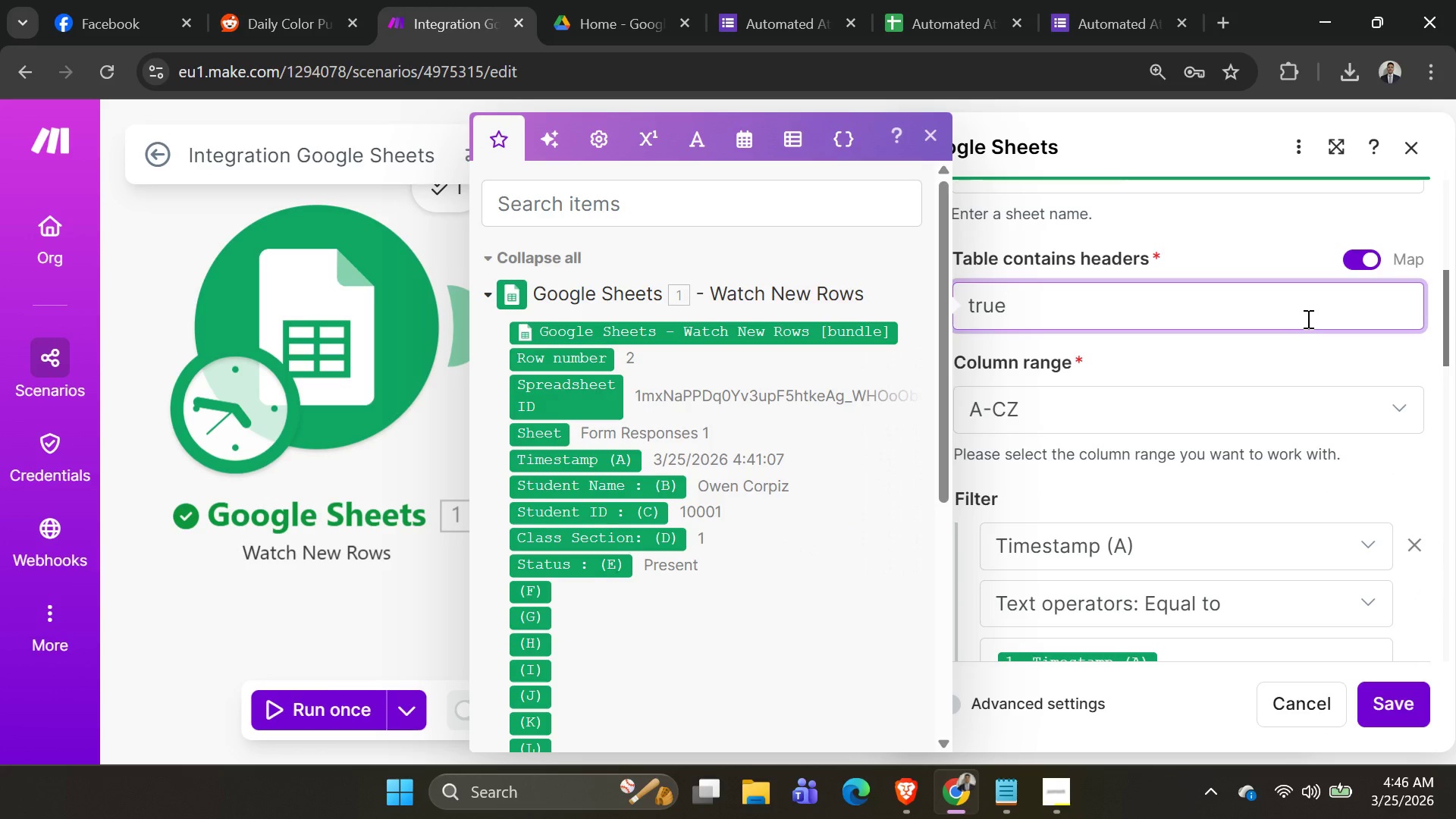 
left_click_drag(start_coordinate=[1307, 318], to_coordinate=[694, 259])
 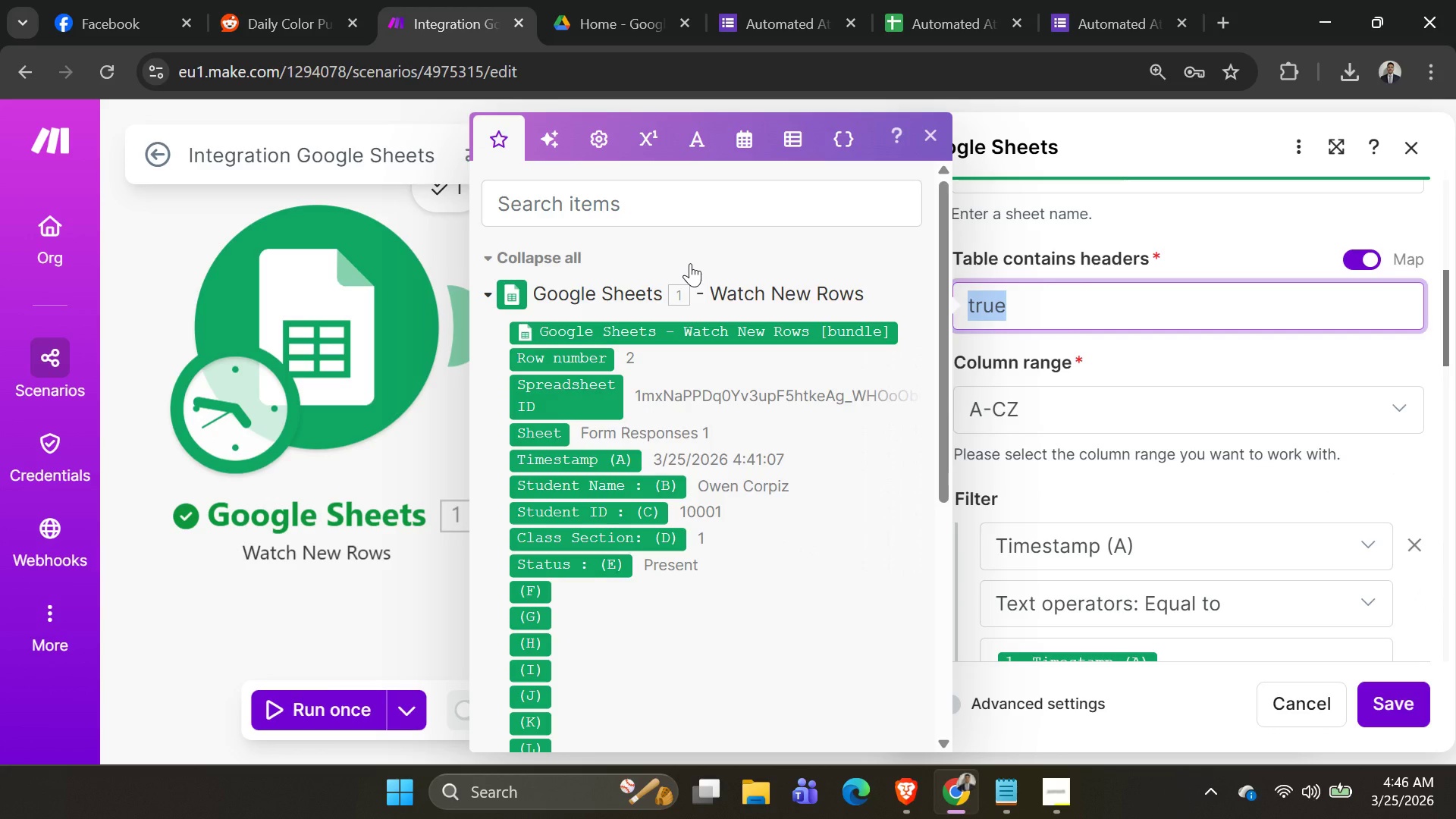 
key(Backspace)
 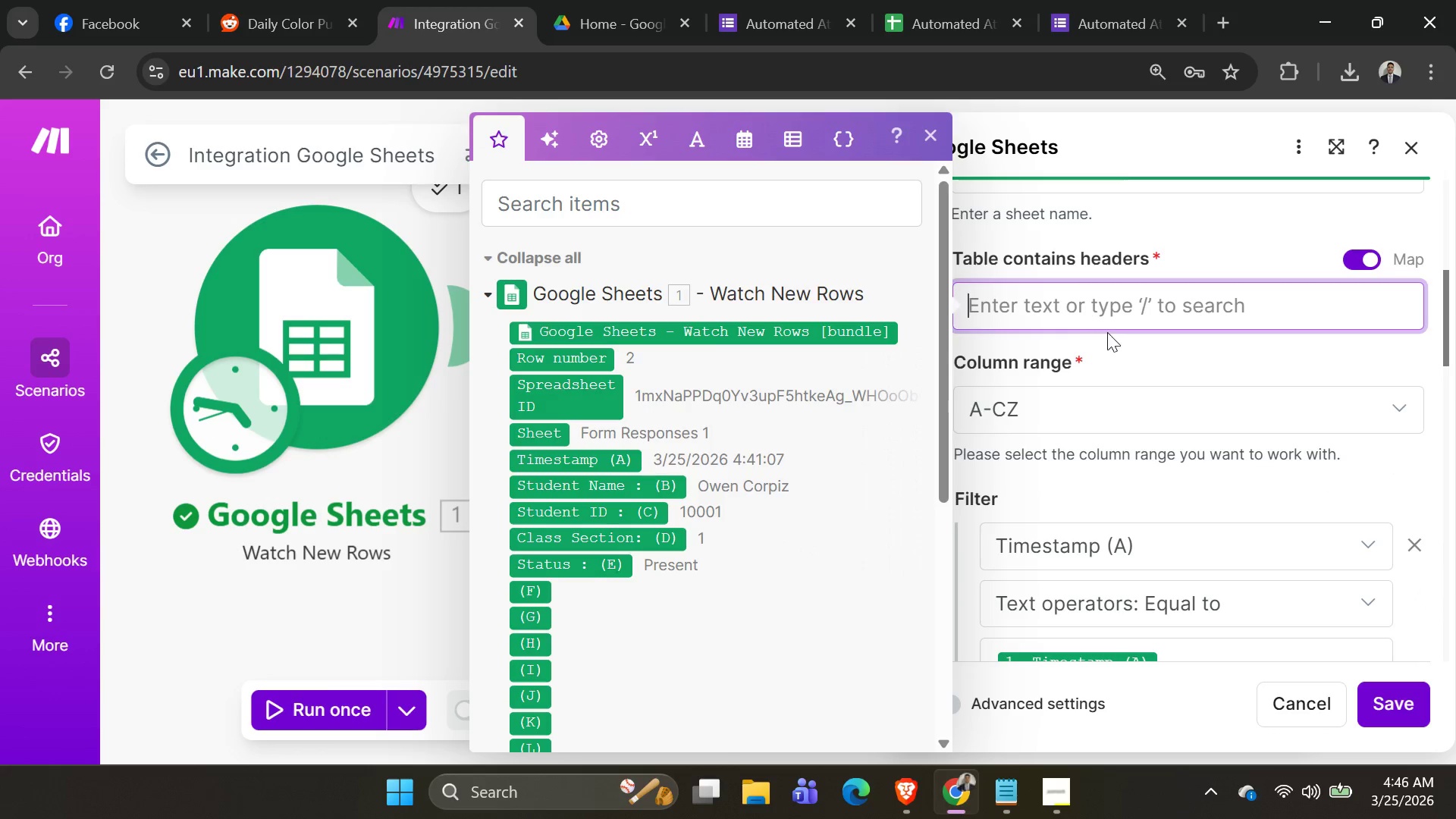 
scroll: coordinate [1127, 340], scroll_direction: down, amount: 1.0
 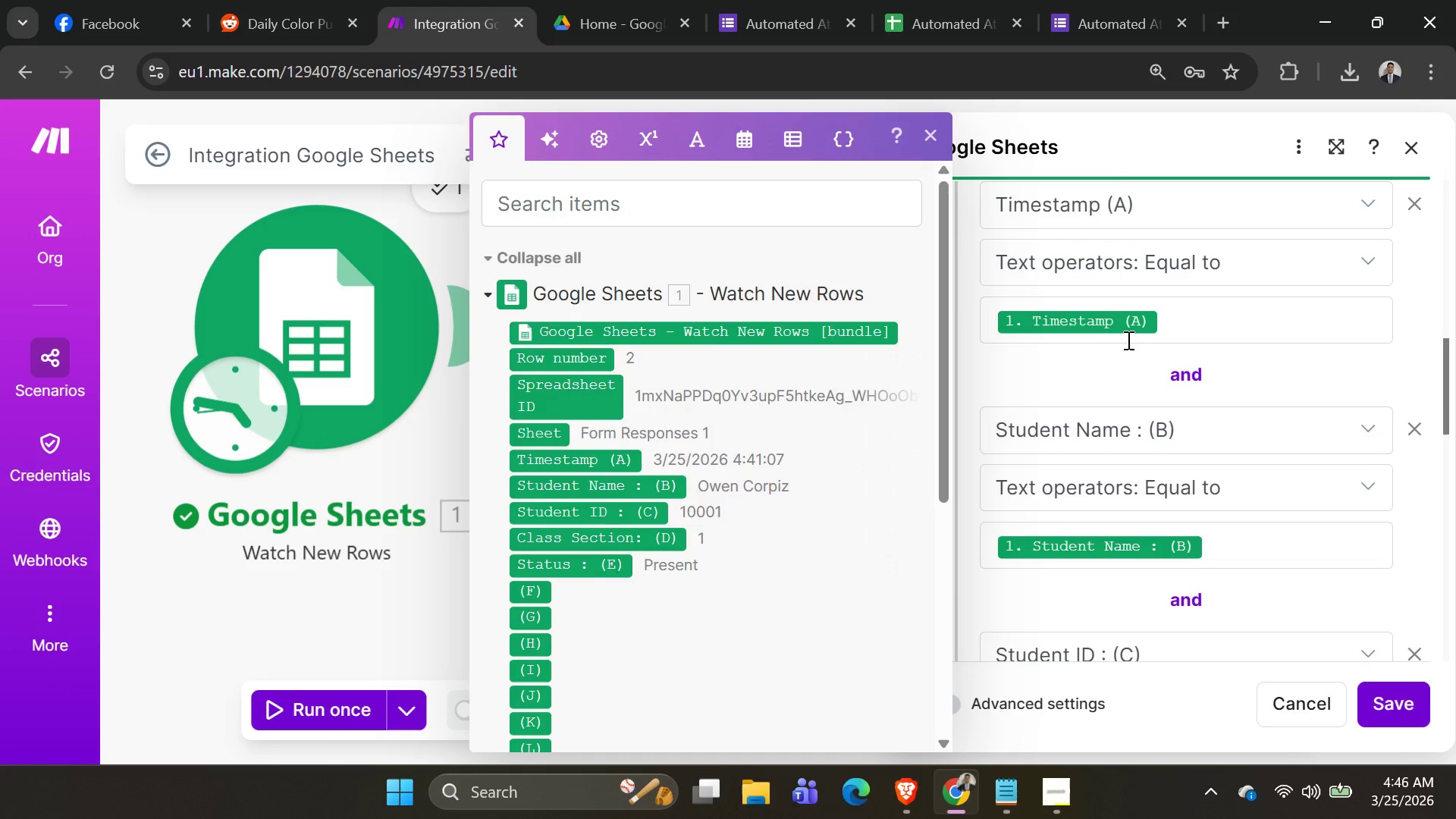 
scroll: coordinate [1127, 340], scroll_direction: up, amount: 3.0
 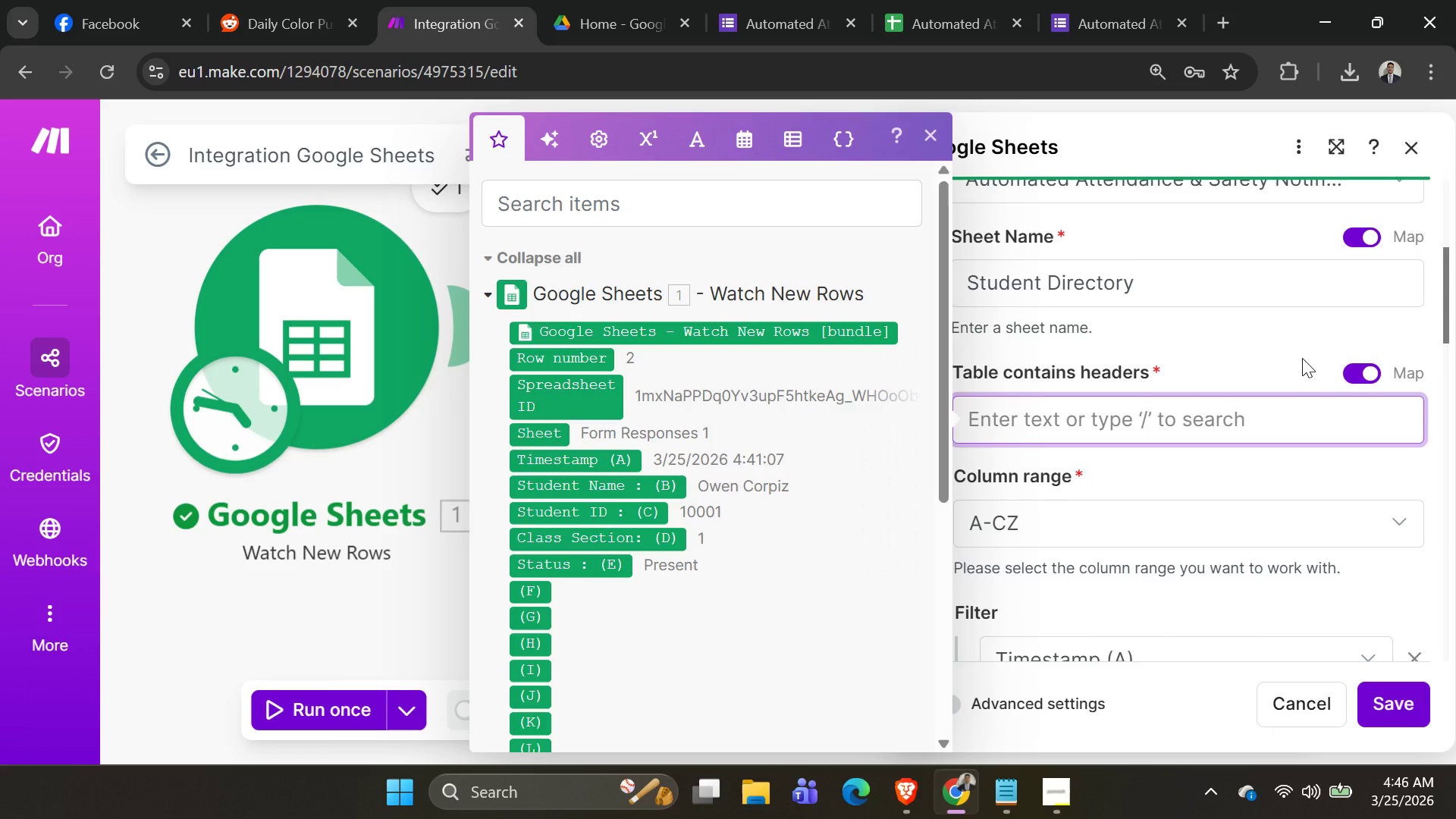 
wait(5.97)
 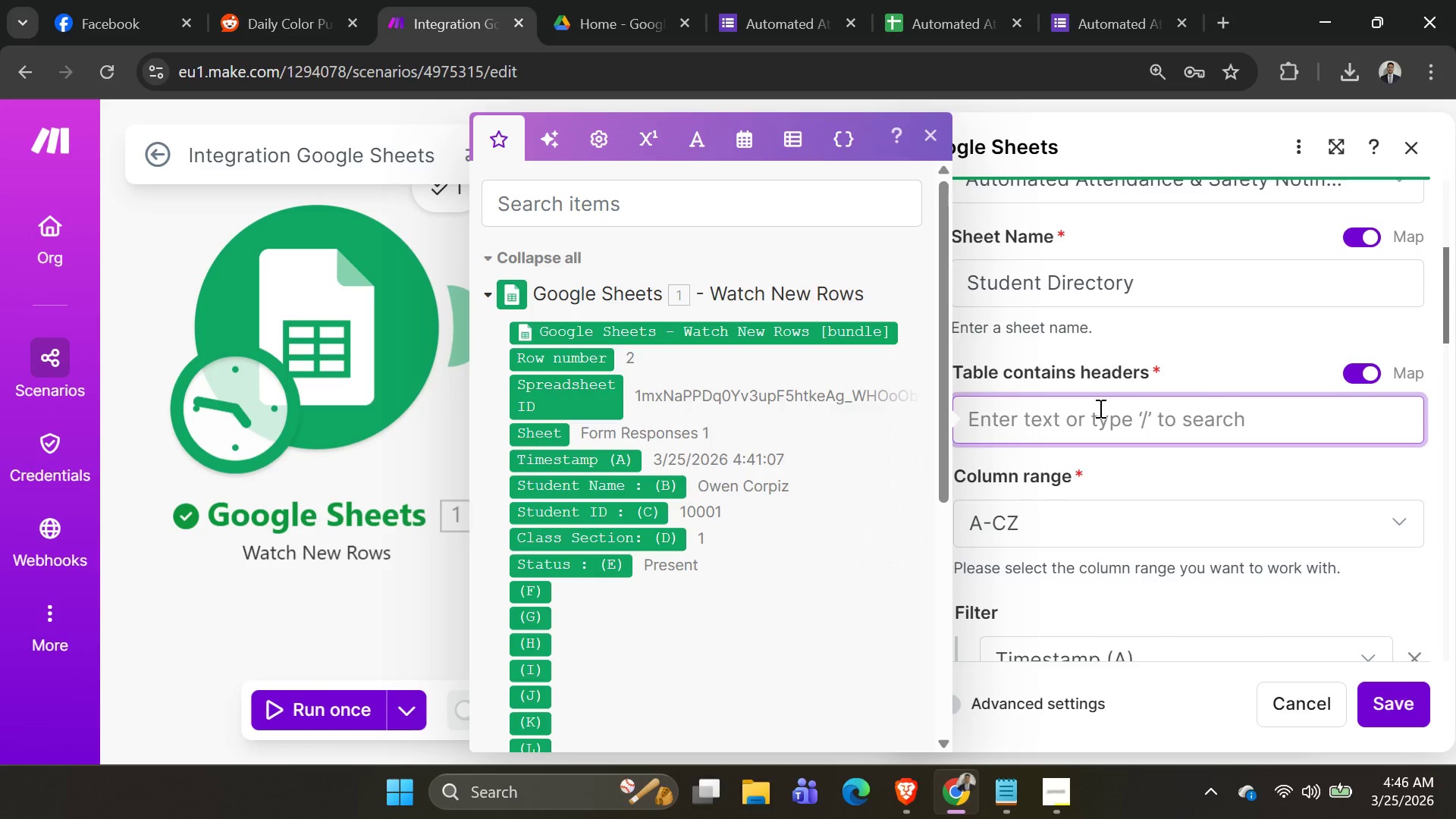 
scroll: coordinate [635, 485], scroll_direction: none, amount: 0.0
 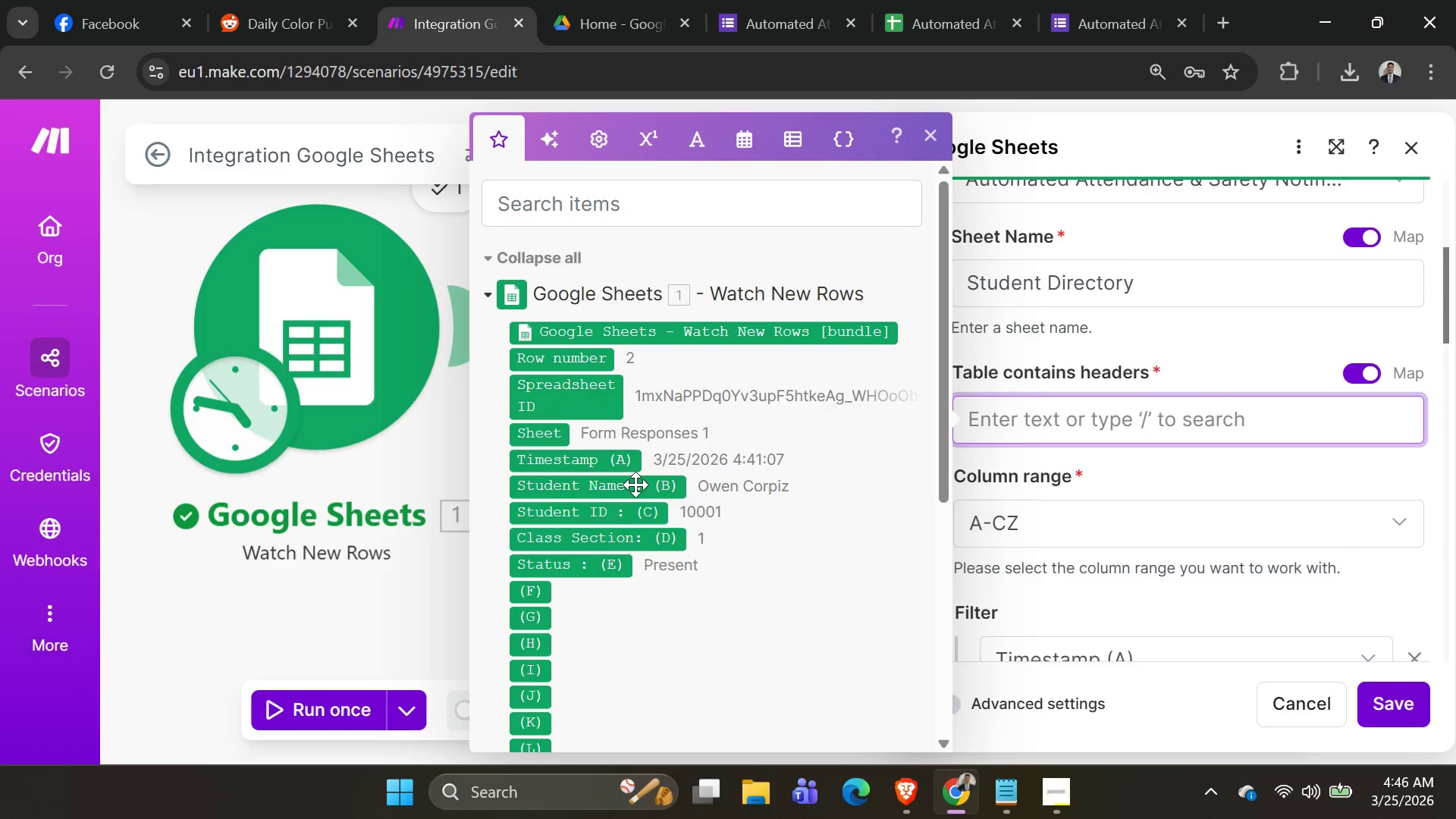 
scroll: coordinate [635, 485], scroll_direction: up, amount: 1.0
 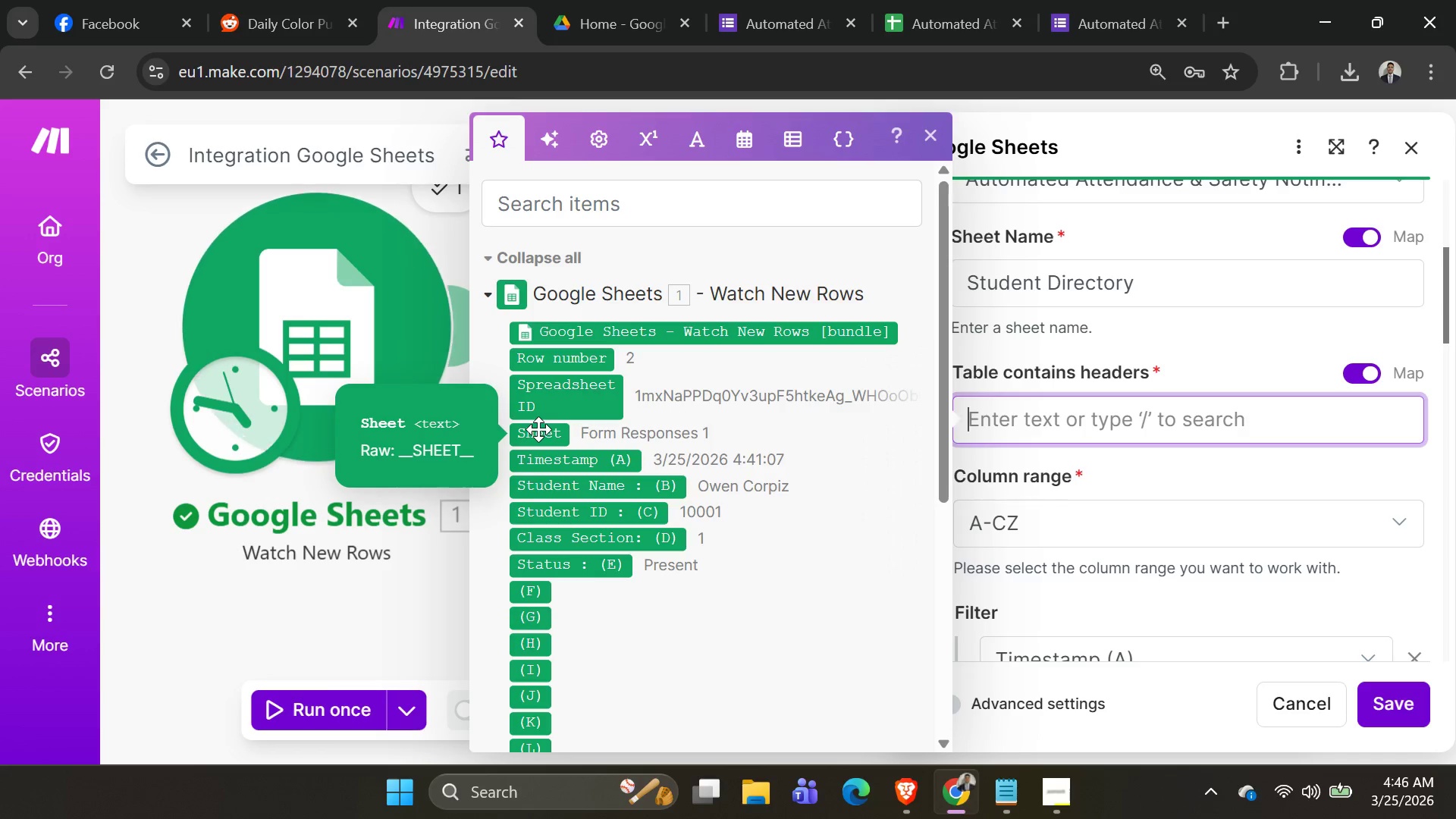 
wait(5.19)
 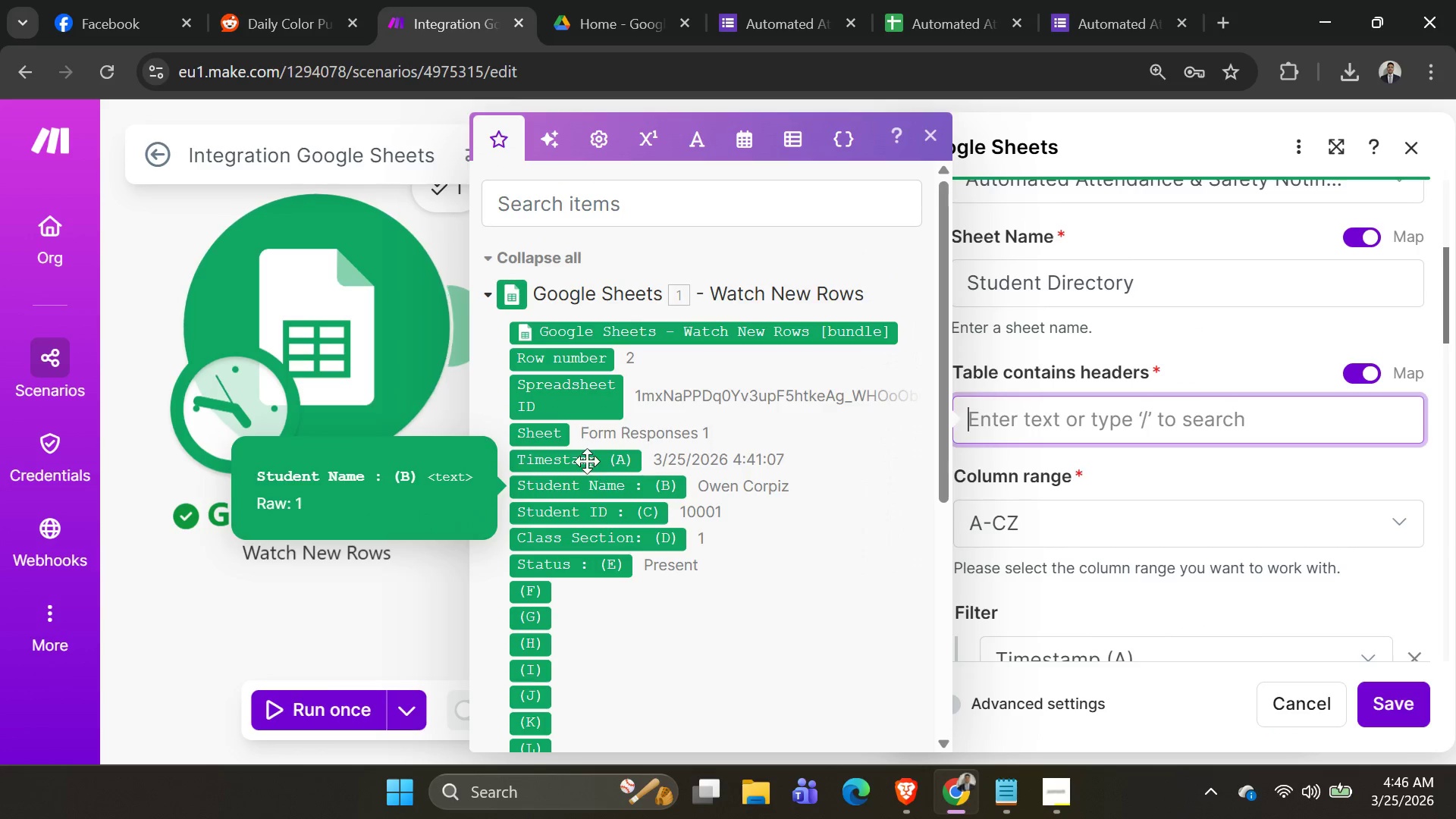 
left_click([1196, 344])
 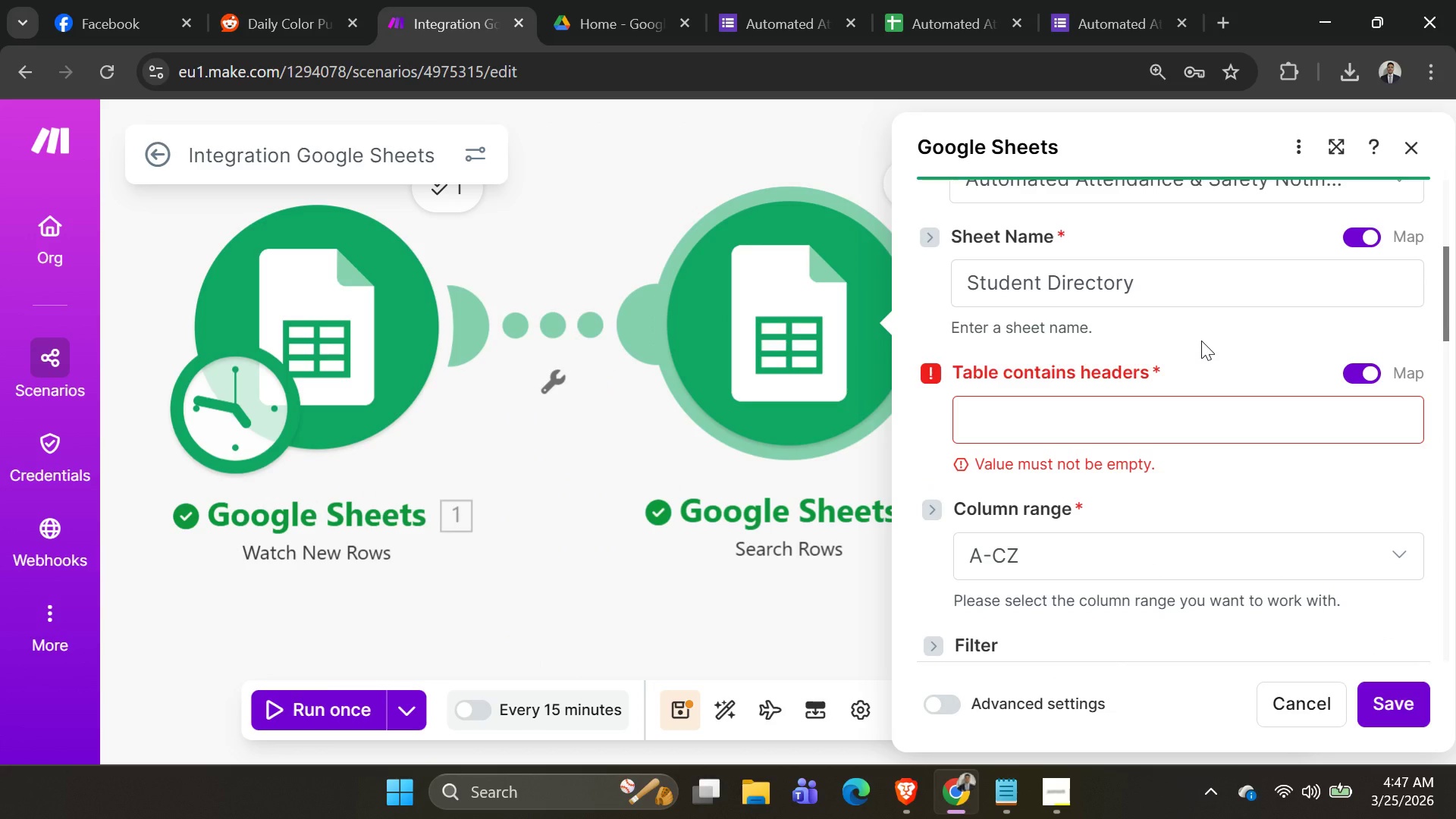 
scroll: coordinate [1201, 340], scroll_direction: down, amount: 1.0
 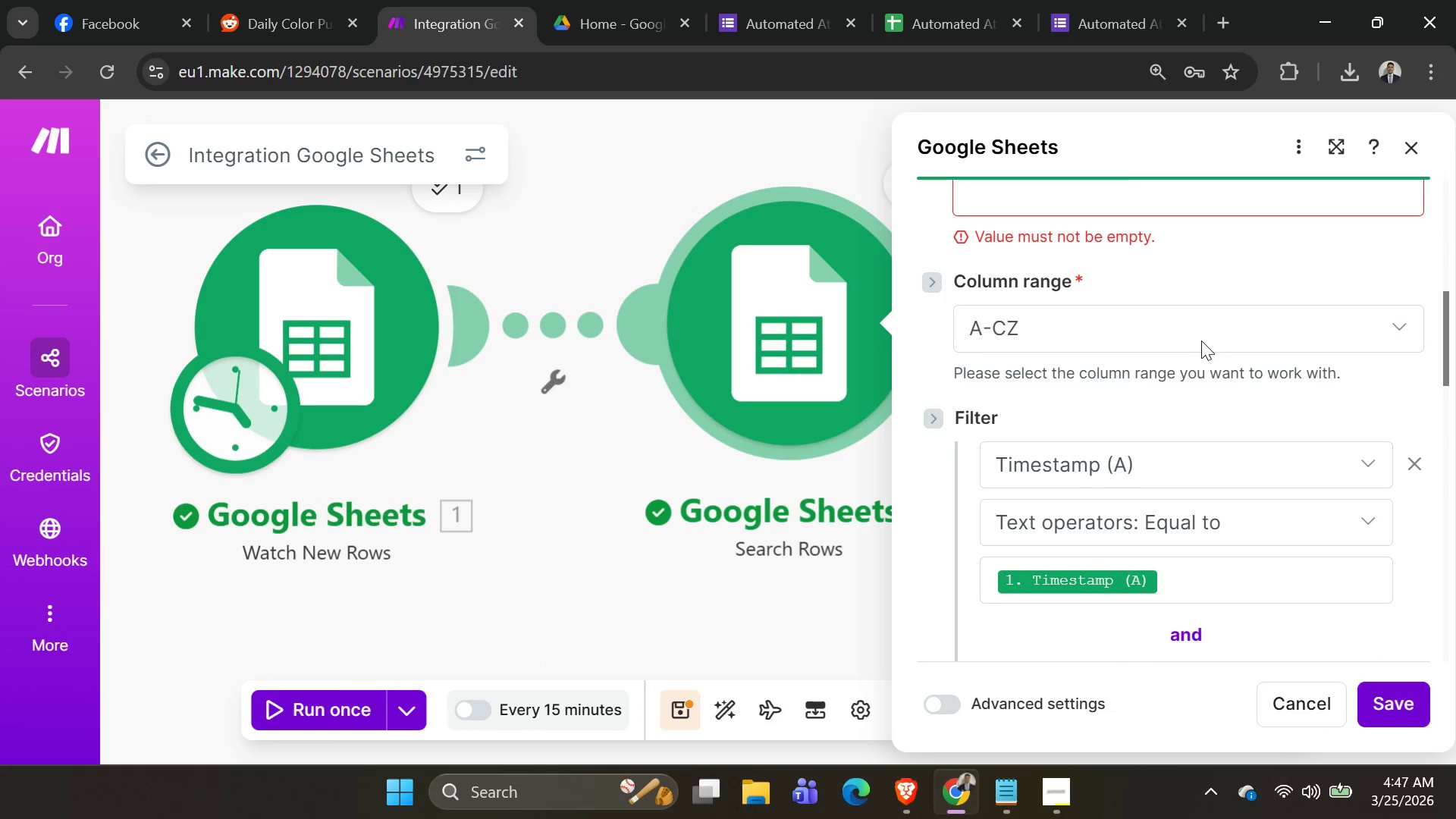 
scroll: coordinate [1201, 340], scroll_direction: up, amount: 1.0
 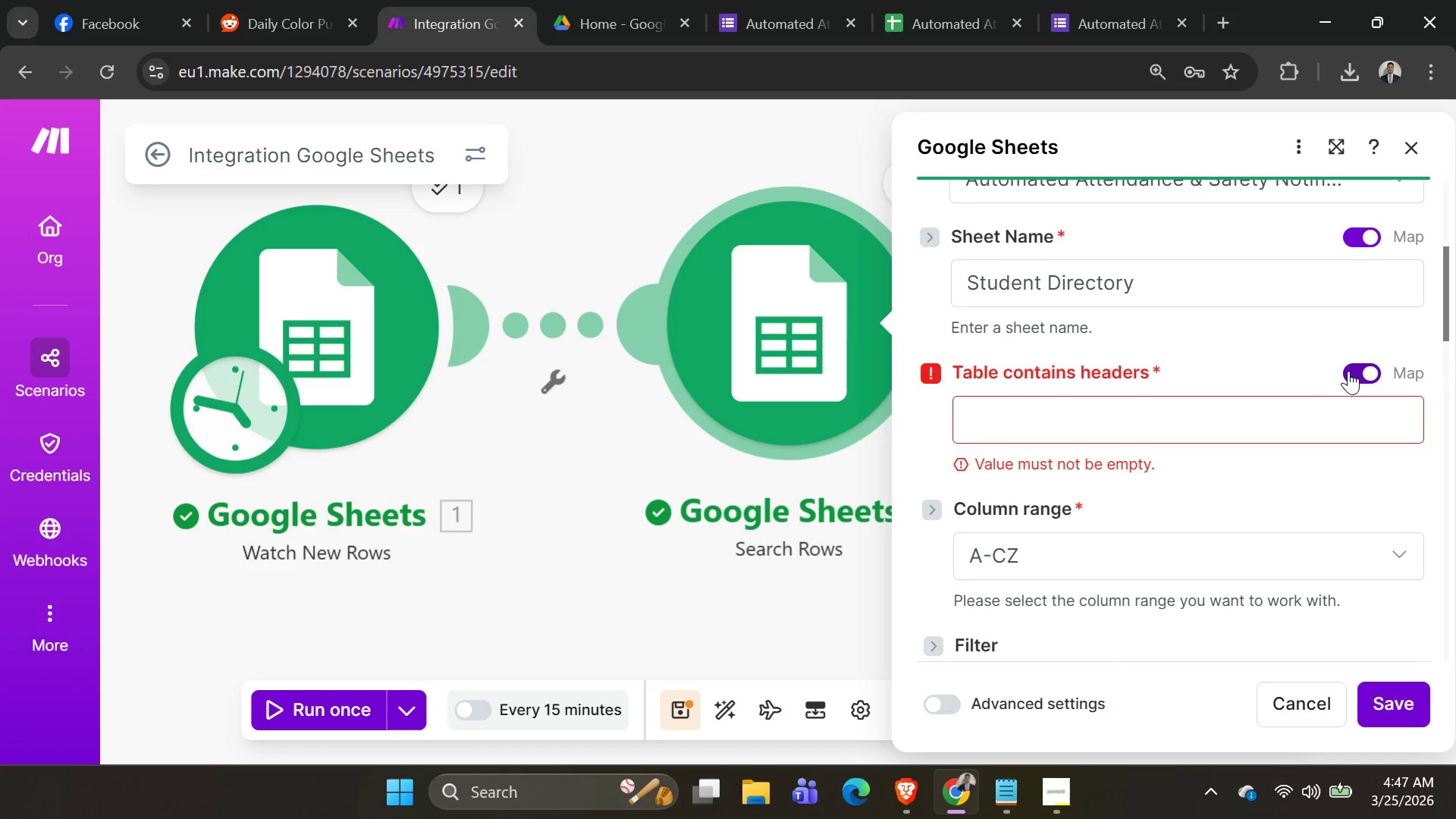 
scroll: coordinate [1270, 410], scroll_direction: down, amount: 2.0
 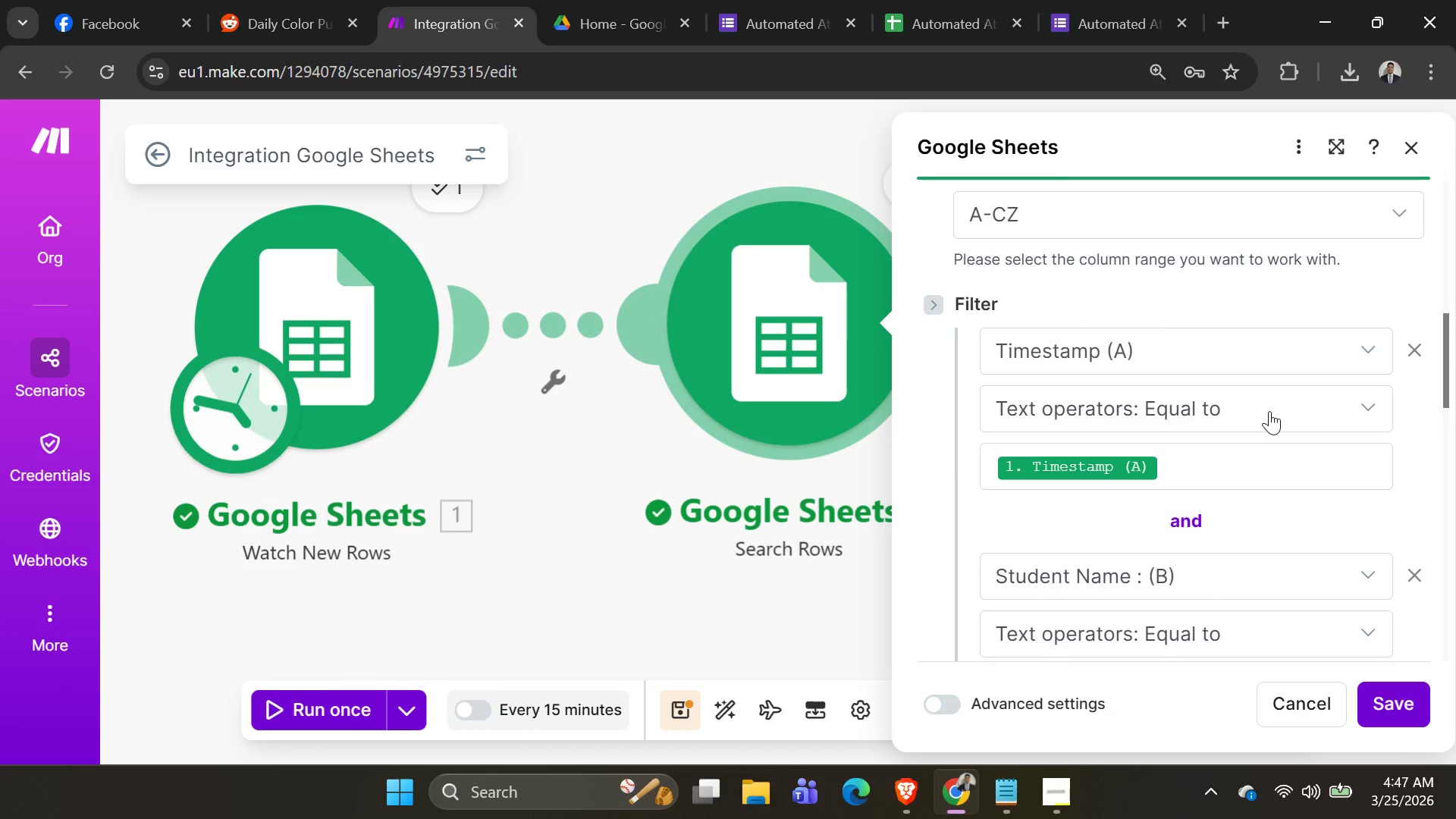 
scroll: coordinate [1270, 407], scroll_direction: up, amount: 2.0
 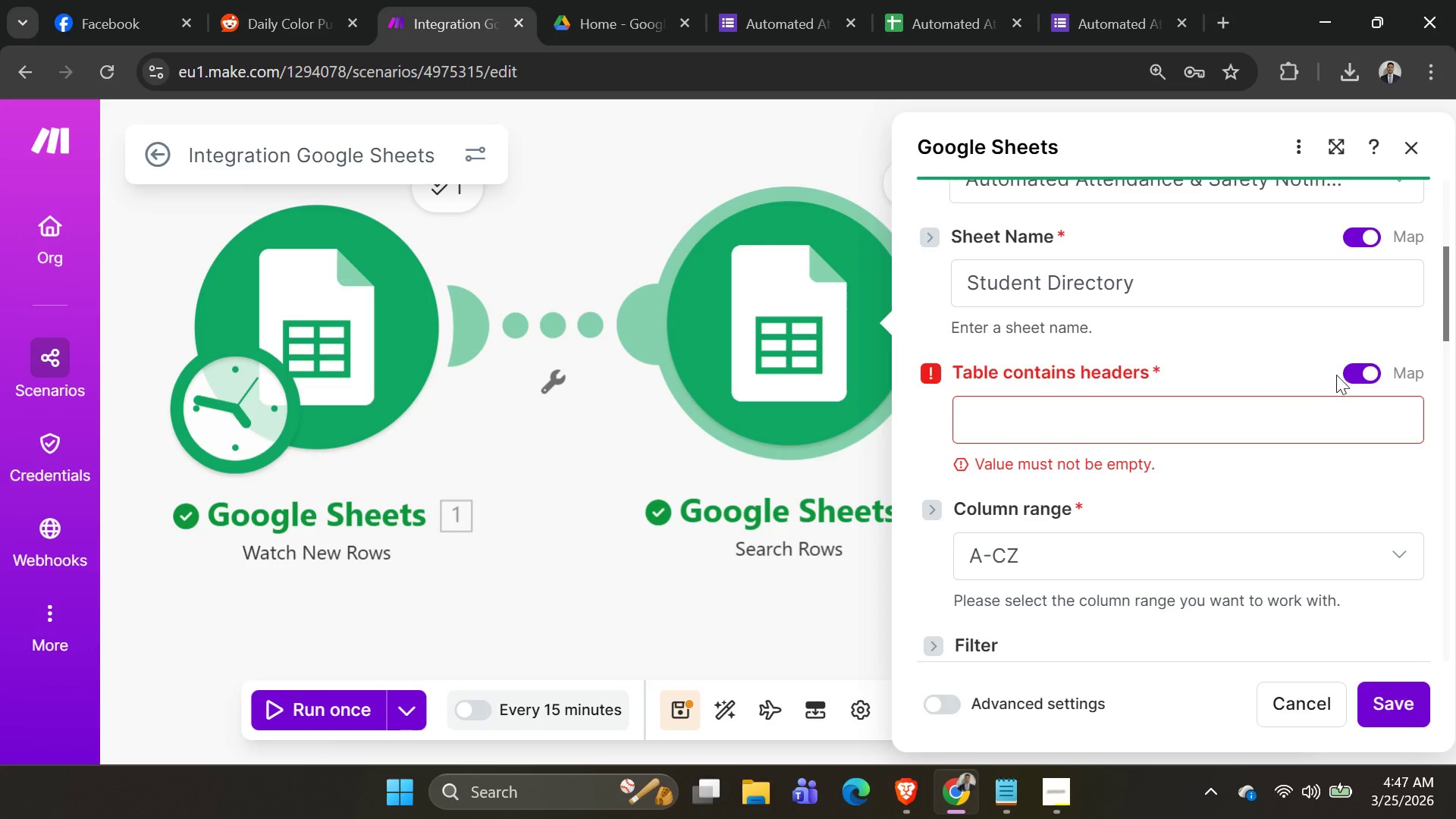 
left_click([1354, 373])
 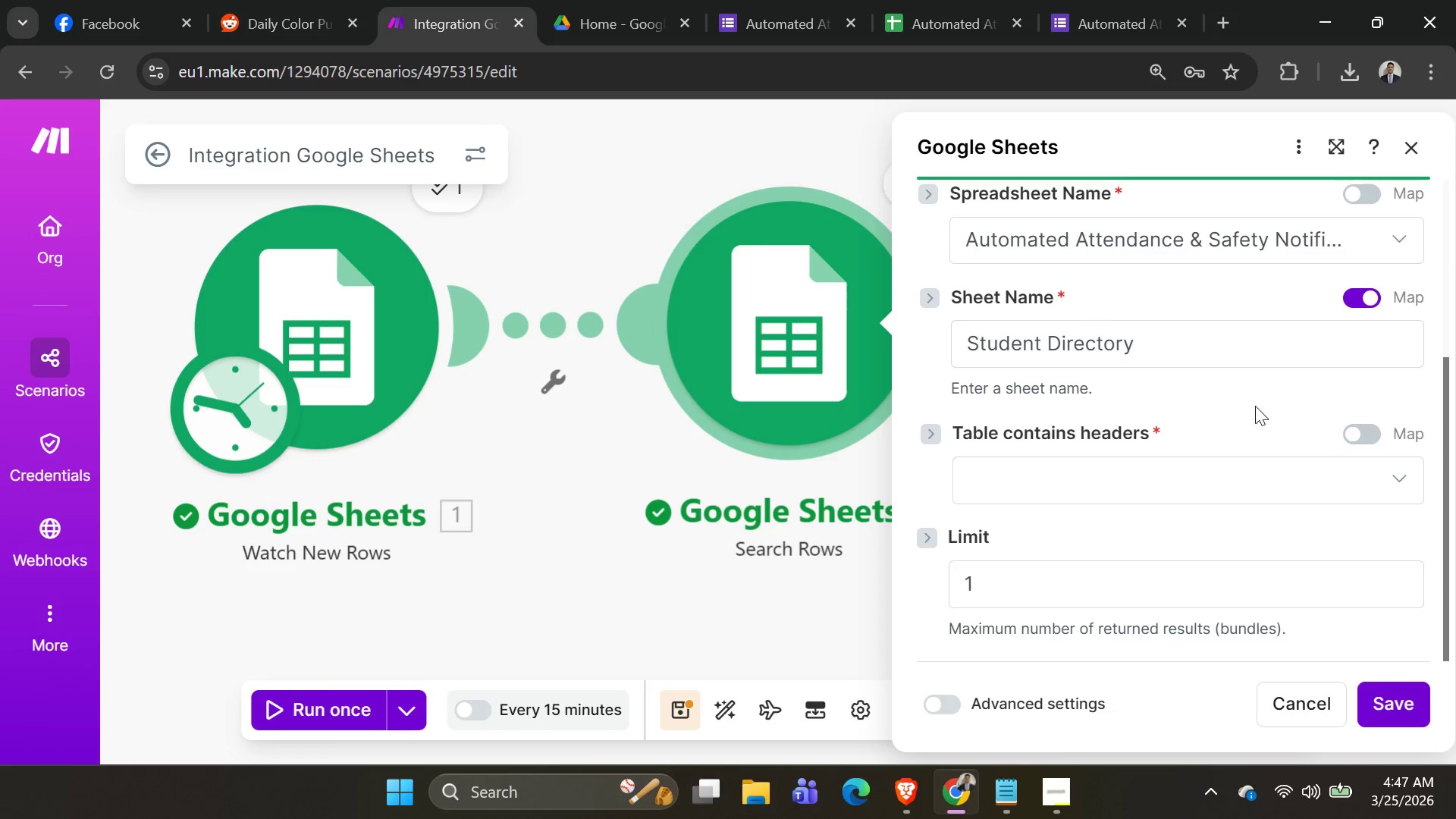 
left_click([1280, 481])
 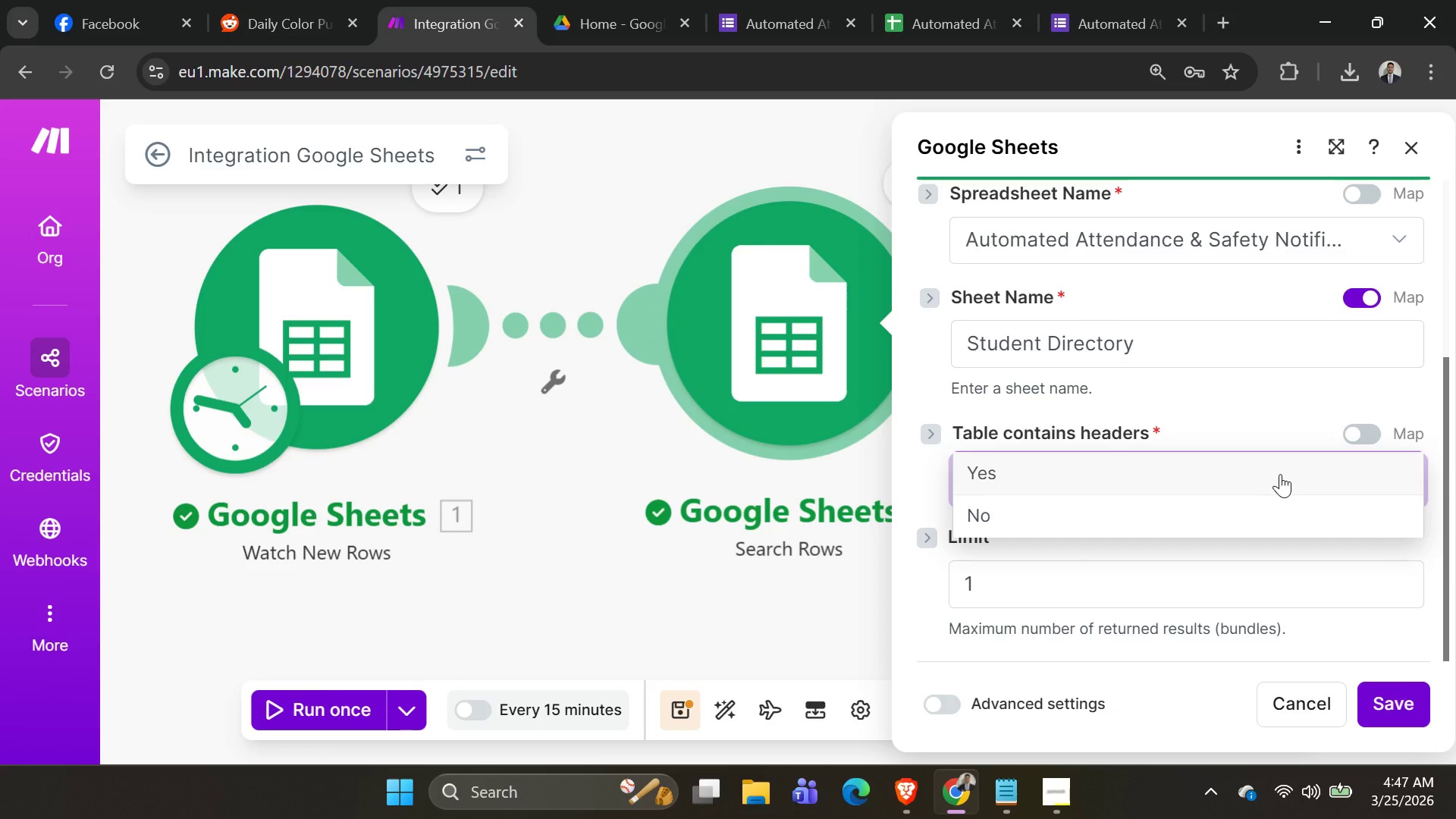 
left_click([1280, 474])
 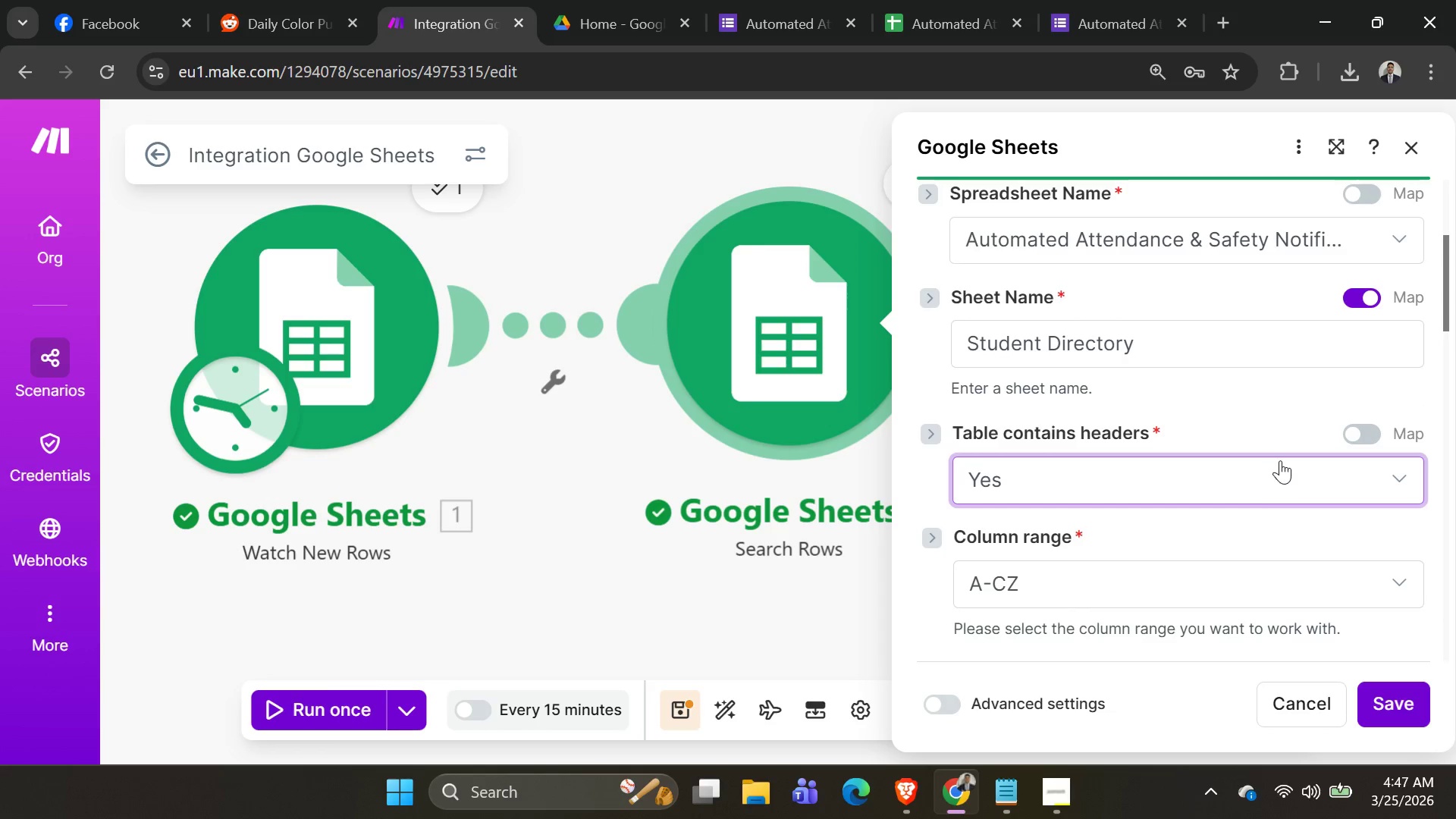 
scroll: coordinate [1280, 460], scroll_direction: down, amount: 1.0
 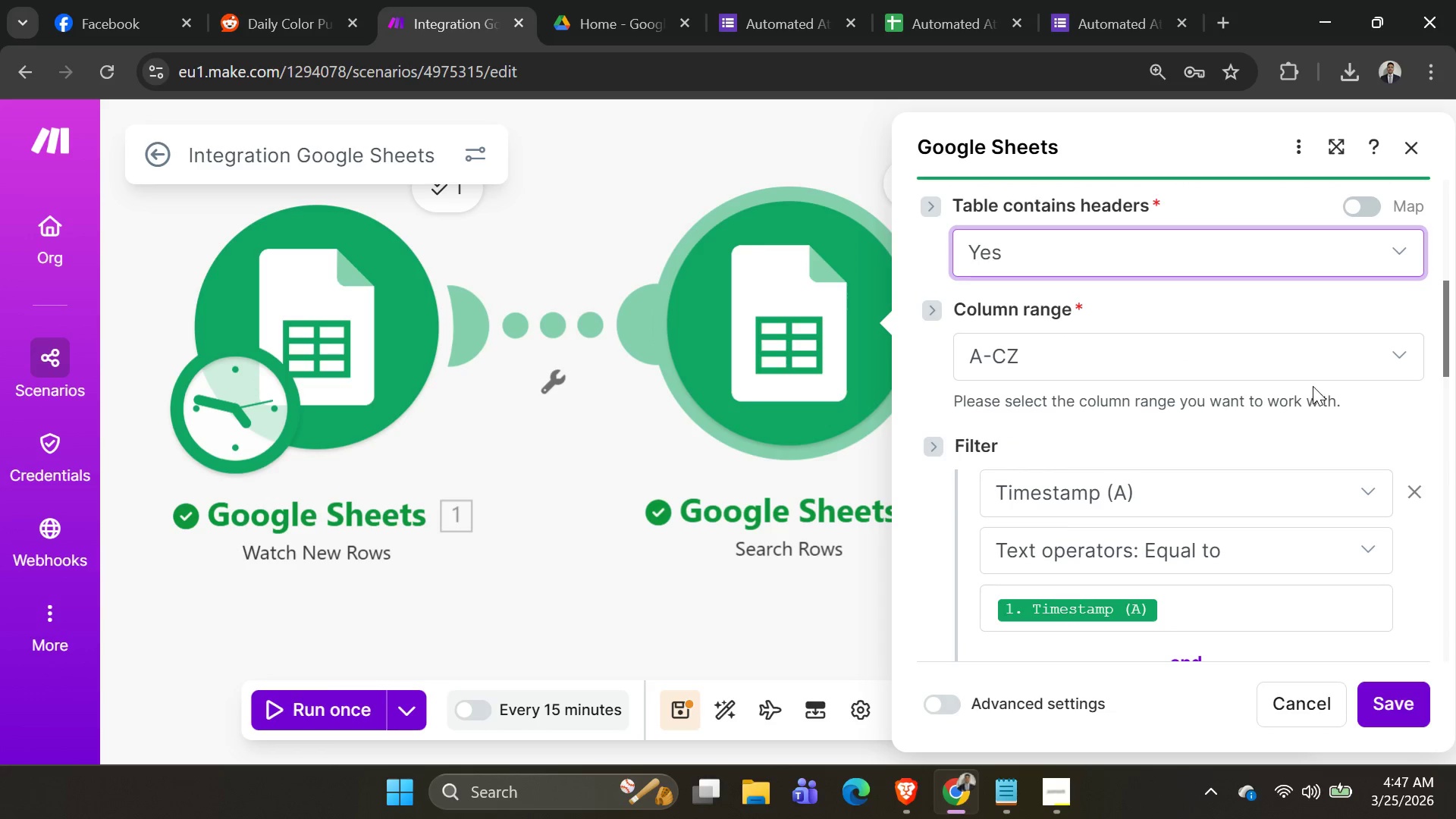 
scroll: coordinate [1331, 372], scroll_direction: none, amount: 0.0
 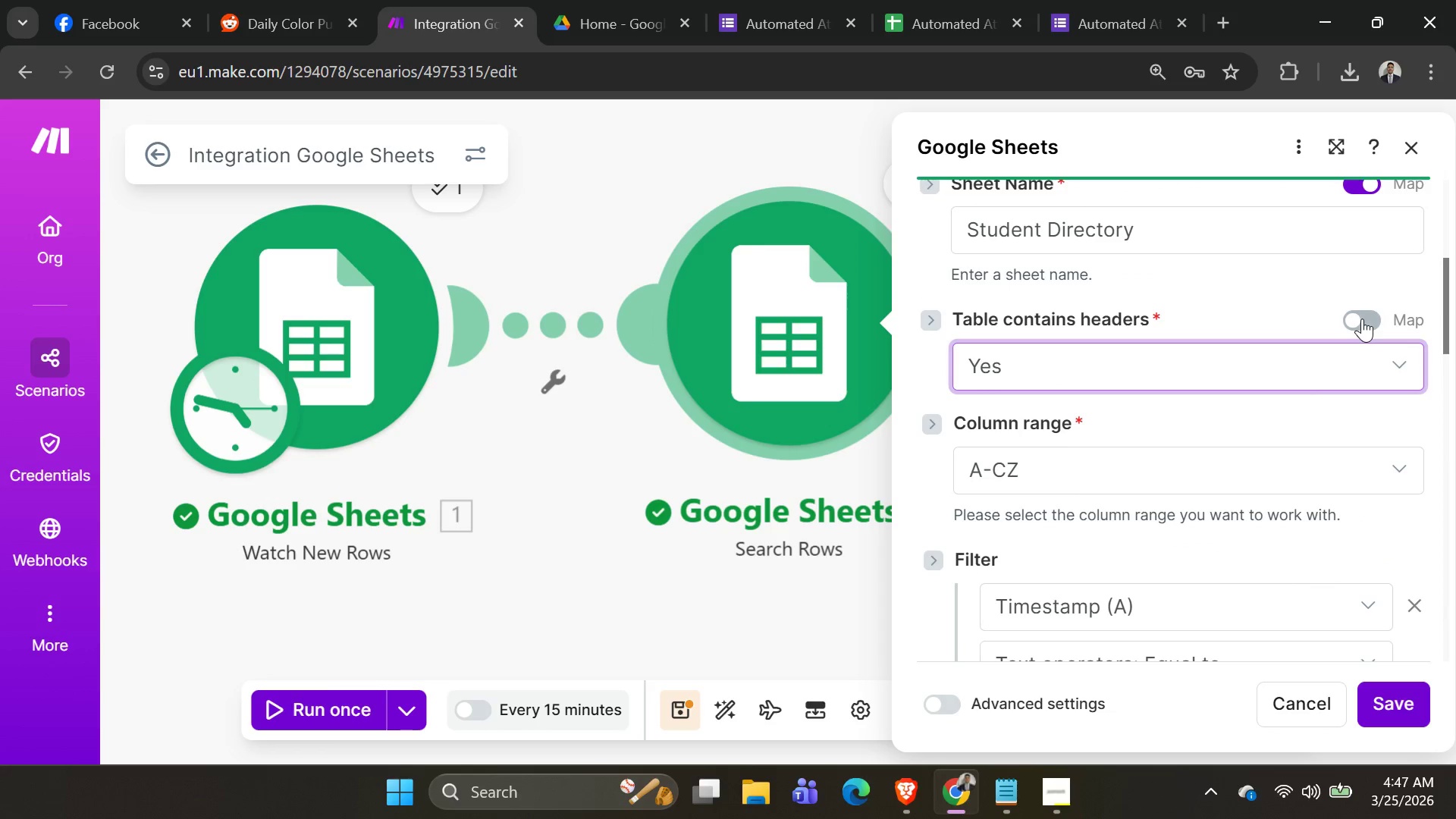 
left_click([1362, 318])
 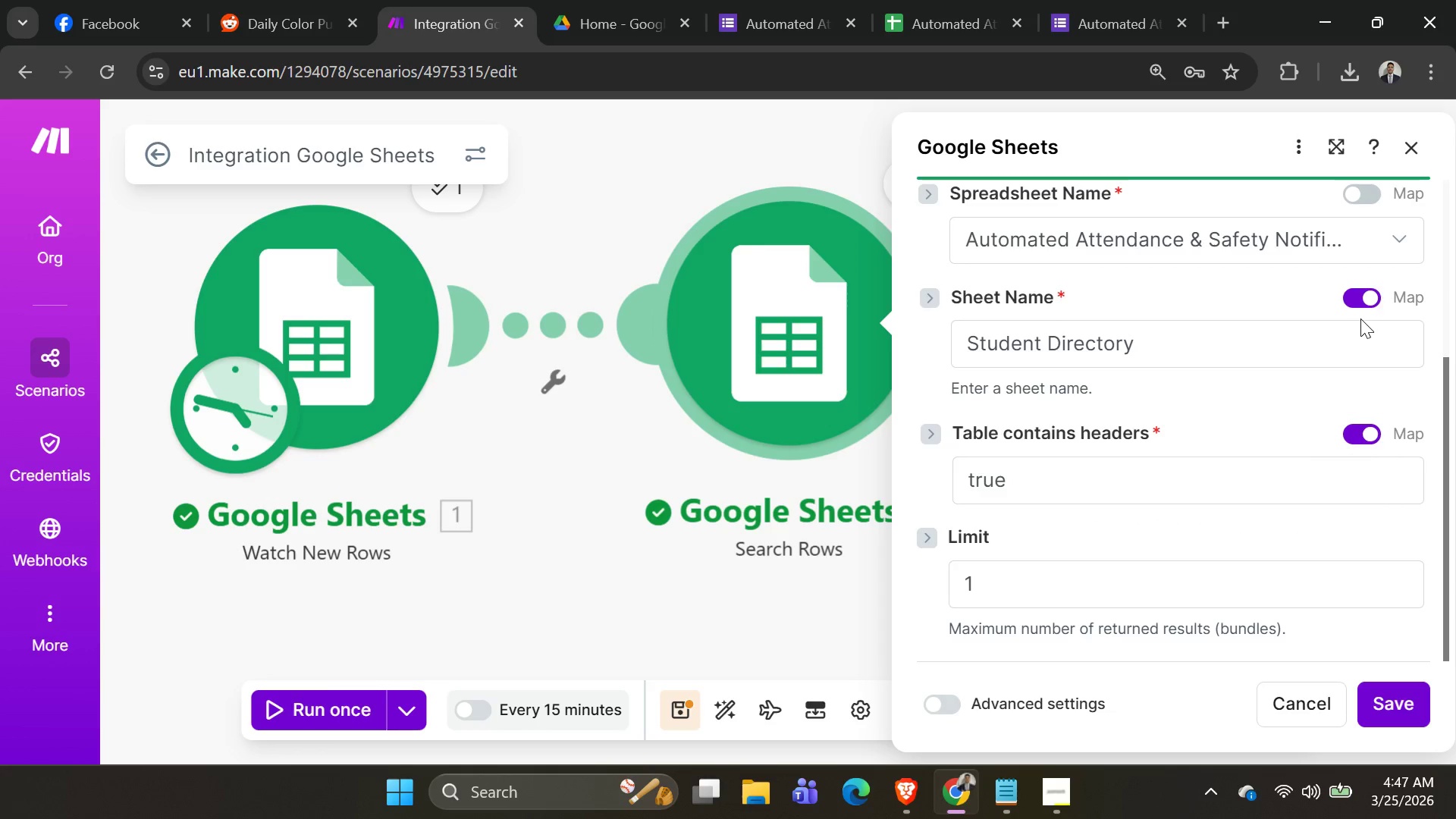 
scroll: coordinate [1231, 508], scroll_direction: down, amount: 9.0
 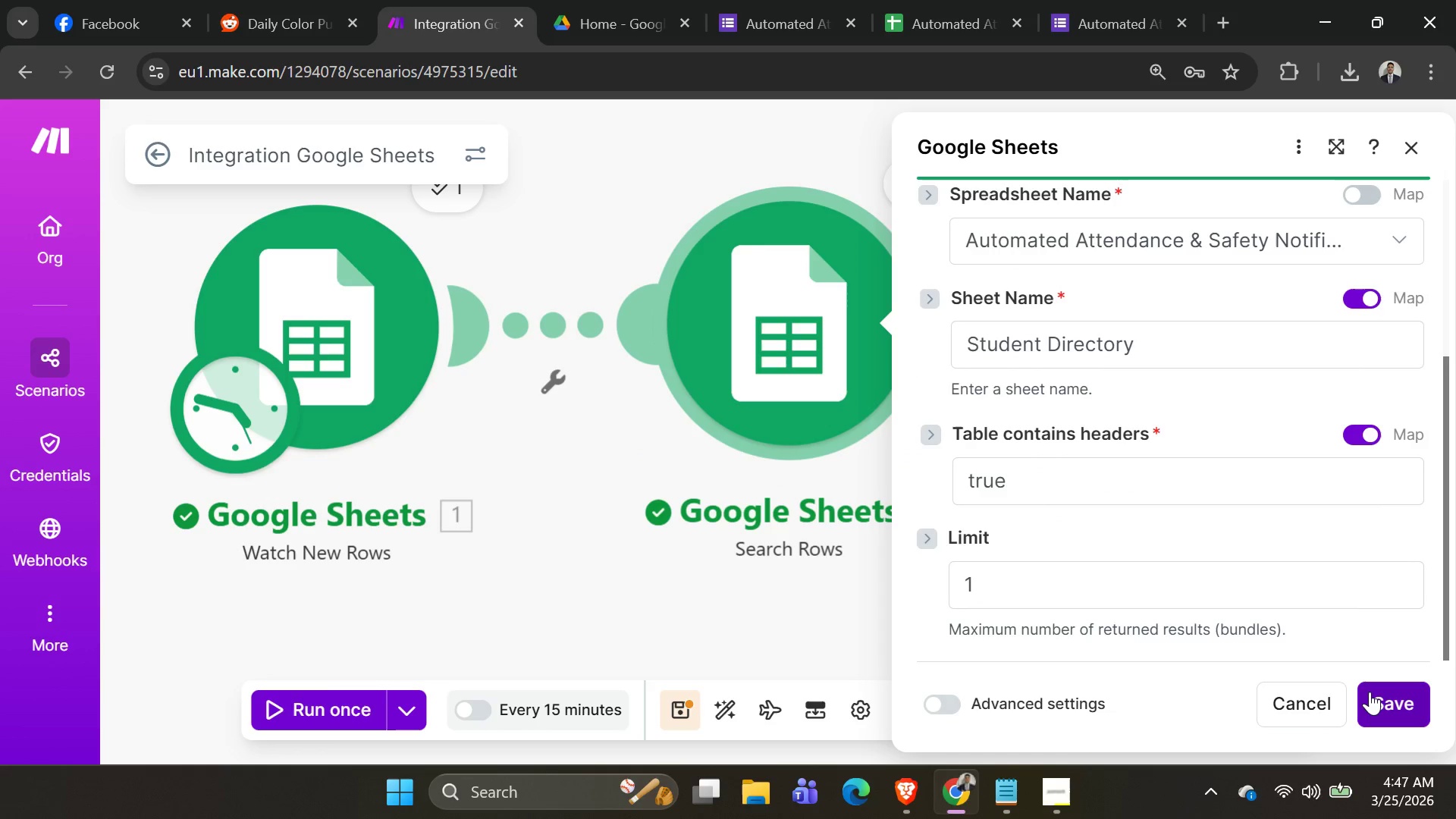 
wait(6.93)
 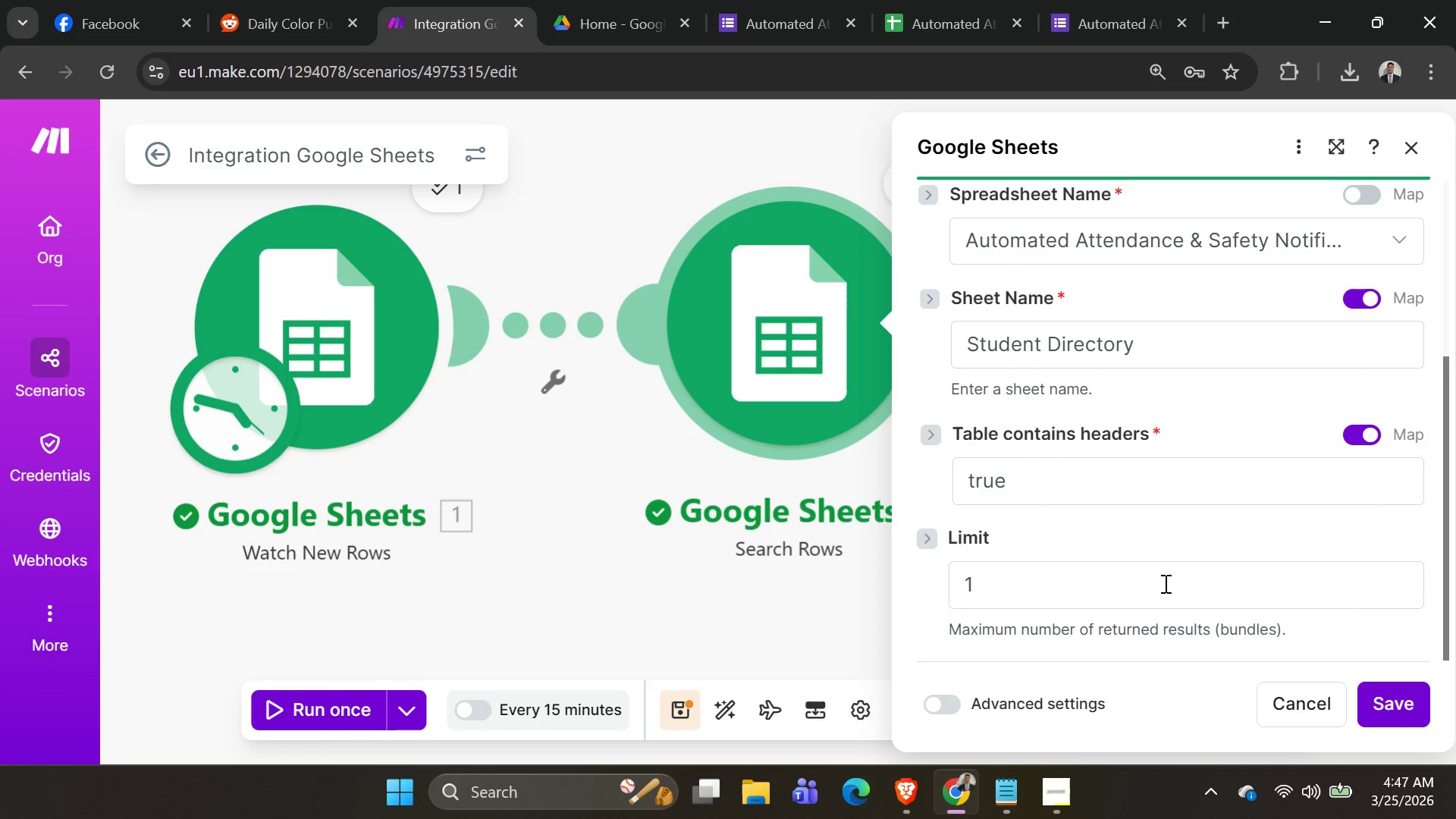 
left_click([1370, 692])
 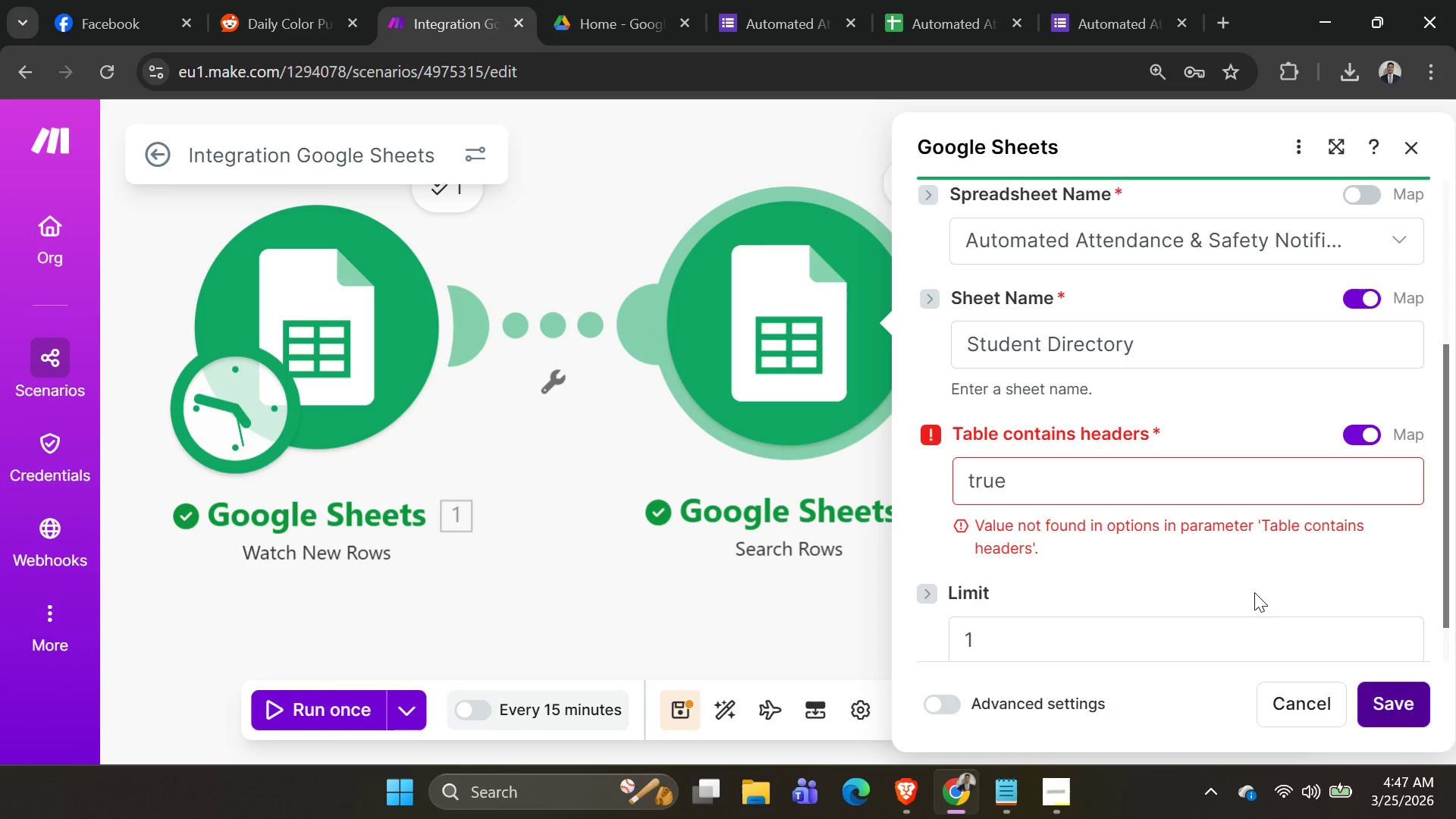 
scroll: coordinate [1244, 585], scroll_direction: down, amount: 1.0
 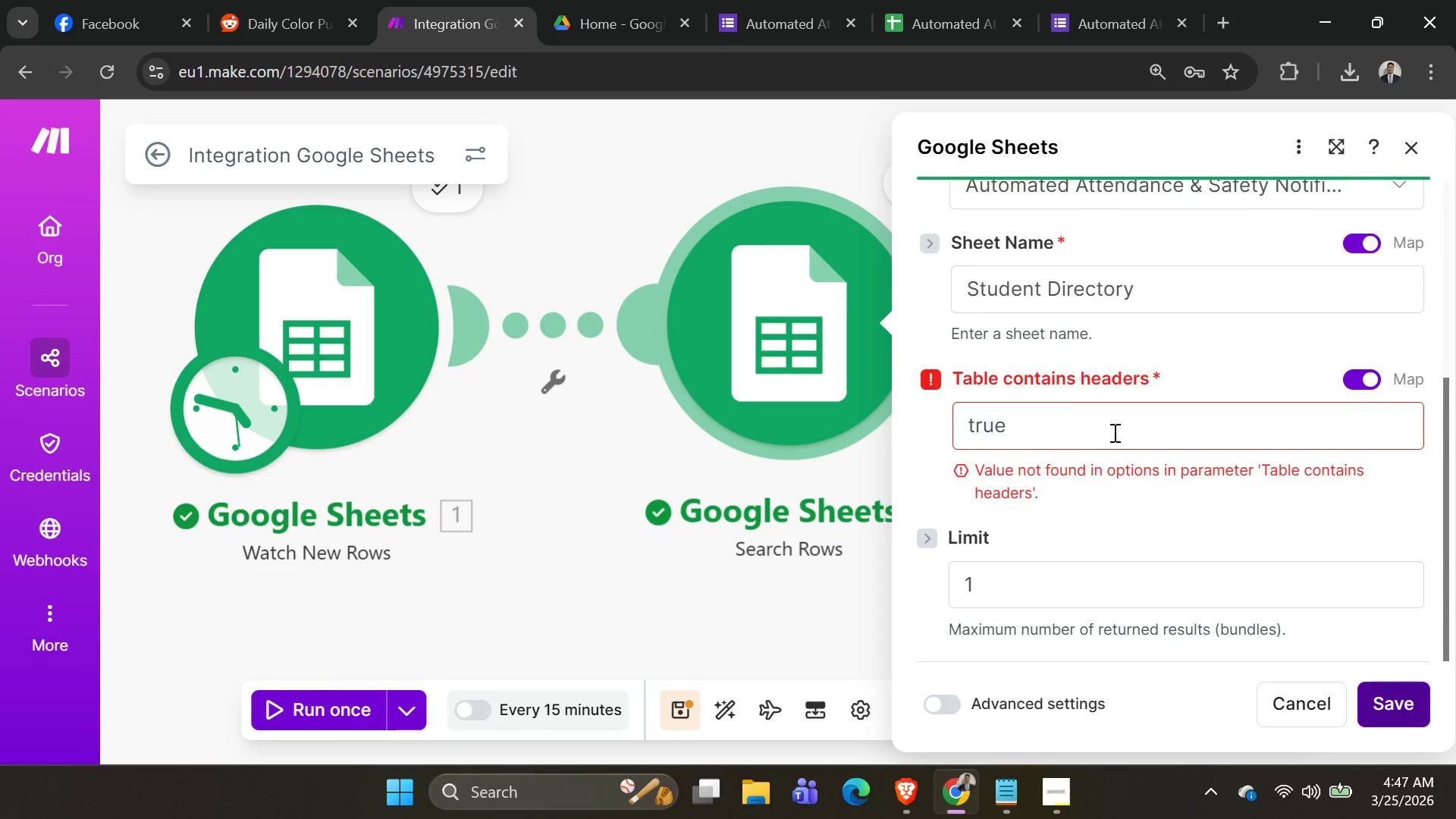 
left_click([1113, 432])
 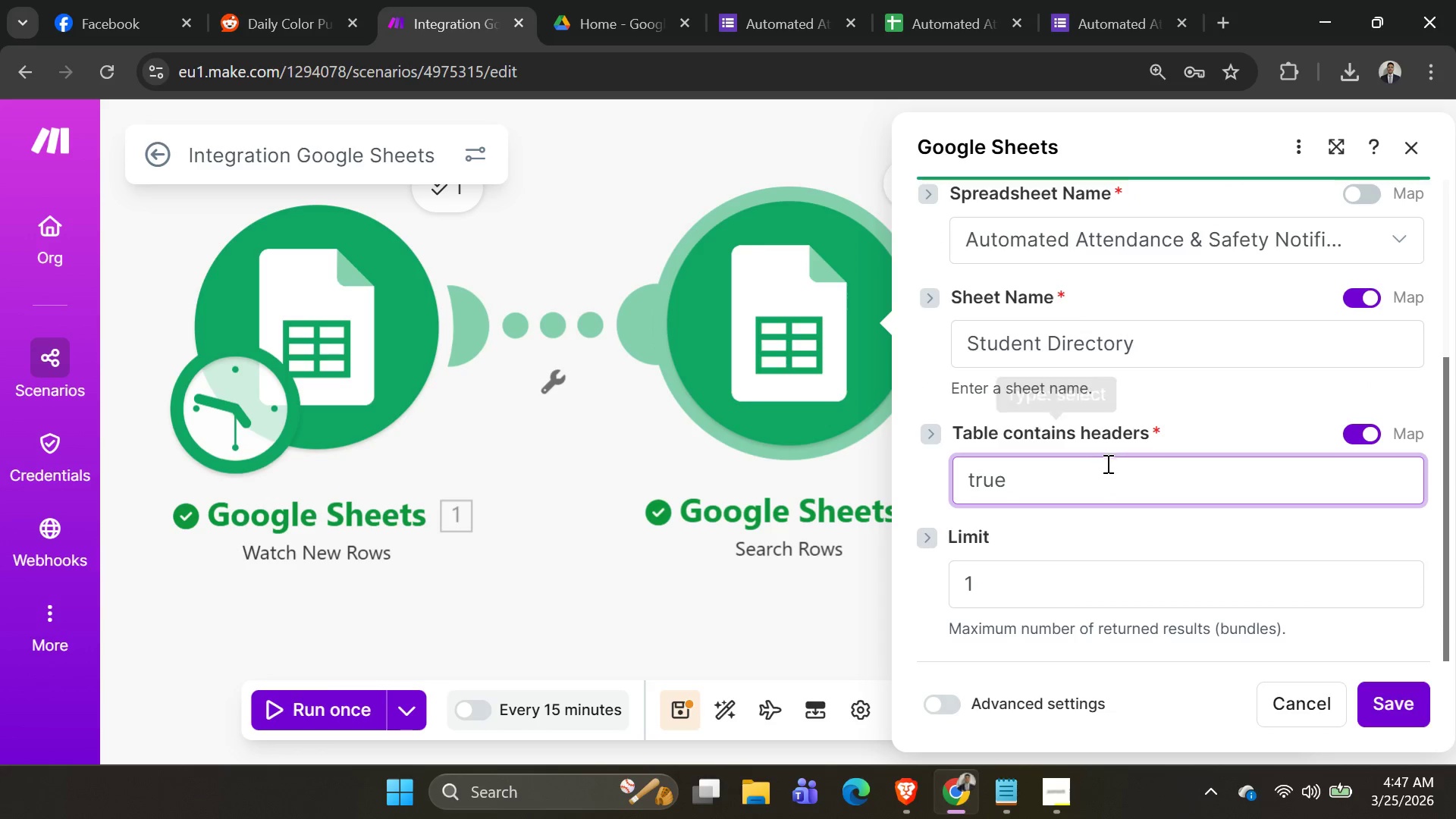 
left_click_drag(start_coordinate=[1101, 472], to_coordinate=[469, 427])
 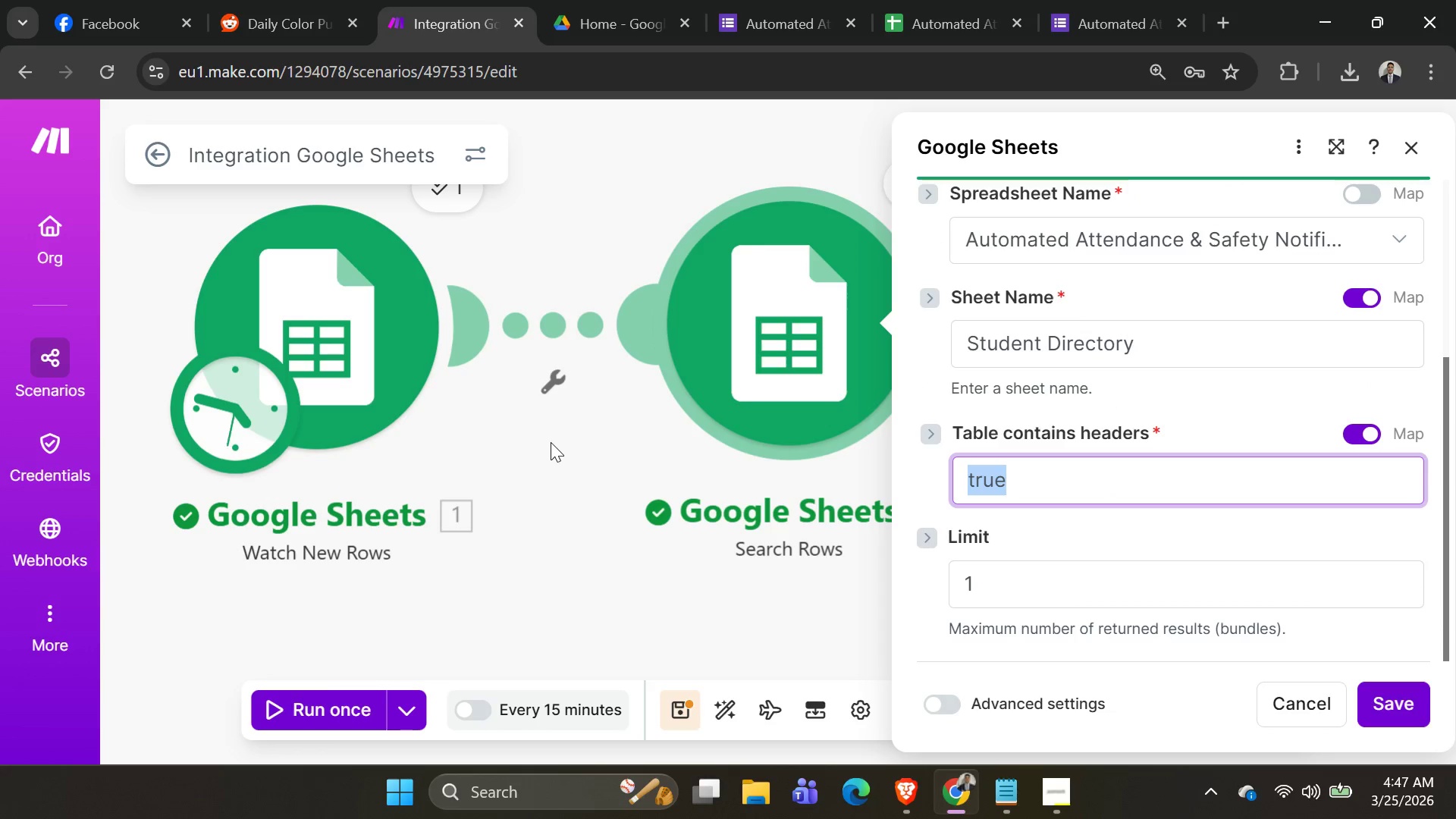 
key(Backspace)
 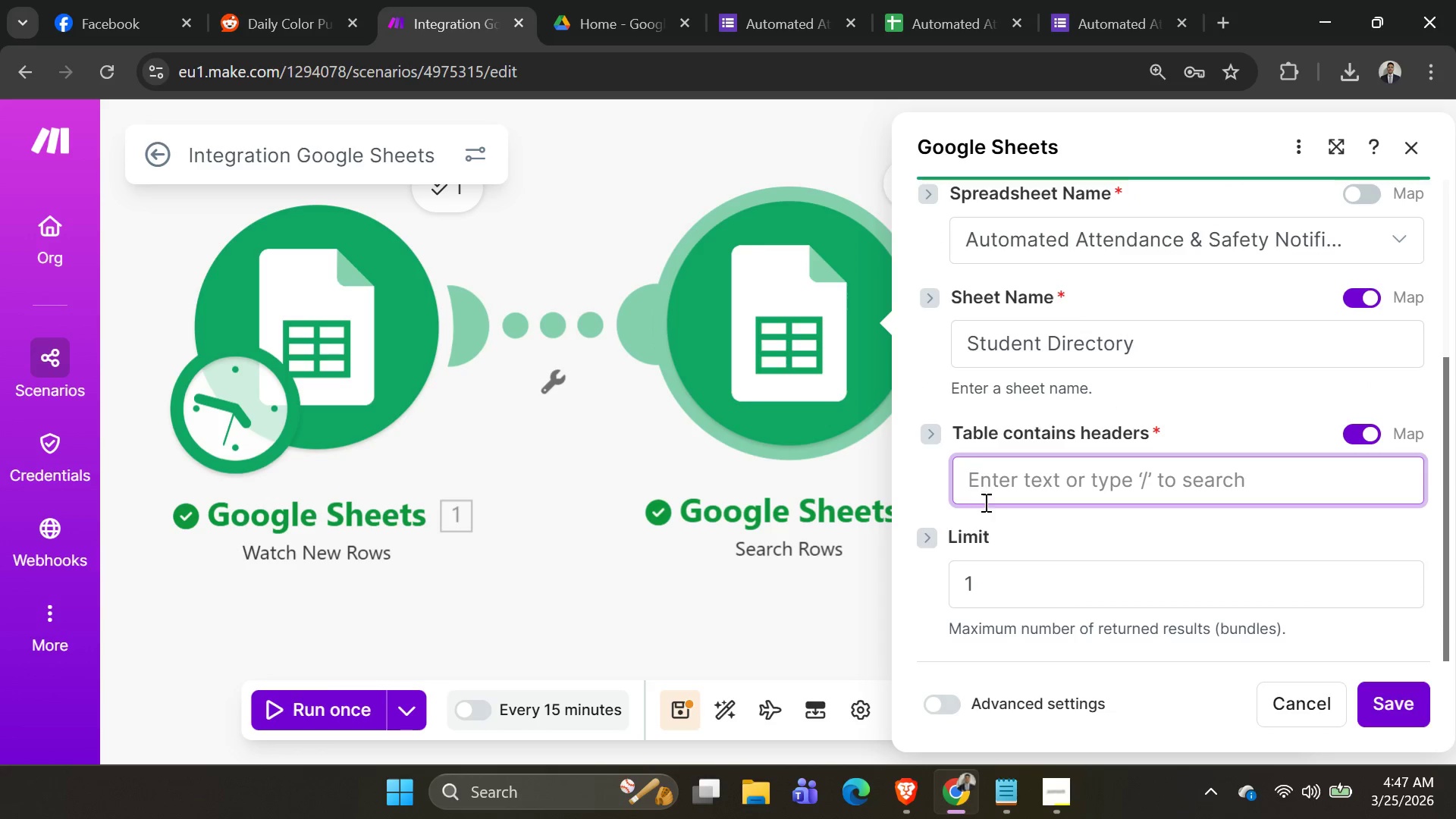 
left_click([1007, 488])
 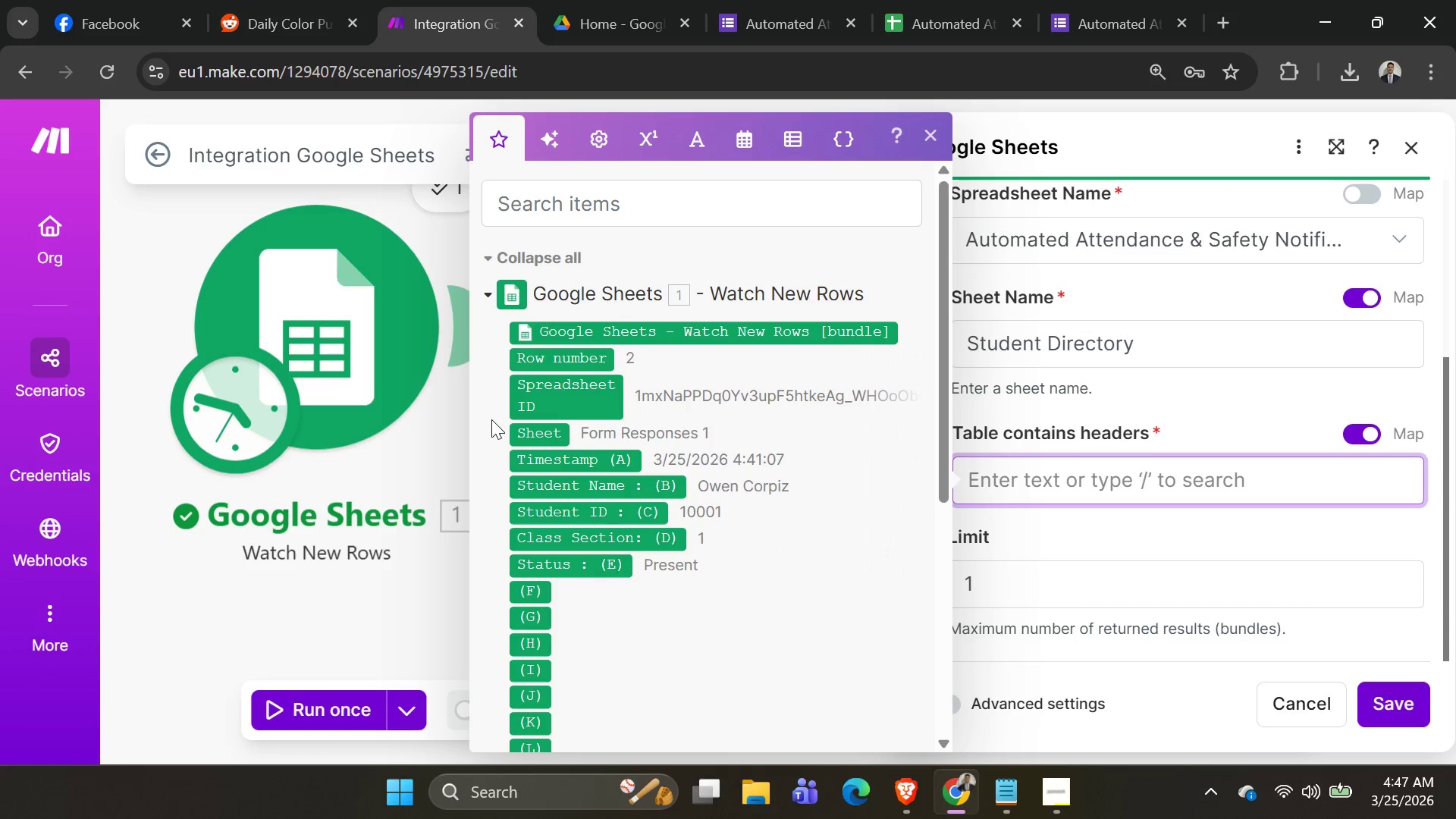 
left_click([541, 431])
 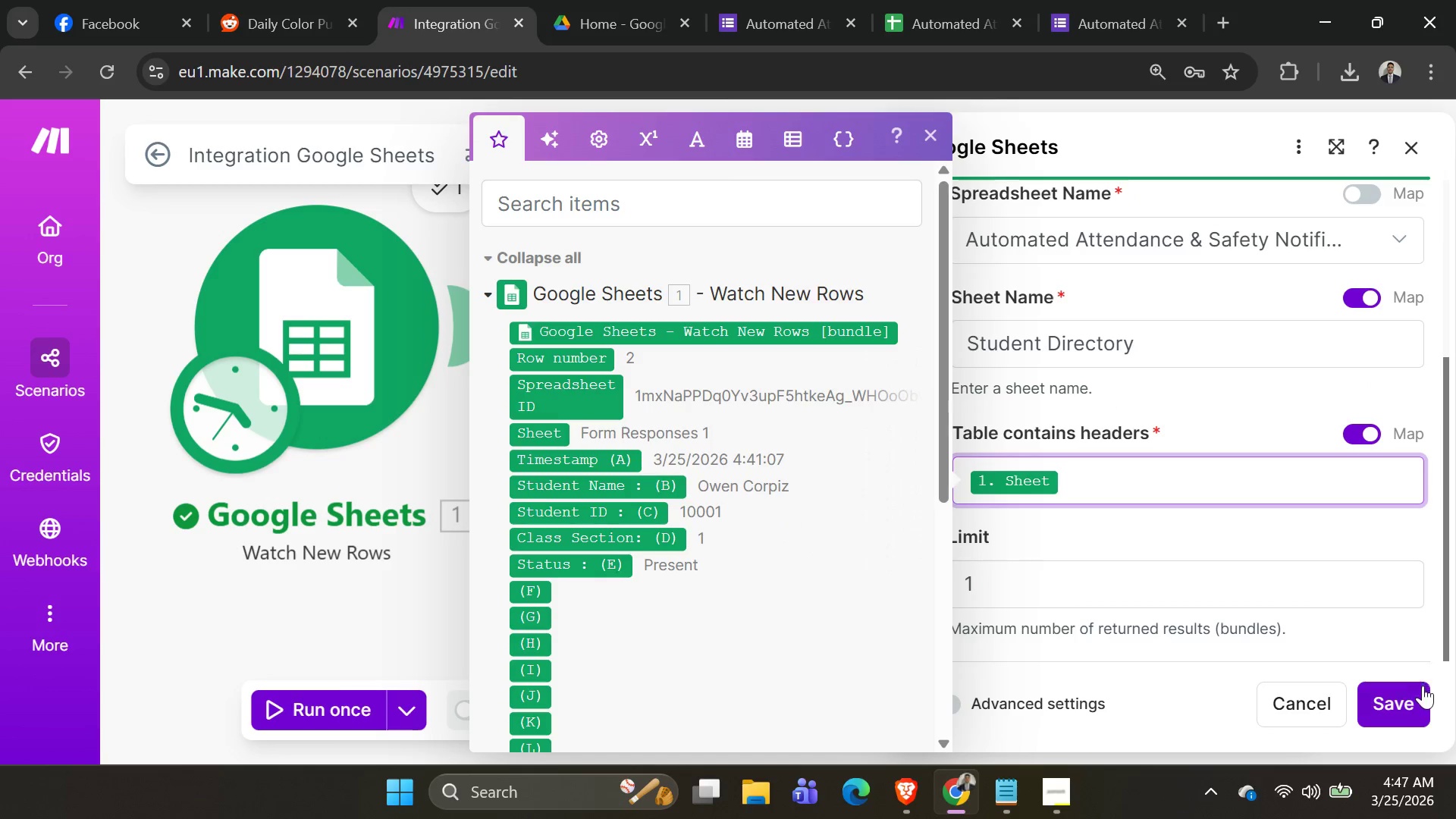 
left_click([1404, 689])
 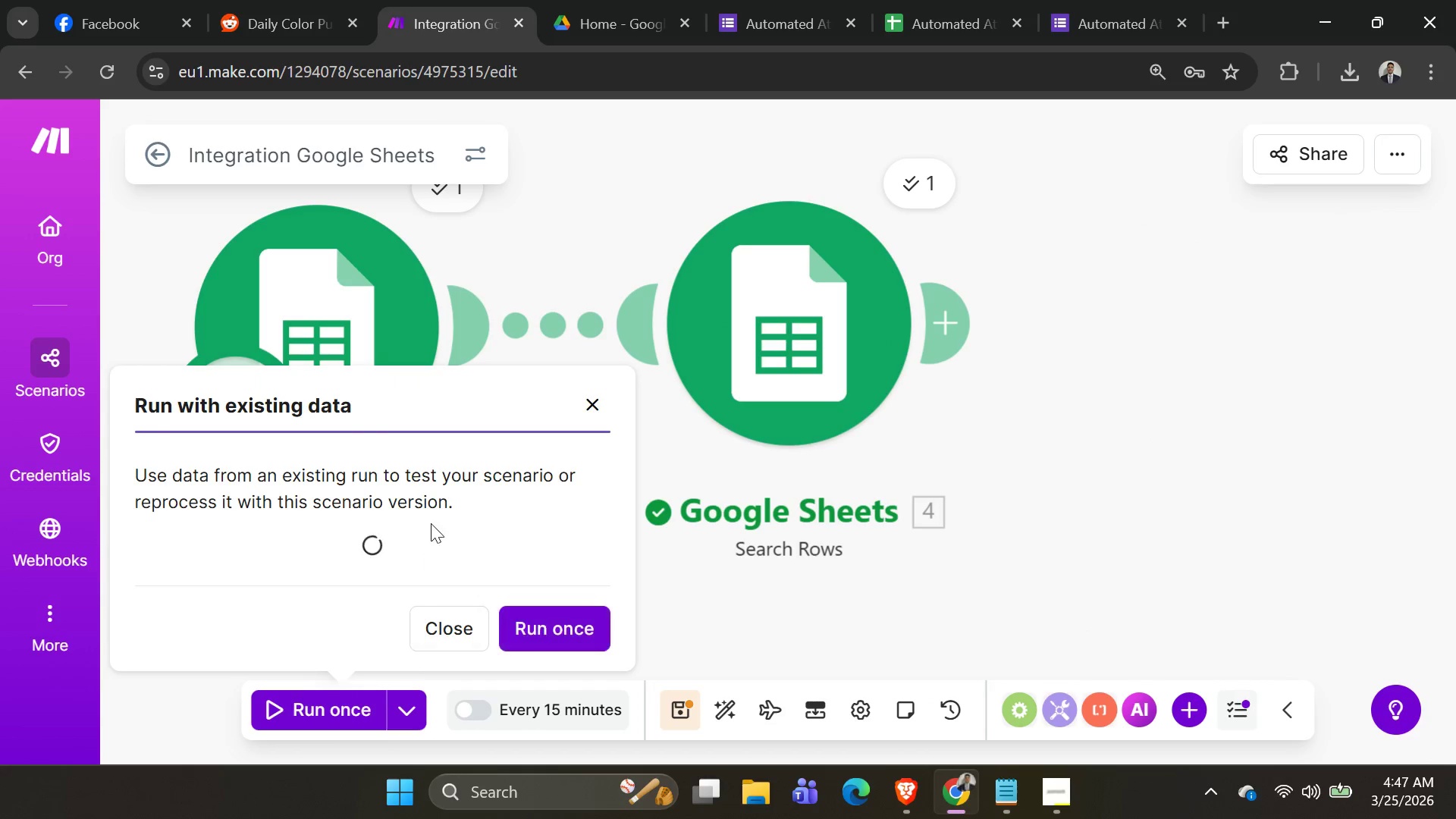 
left_click([437, 503])
 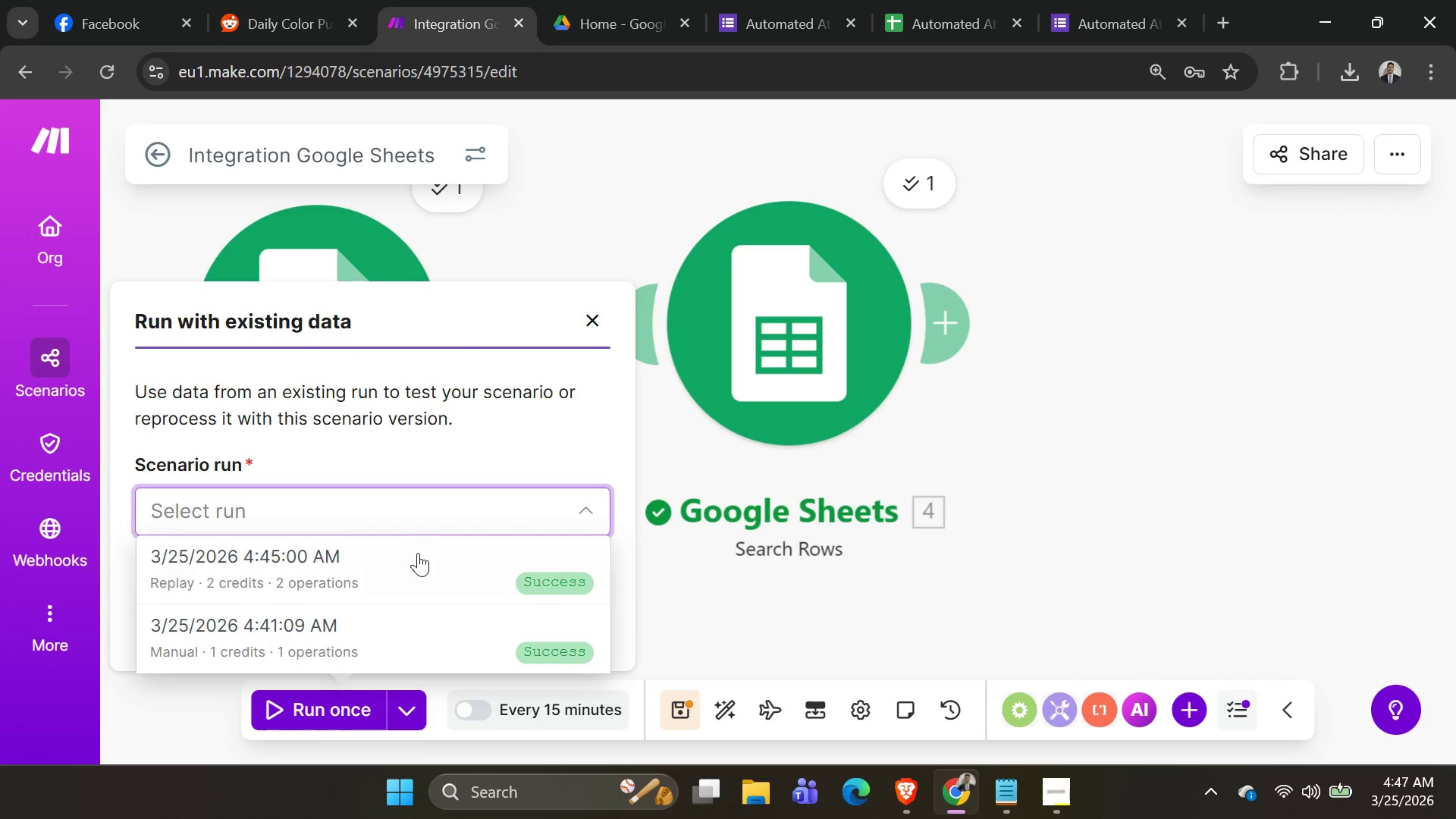 
left_click([416, 560])
 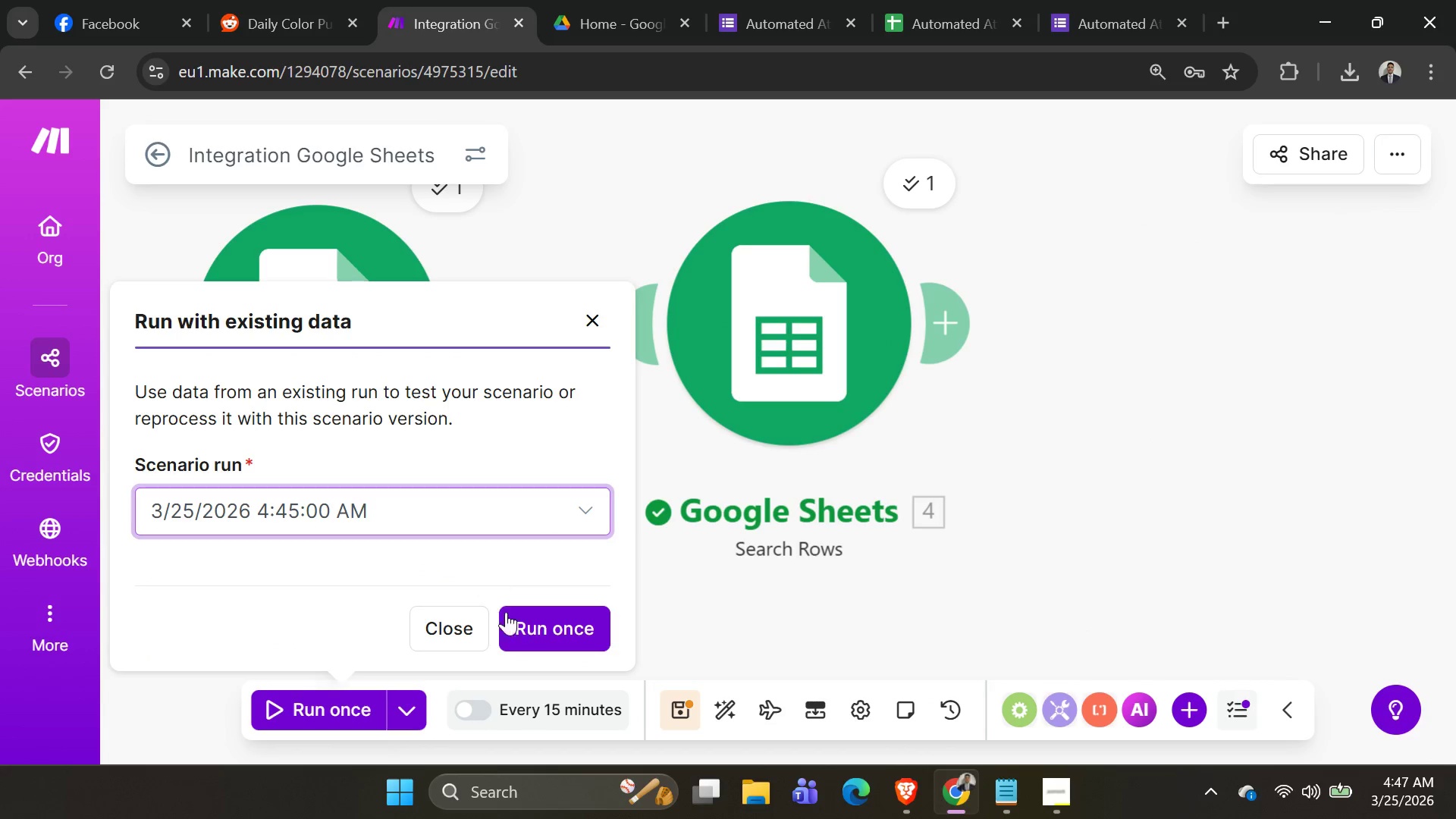 
left_click([554, 635])
 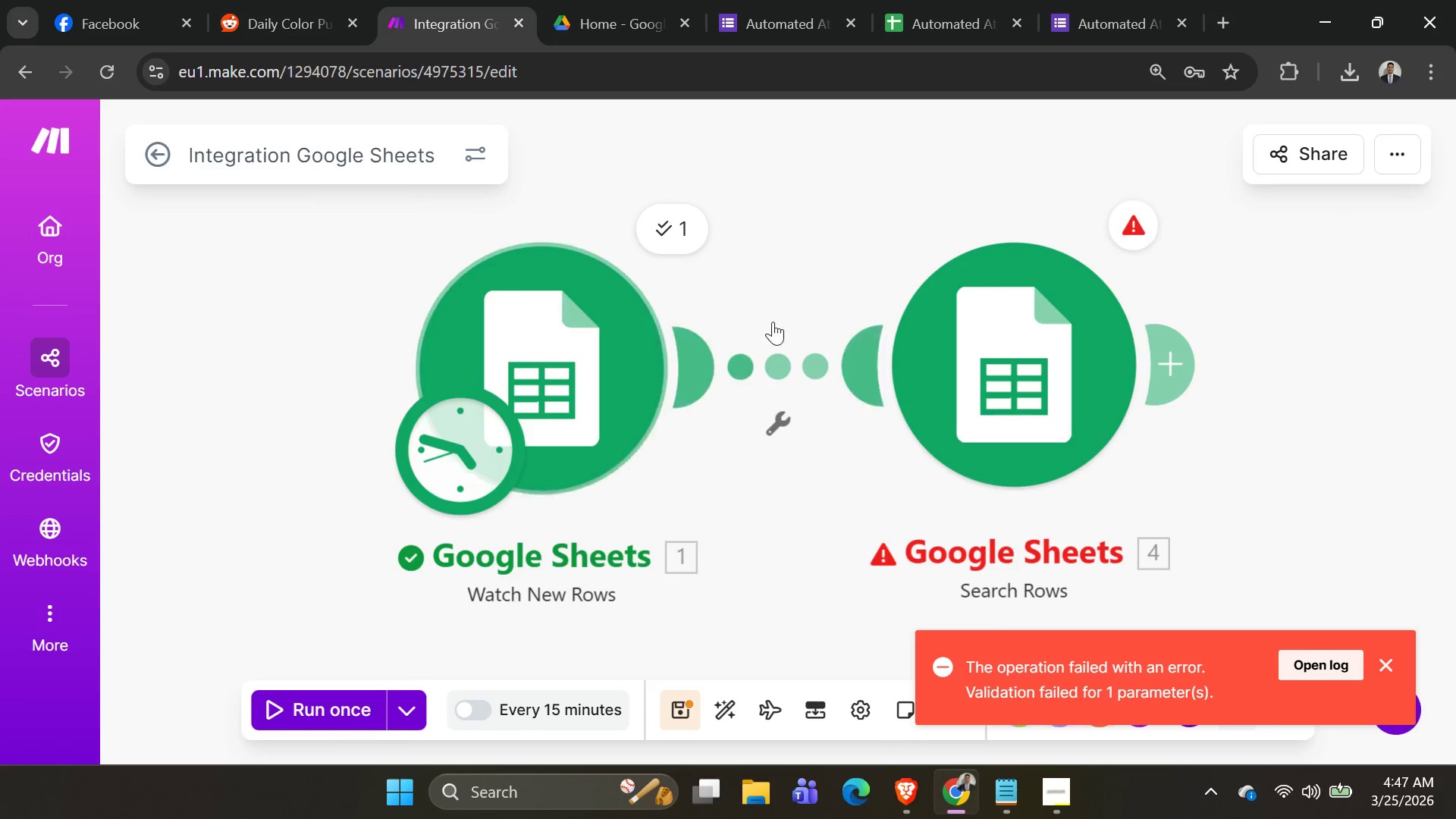 
left_click([959, 350])
 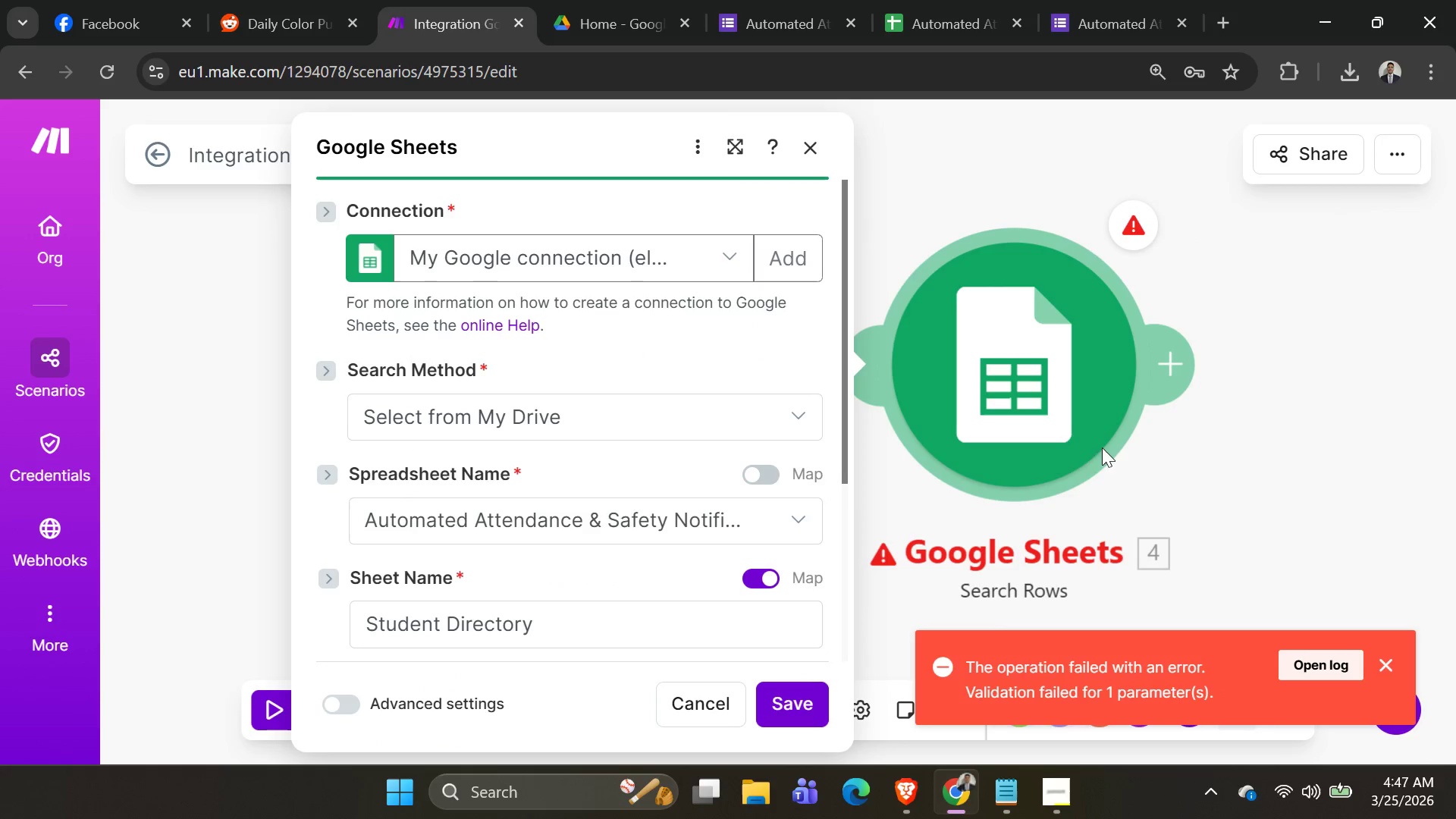 
scroll: coordinate [626, 298], scroll_direction: down, amount: 5.0
 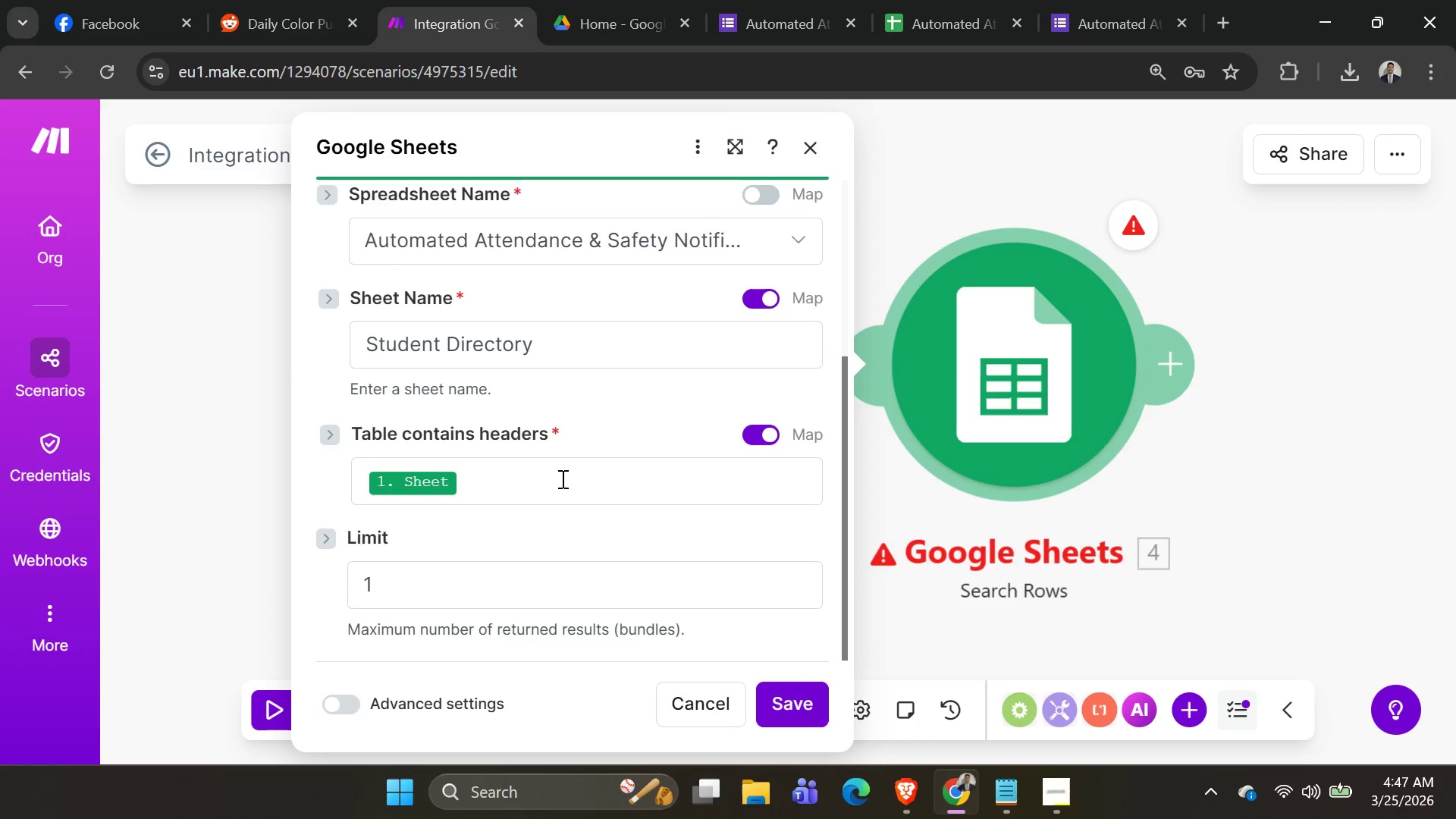 
left_click([558, 482])
 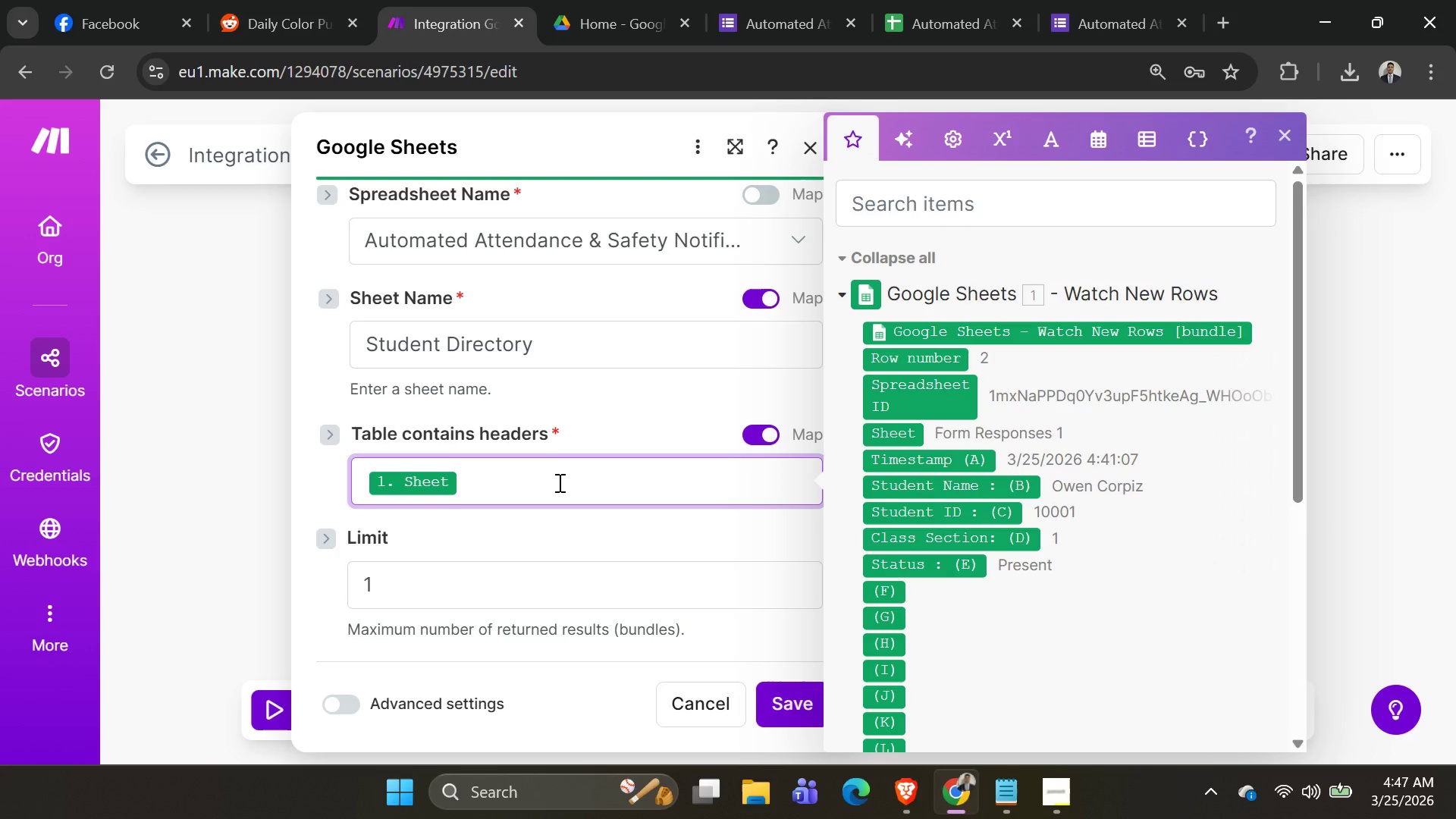 
key(Backspace)
 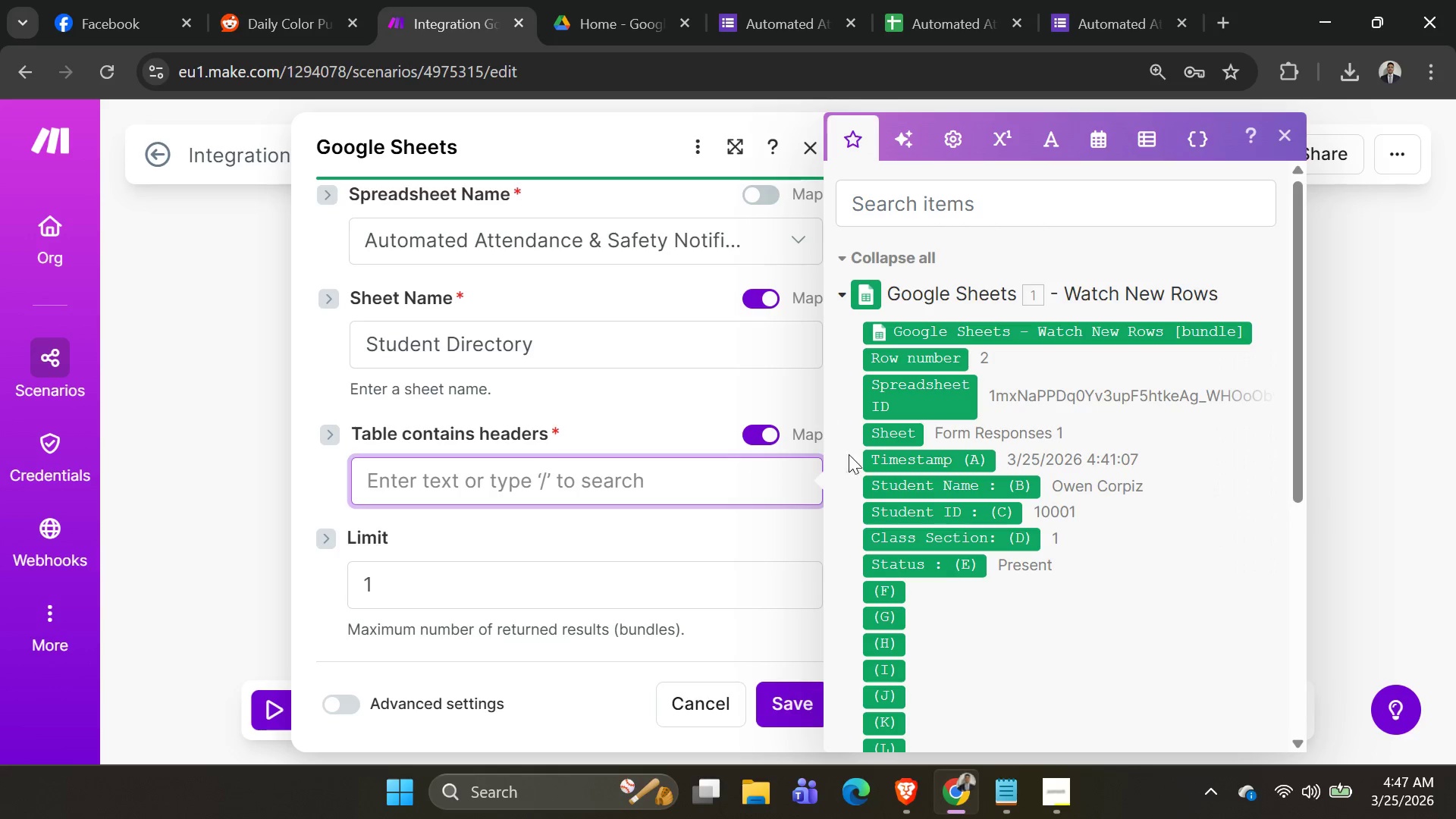 
mouse_move([955, 513])
 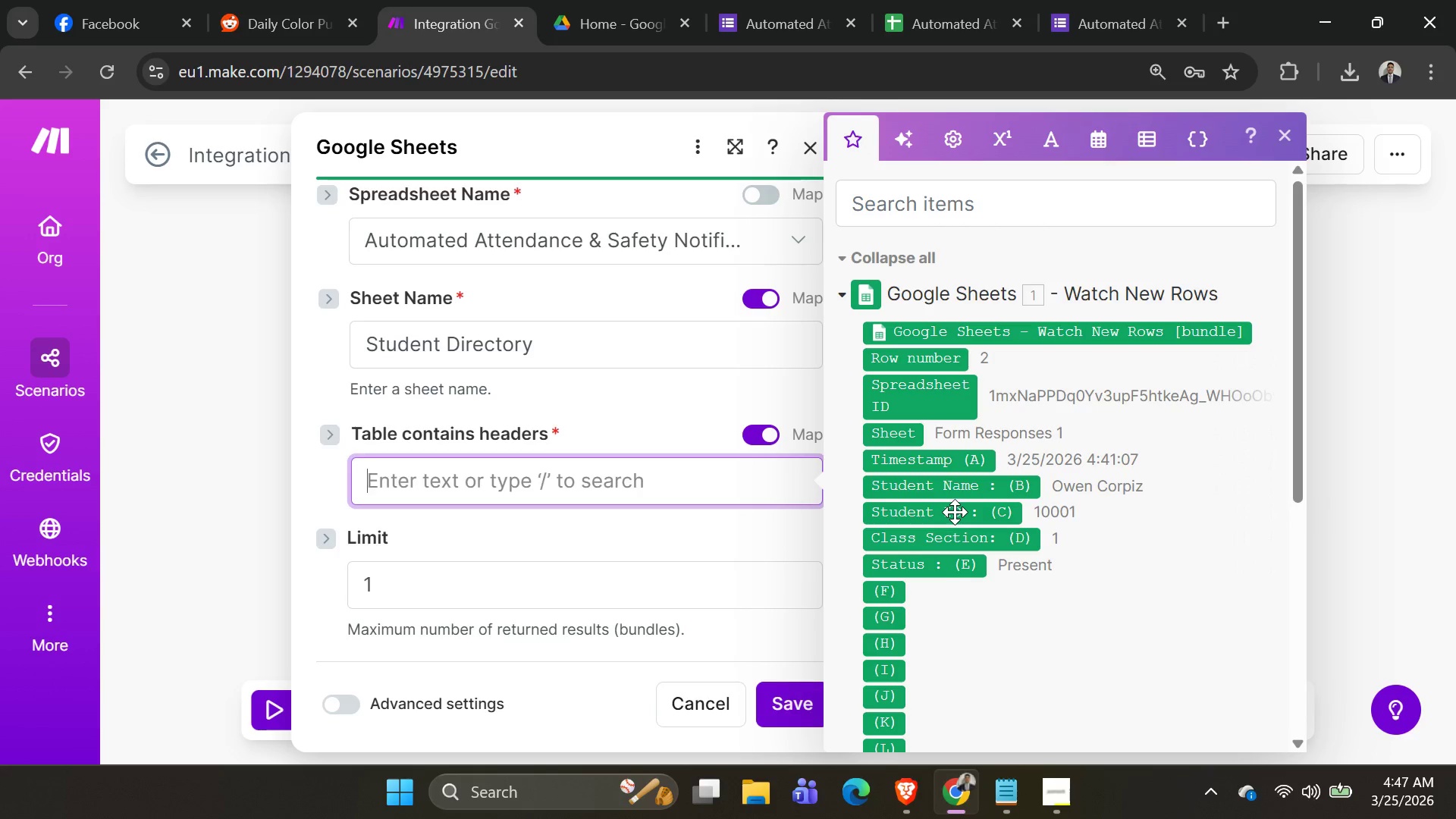 
left_click([955, 512])
 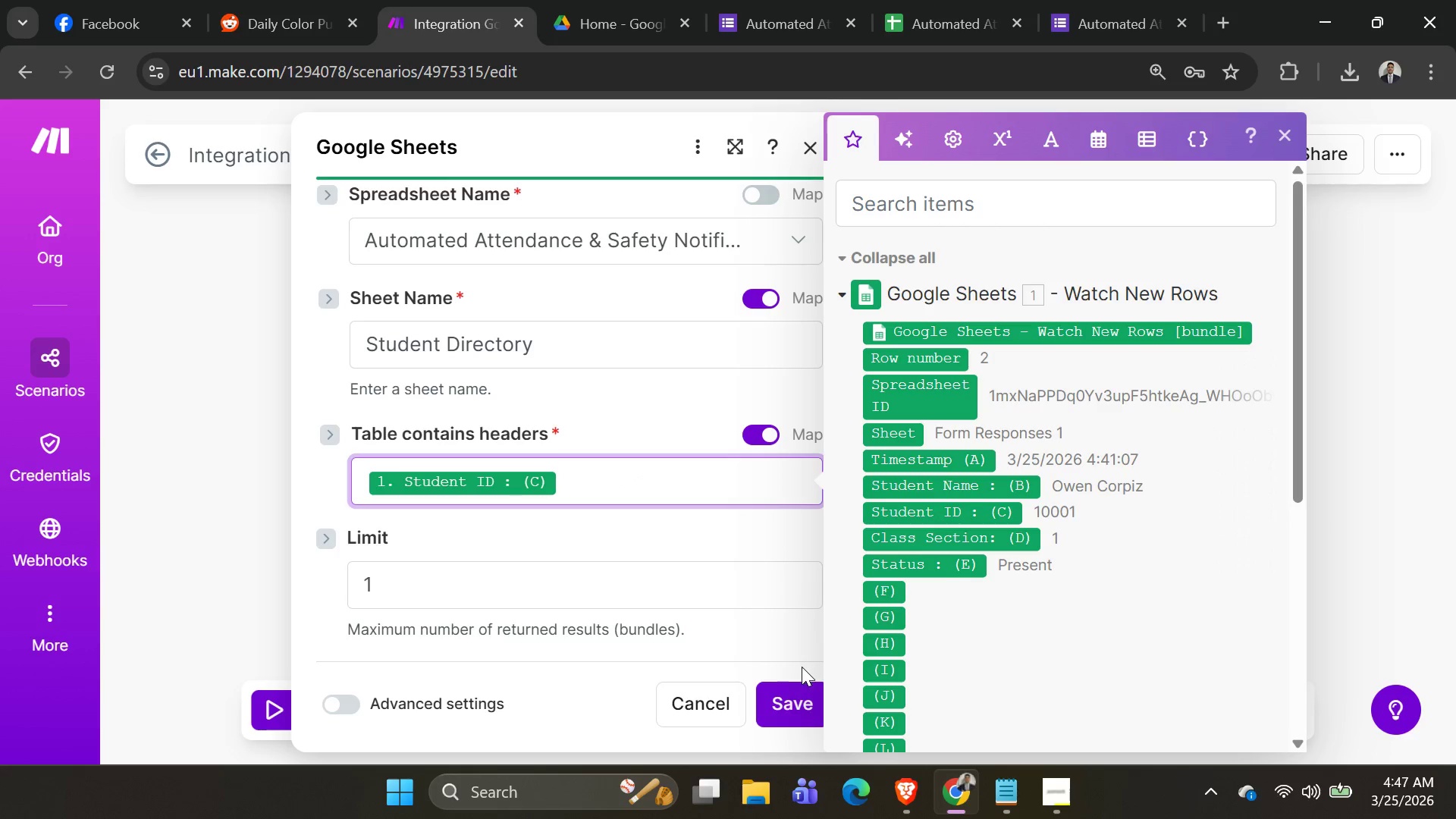 
left_click([802, 694])
 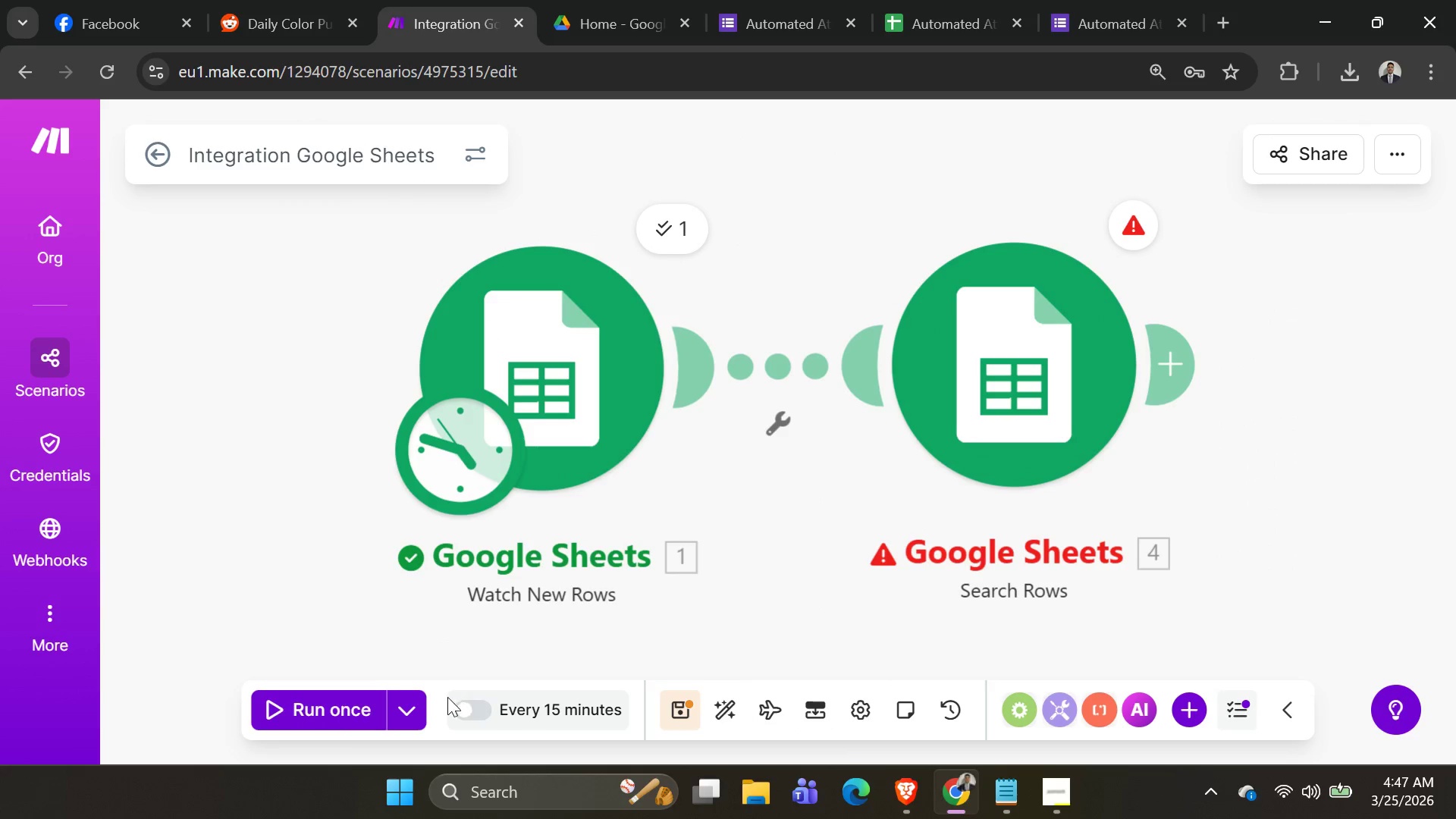 
left_click([412, 711])
 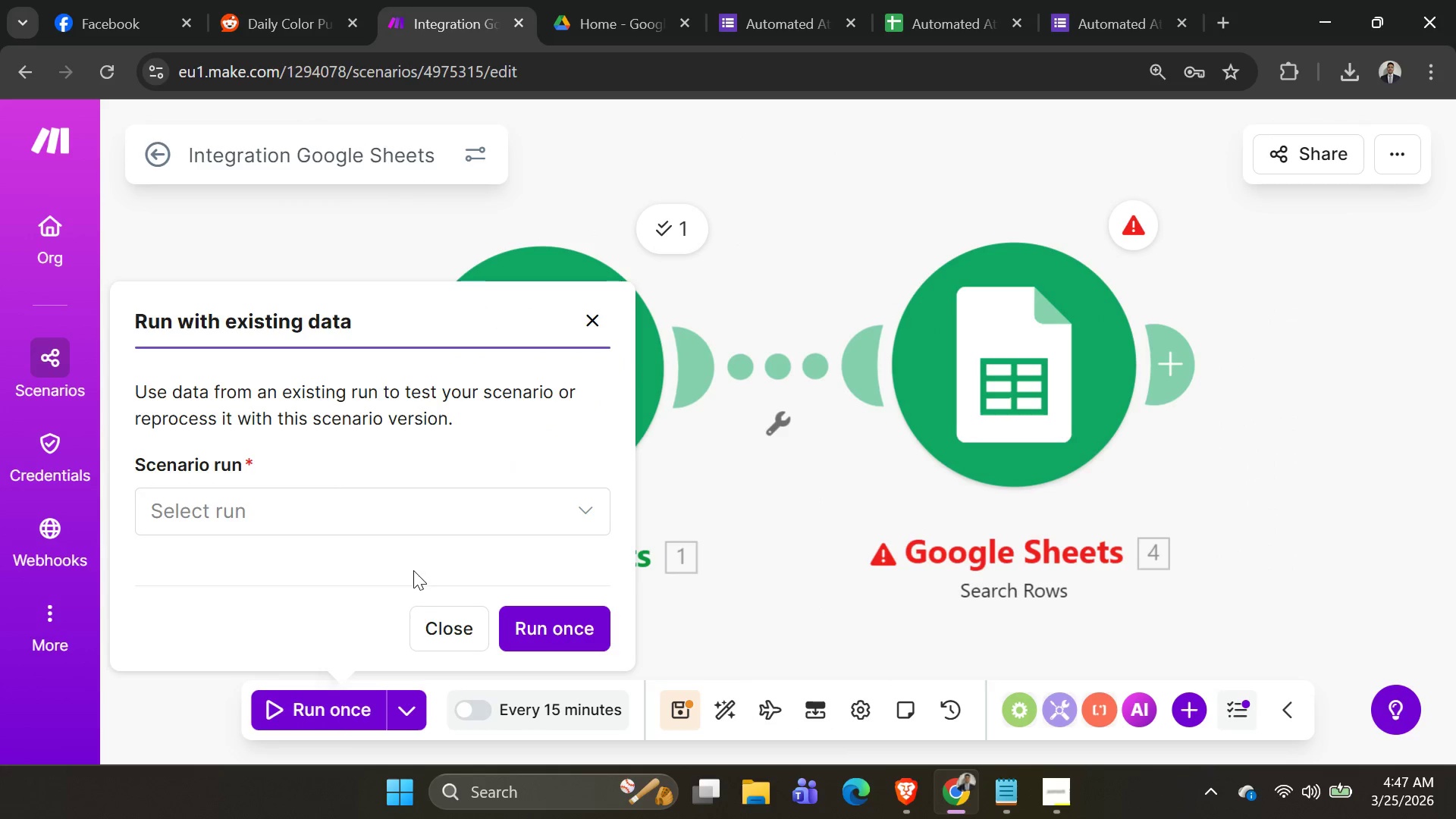 
left_click([423, 509])
 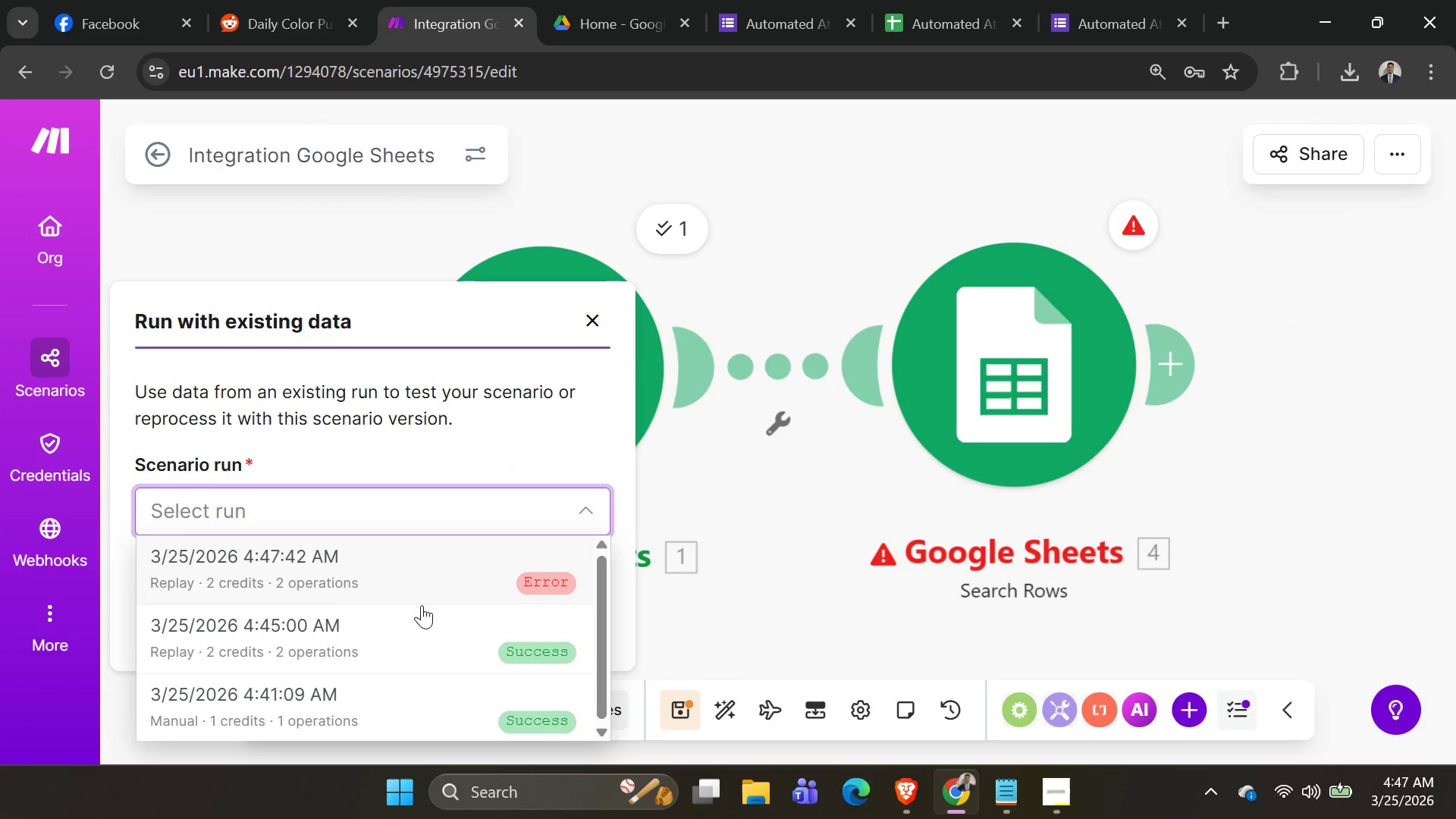 
left_click([421, 626])
 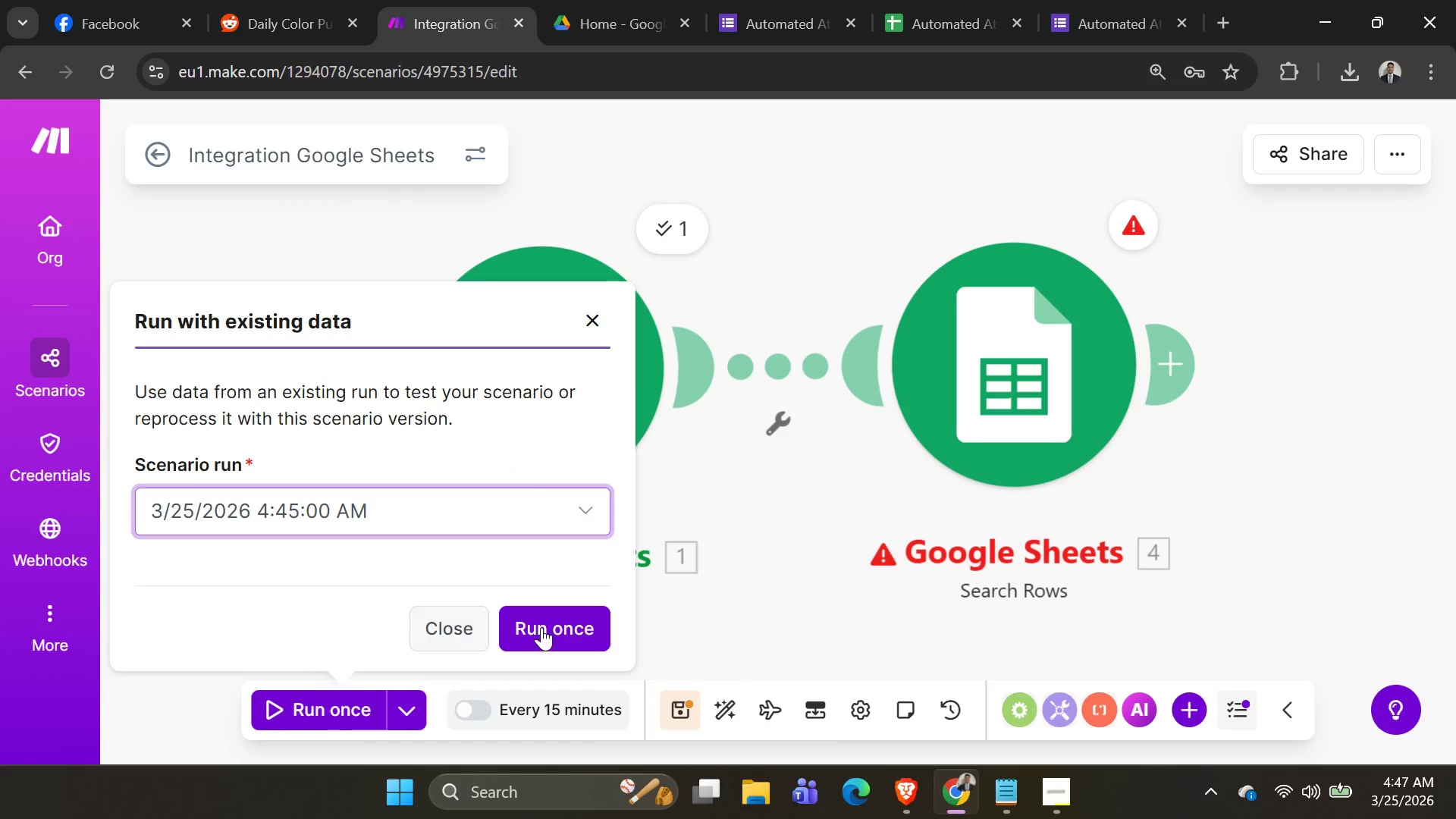 
left_click([546, 627])
 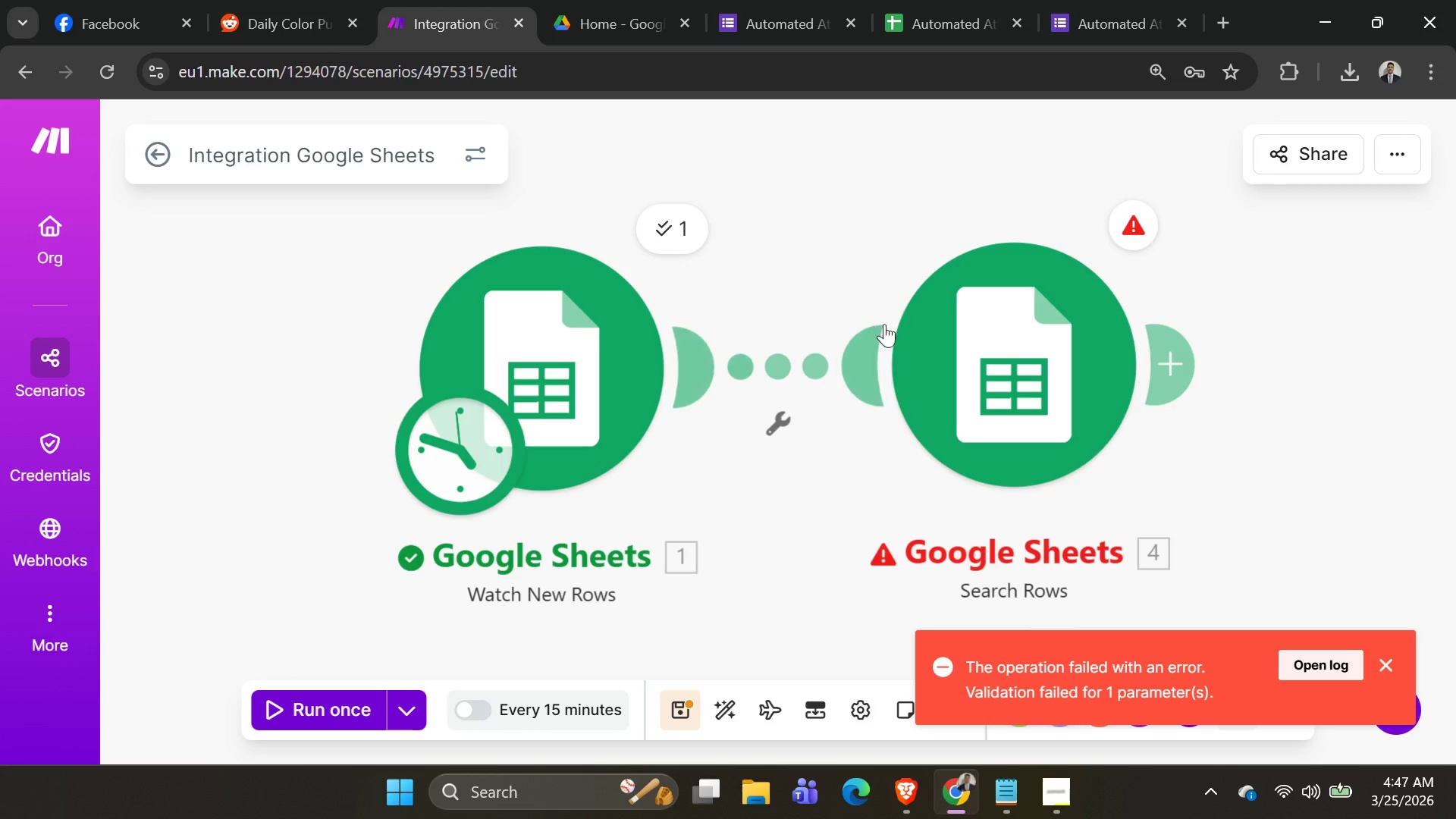 
left_click([943, 340])
 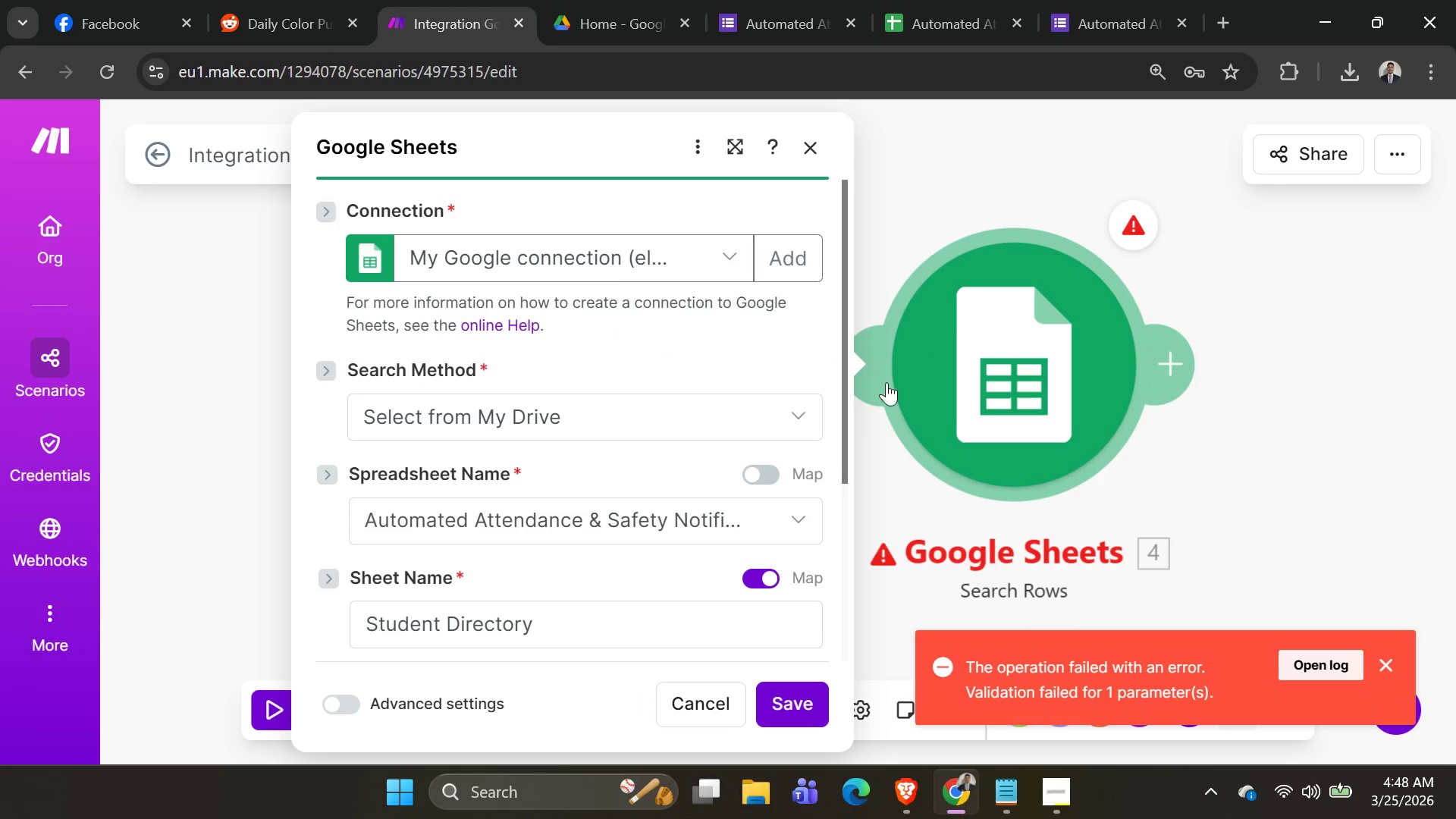 
scroll: coordinate [766, 421], scroll_direction: down, amount: 4.0
 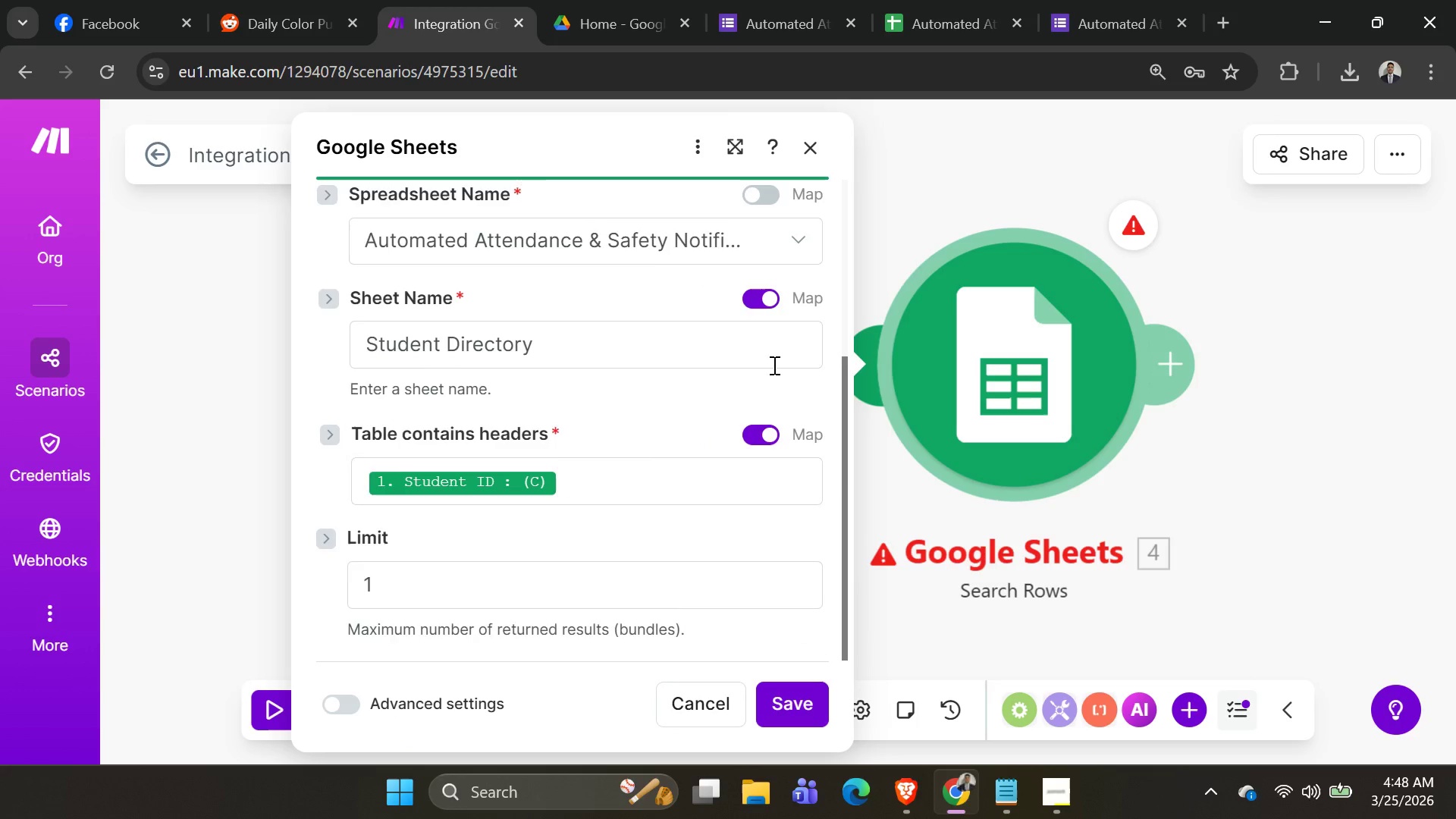 
scroll: coordinate [773, 362], scroll_direction: none, amount: 0.0
 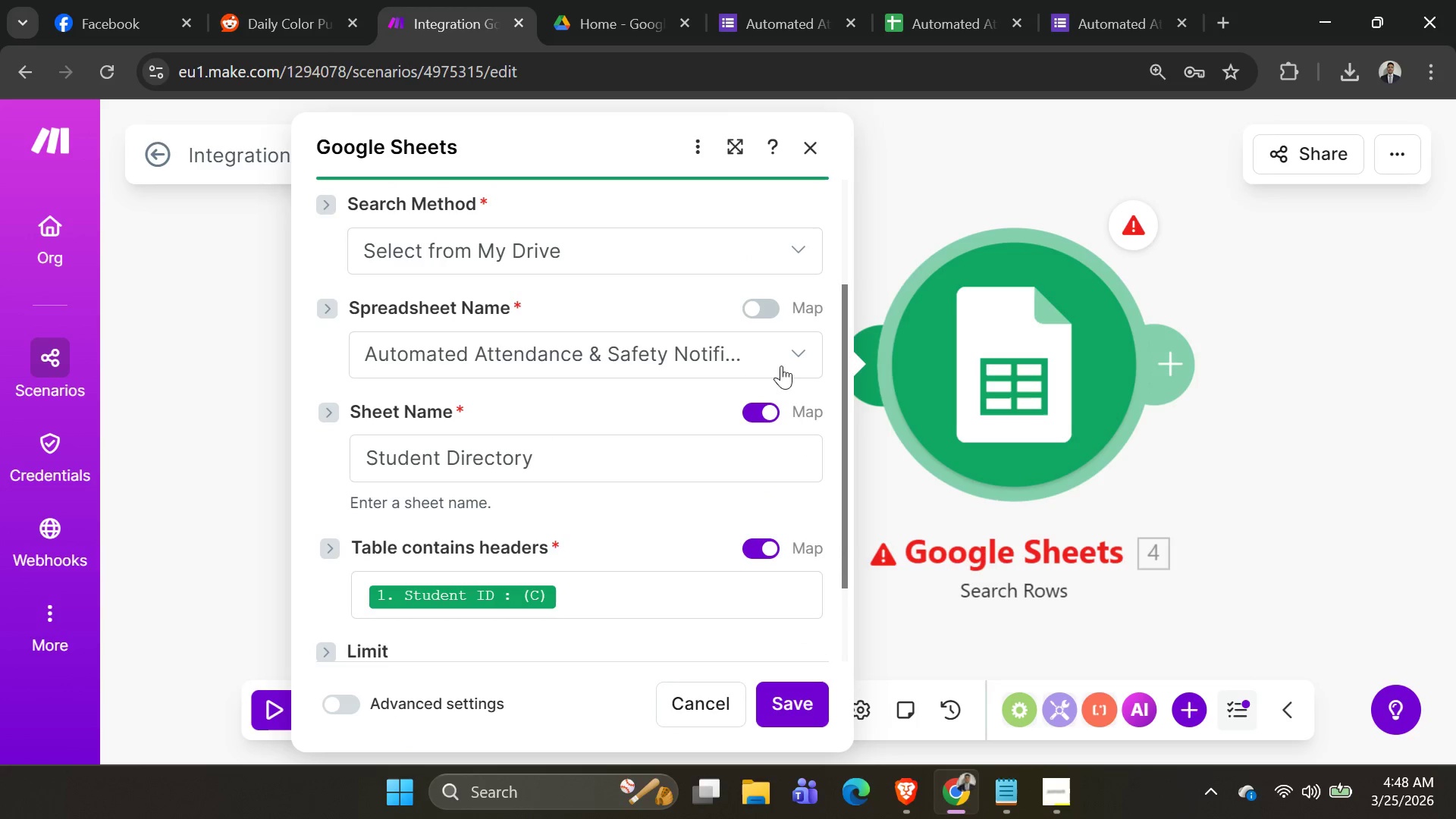 
left_click([789, 357])
 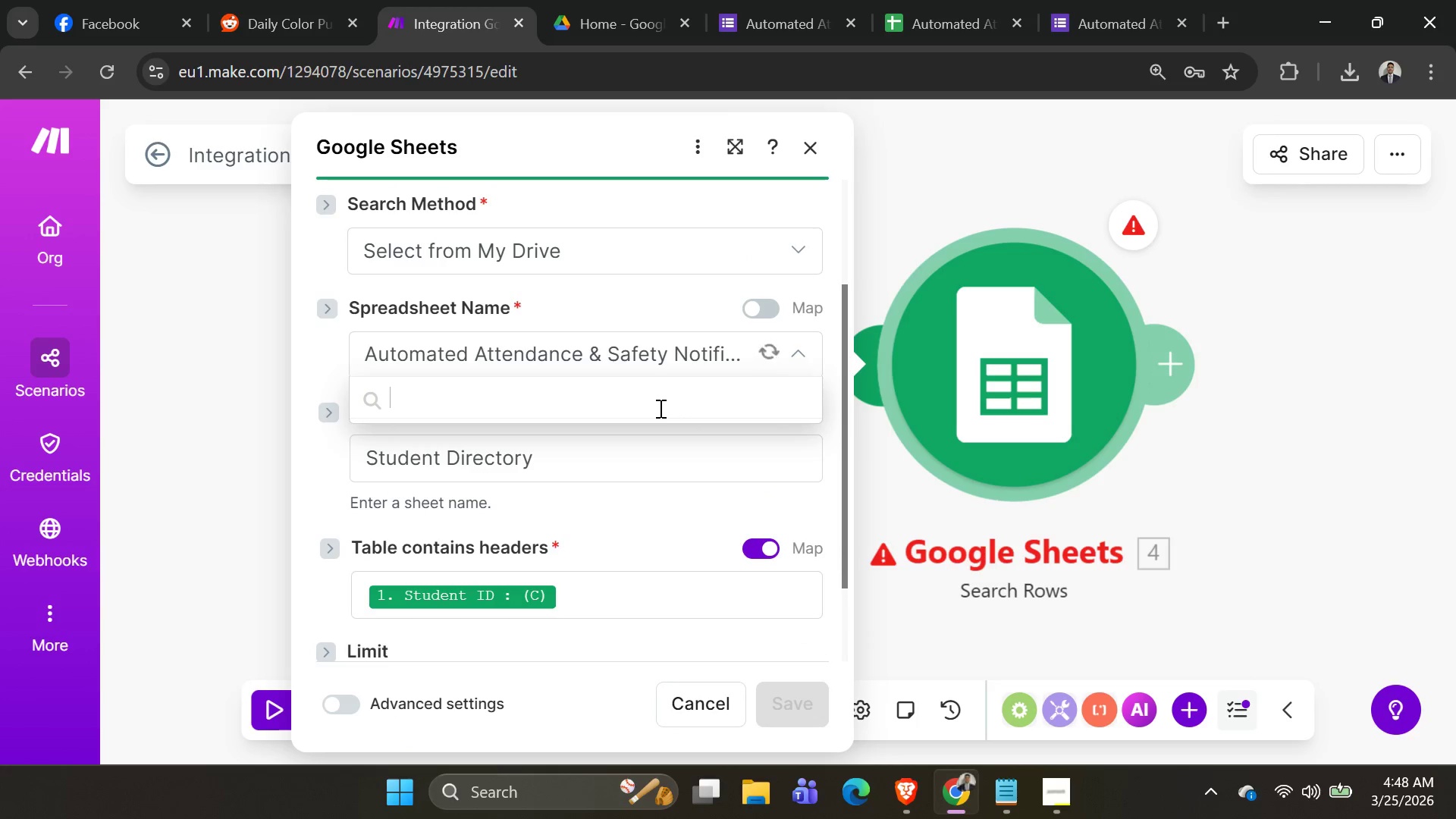 
left_click([659, 408])
 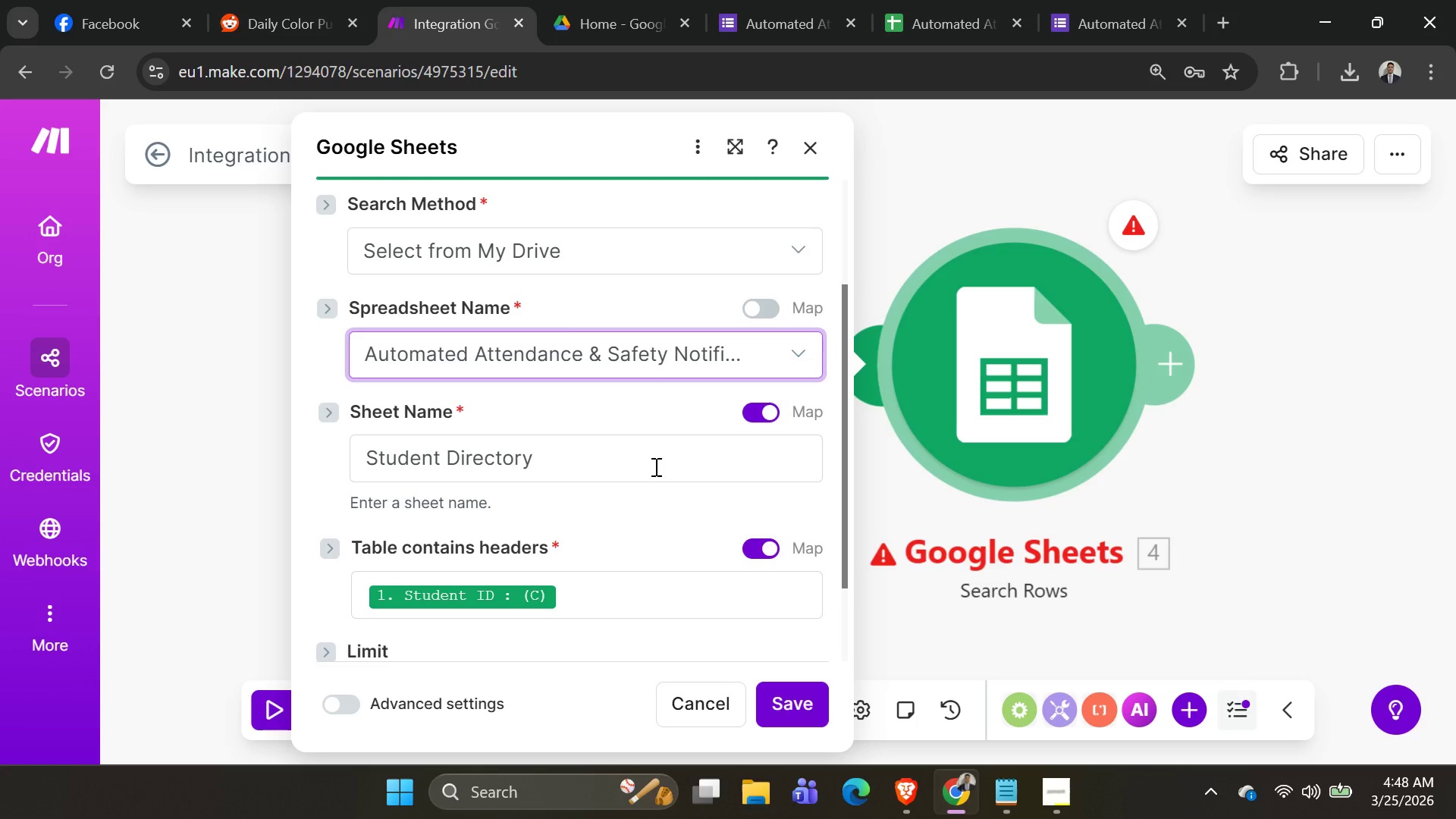 
wait(11.41)
 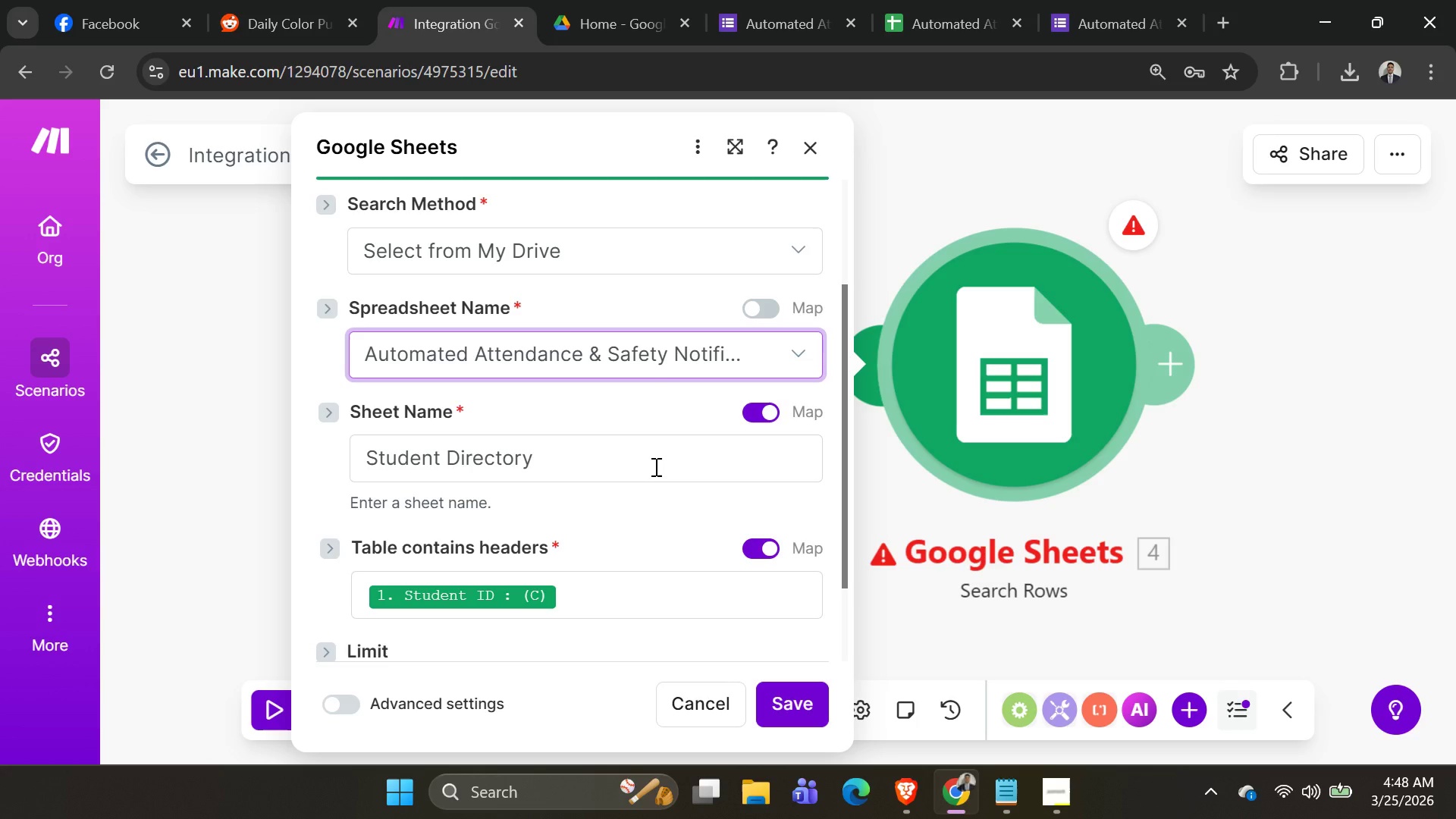 
left_click([649, 472])
 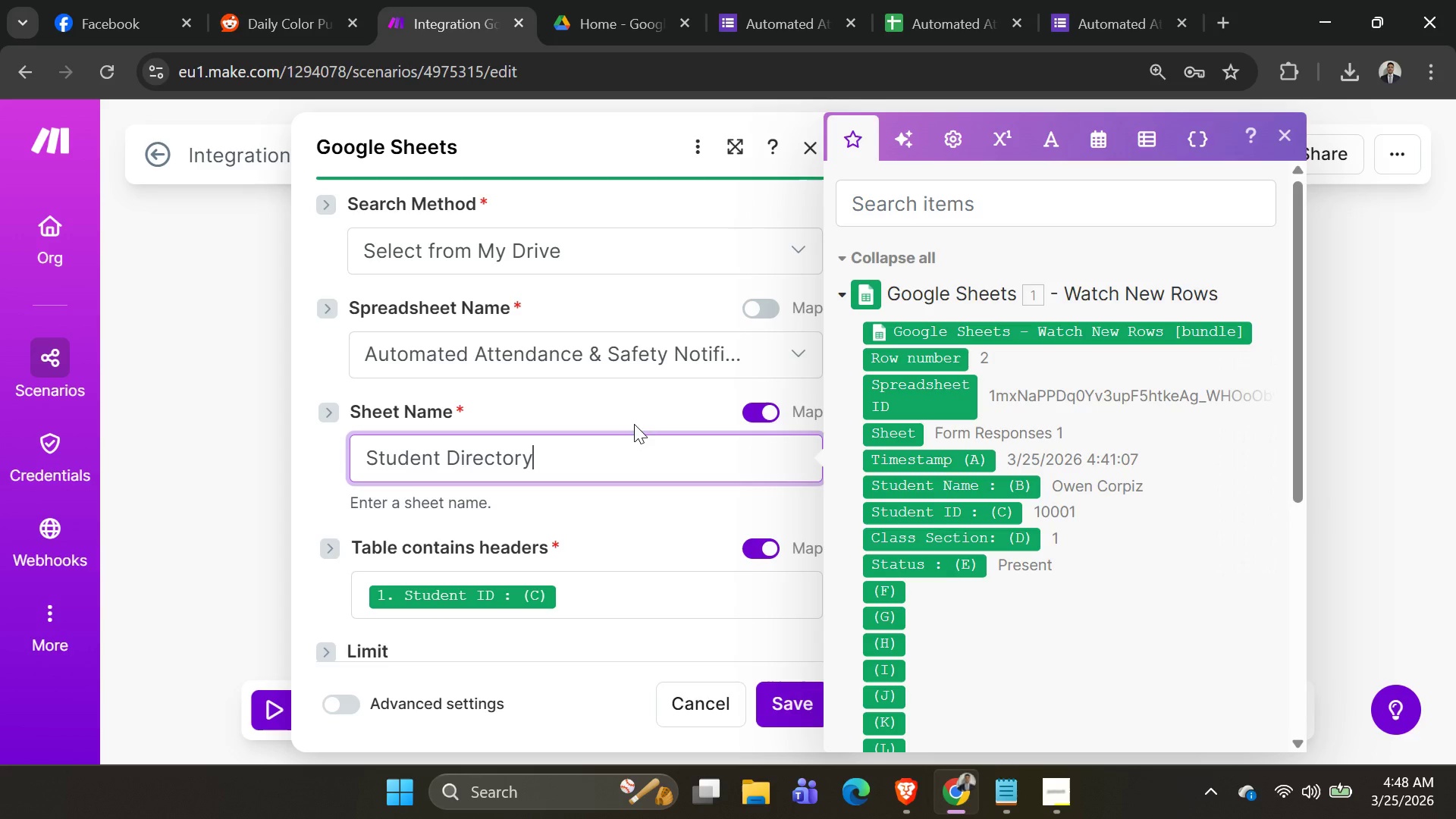 
left_click([630, 414])
 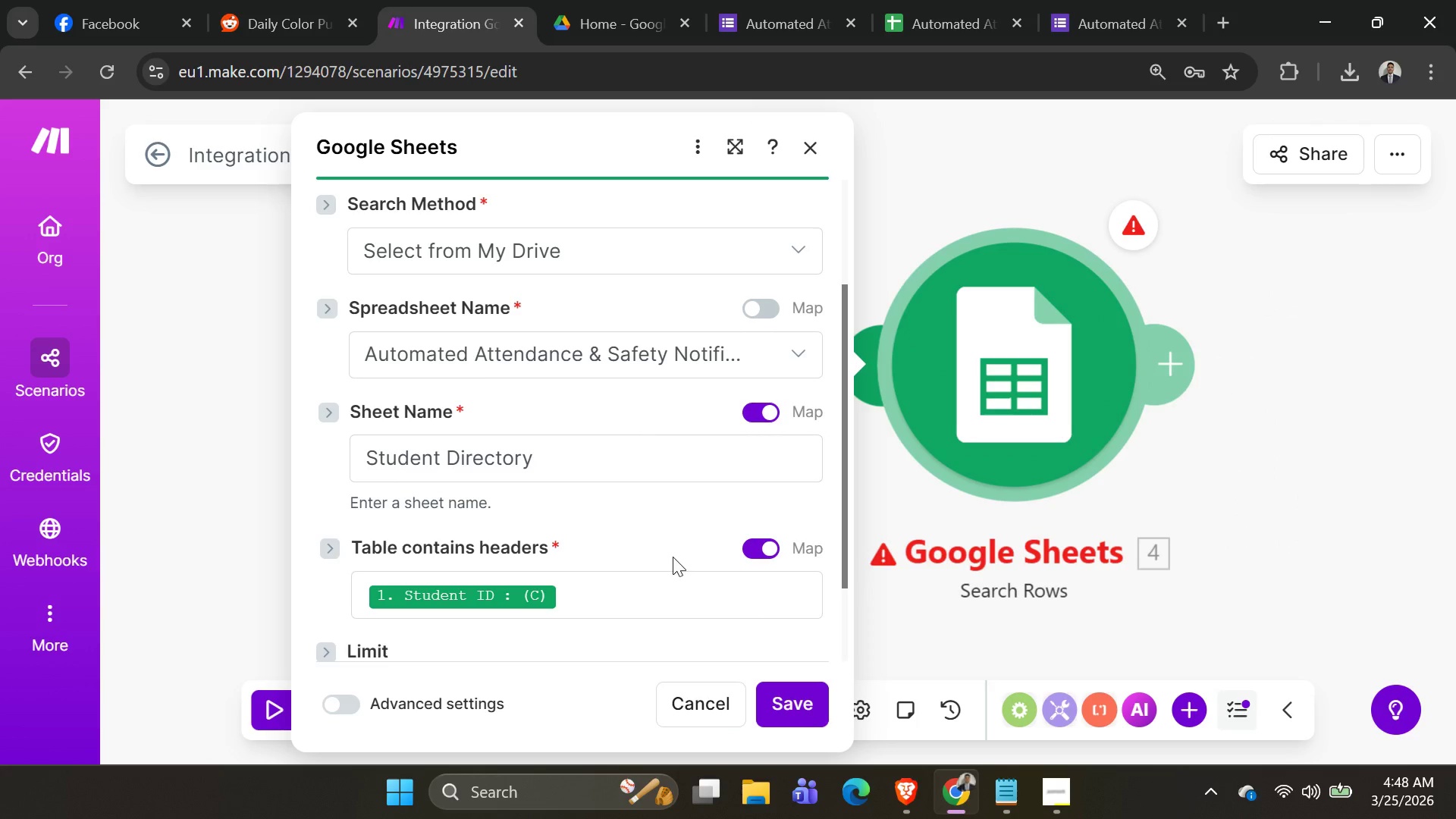 
scroll: coordinate [676, 540], scroll_direction: down, amount: 7.0
 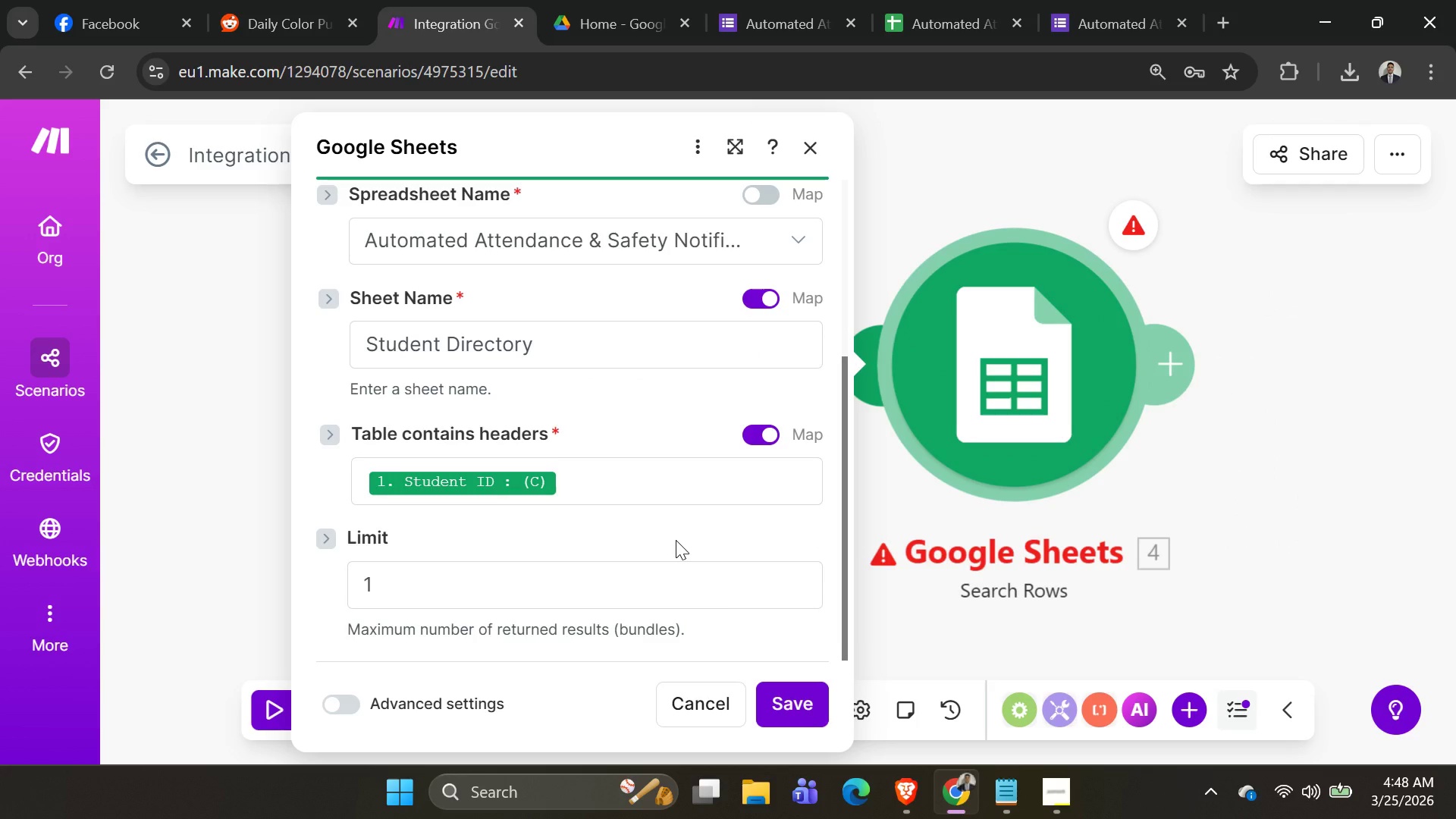 
scroll: coordinate [676, 540], scroll_direction: none, amount: 0.0
 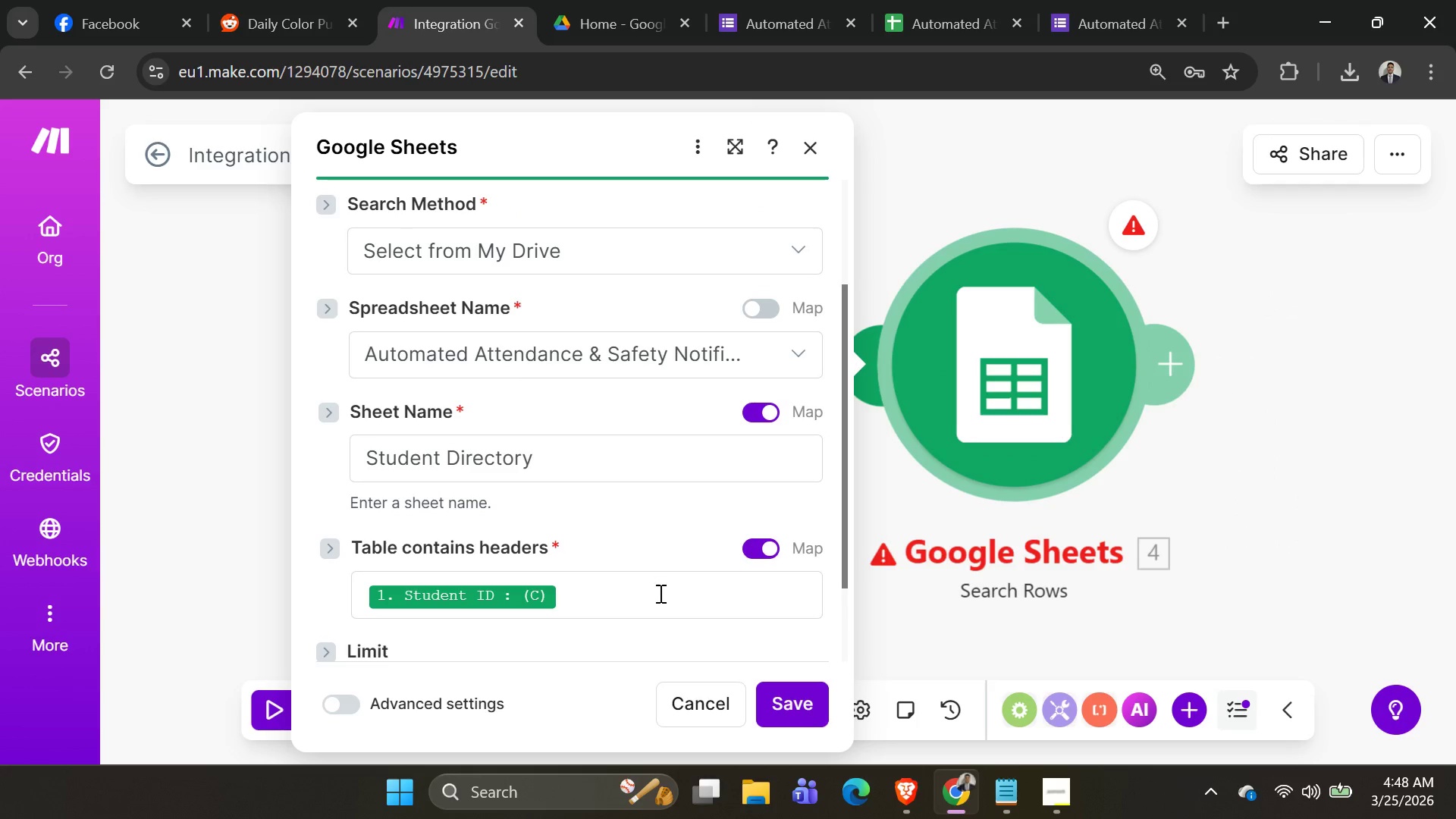 
left_click([659, 593])
 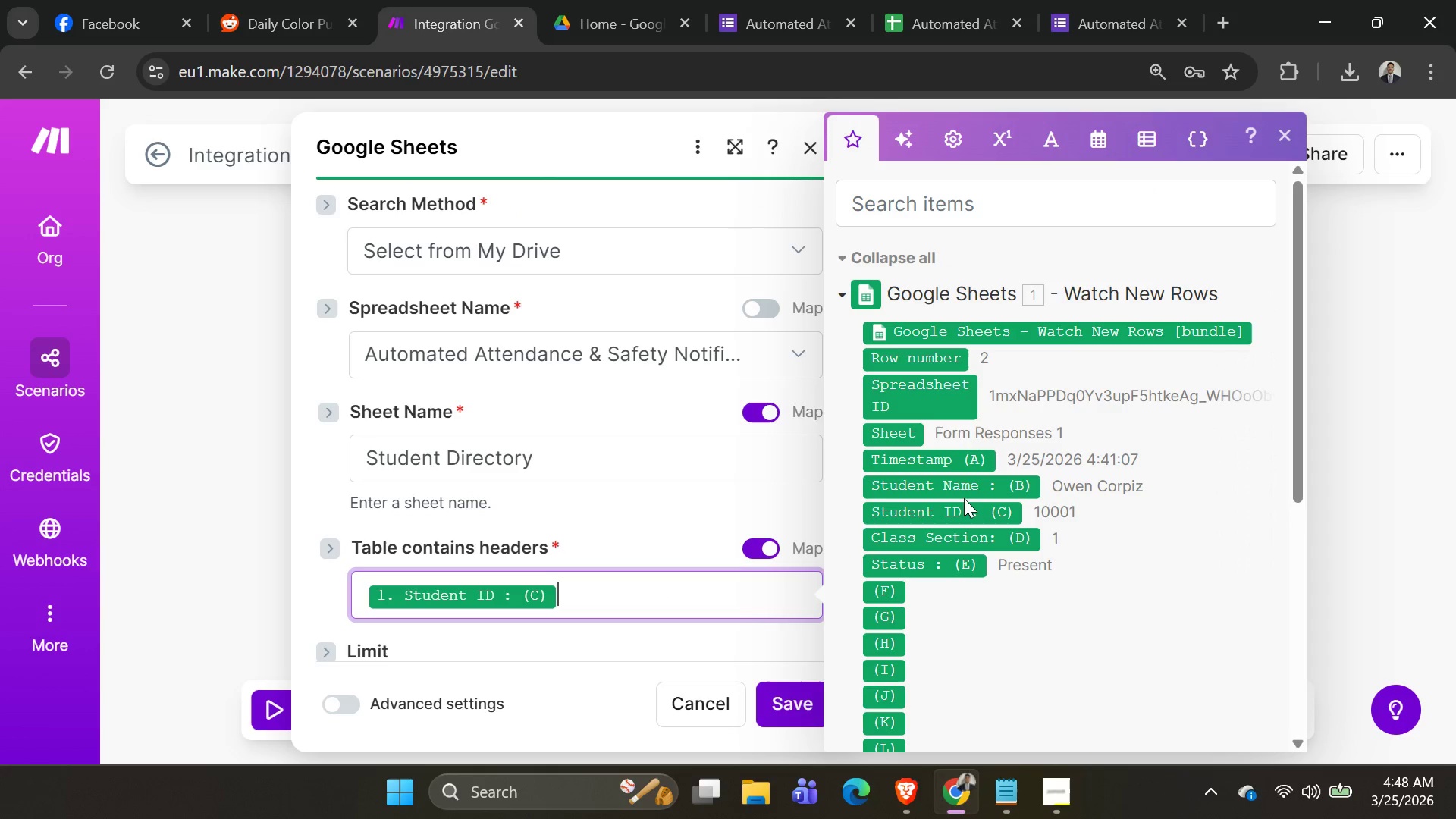 
wait(6.14)
 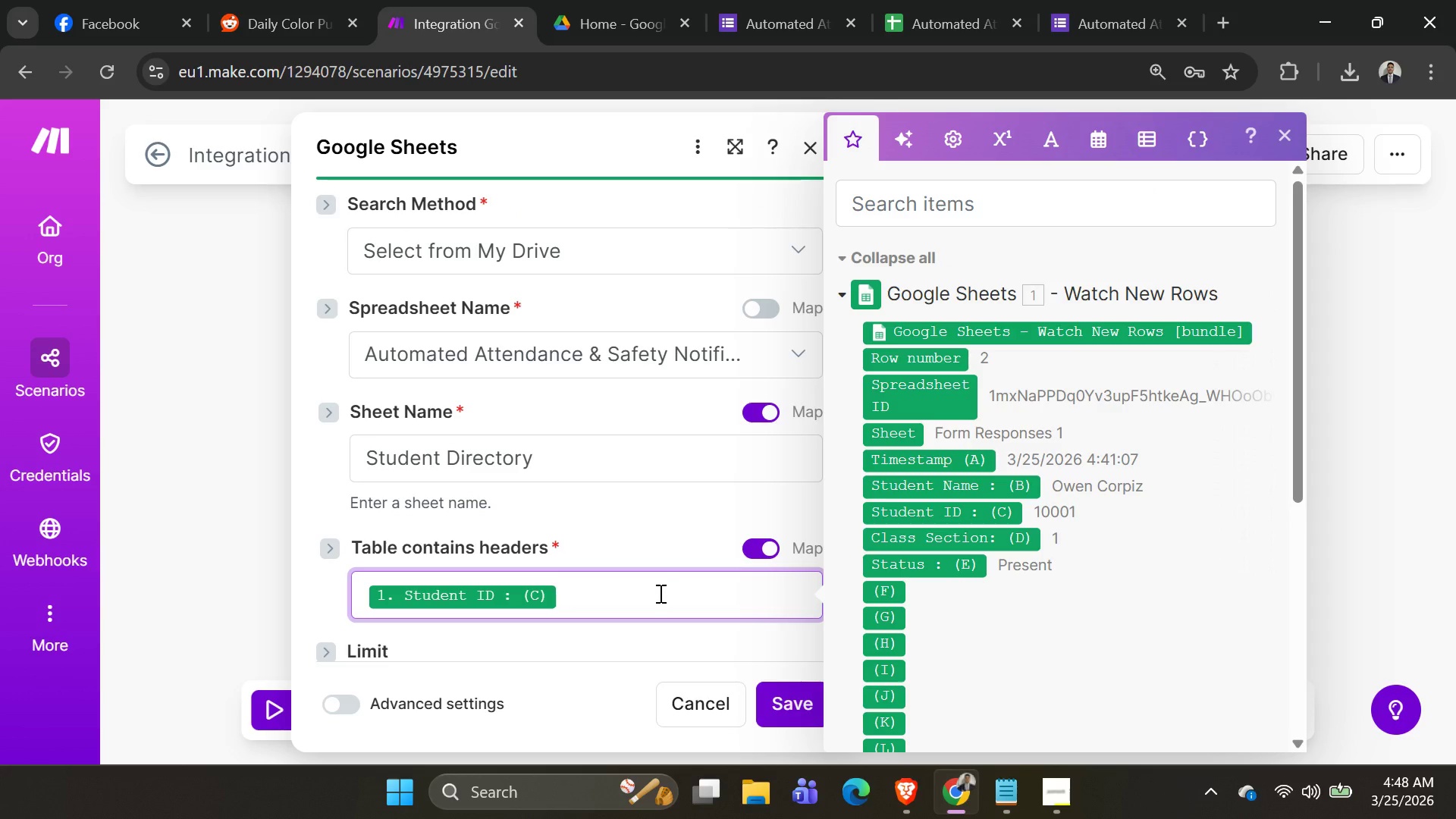 
left_click([694, 533])
 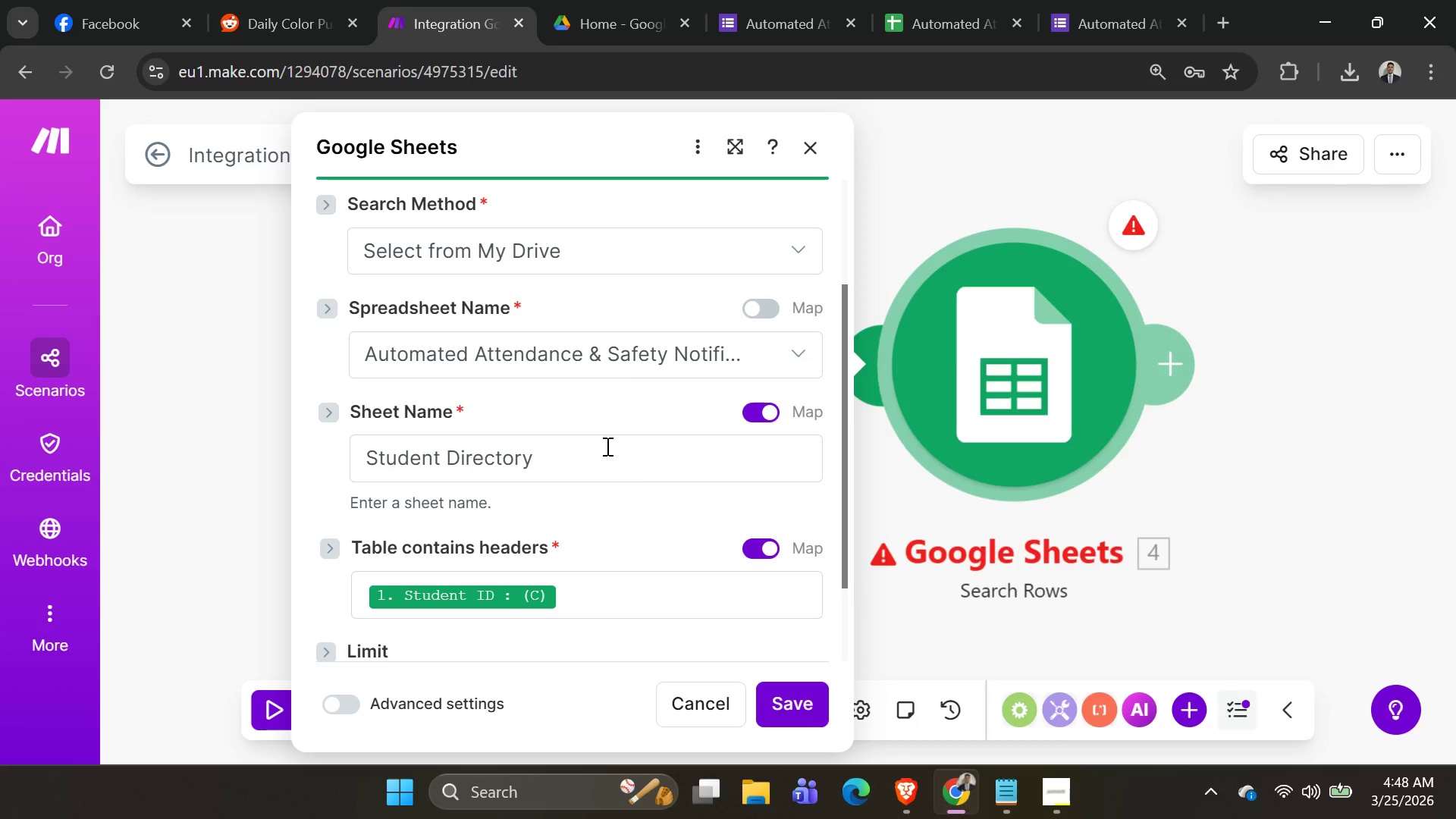 
left_click_drag(start_coordinate=[604, 440], to_coordinate=[598, 442])
 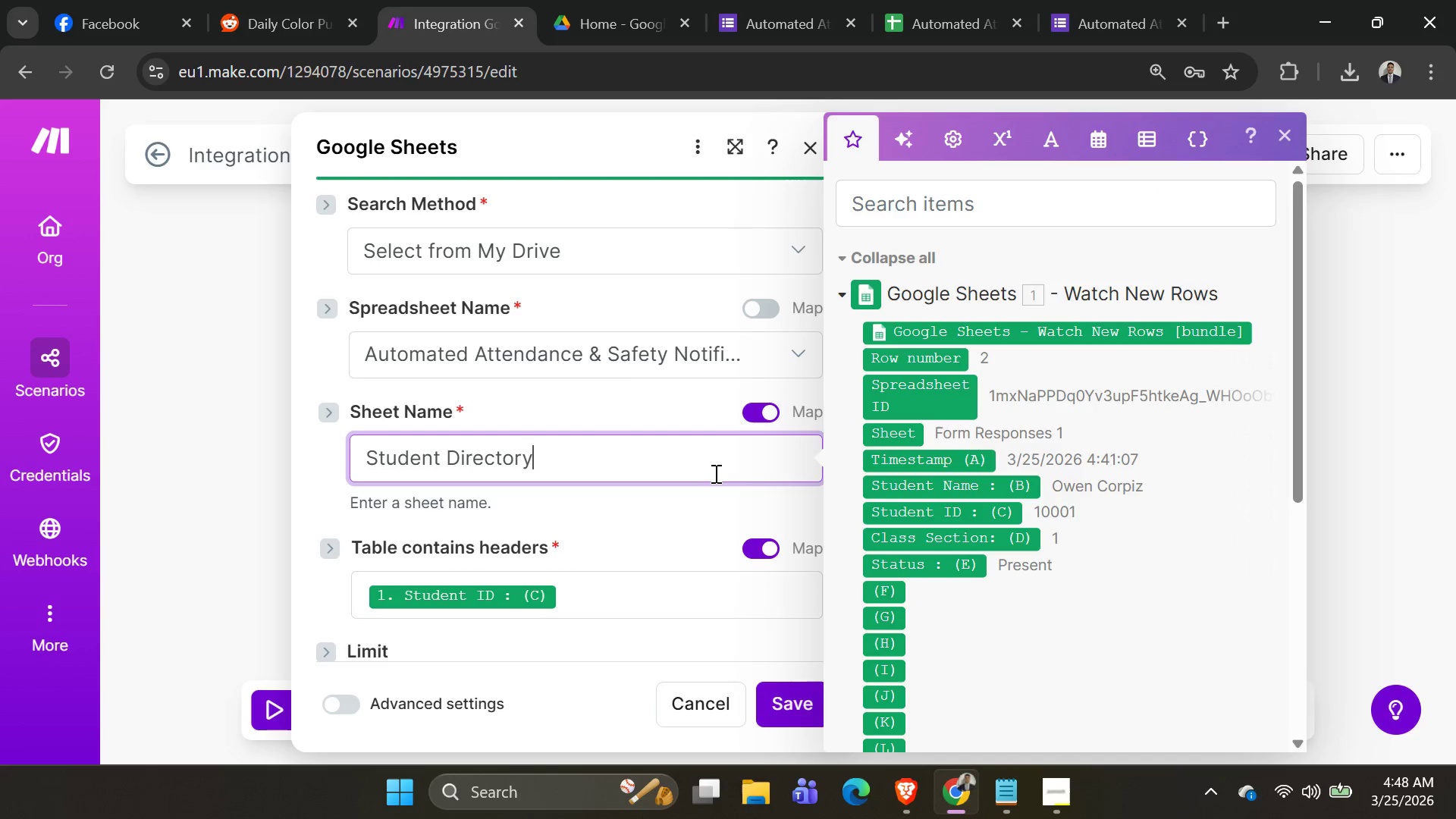 
left_click([696, 511])
 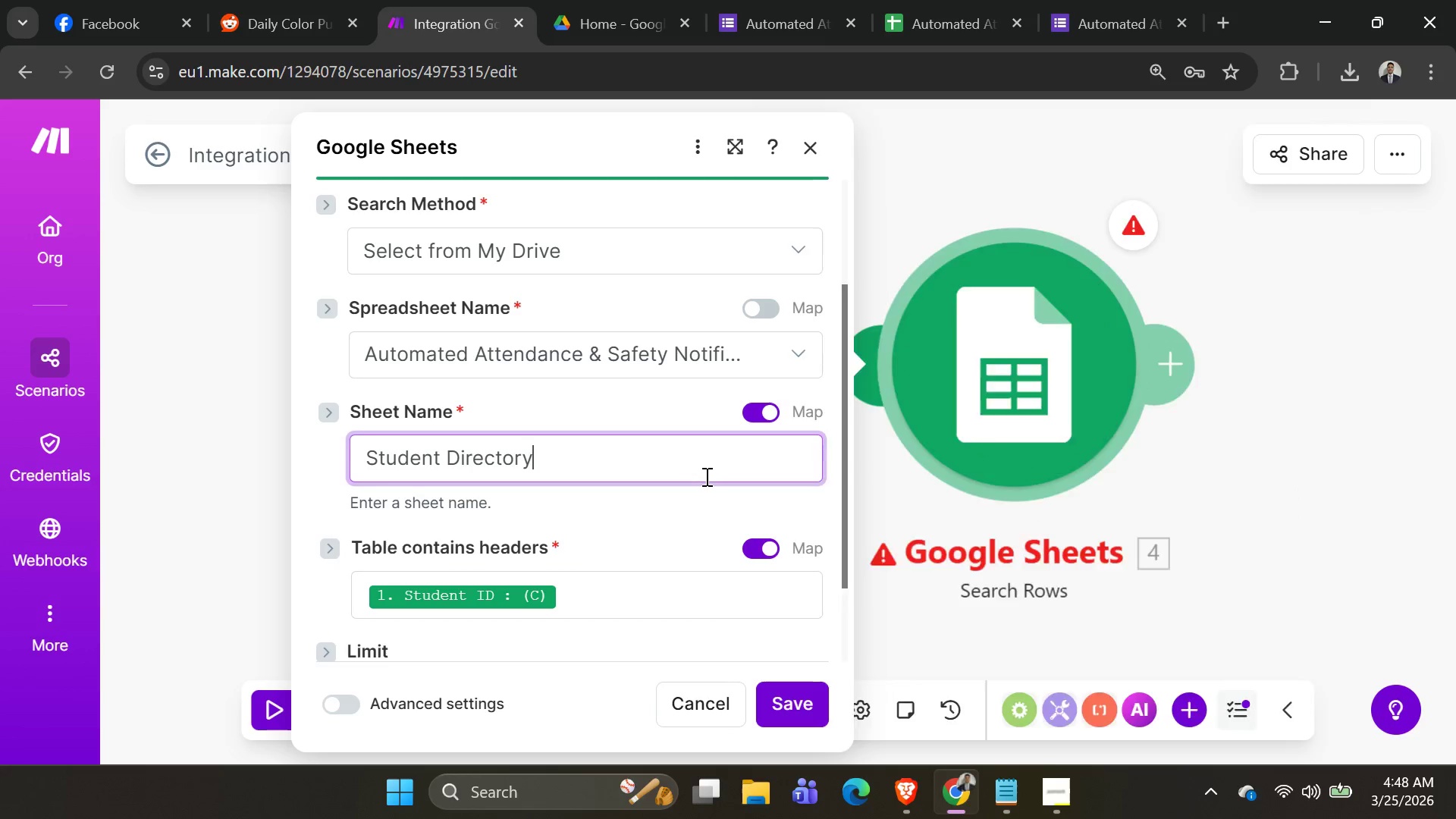 
double_click([705, 476])
 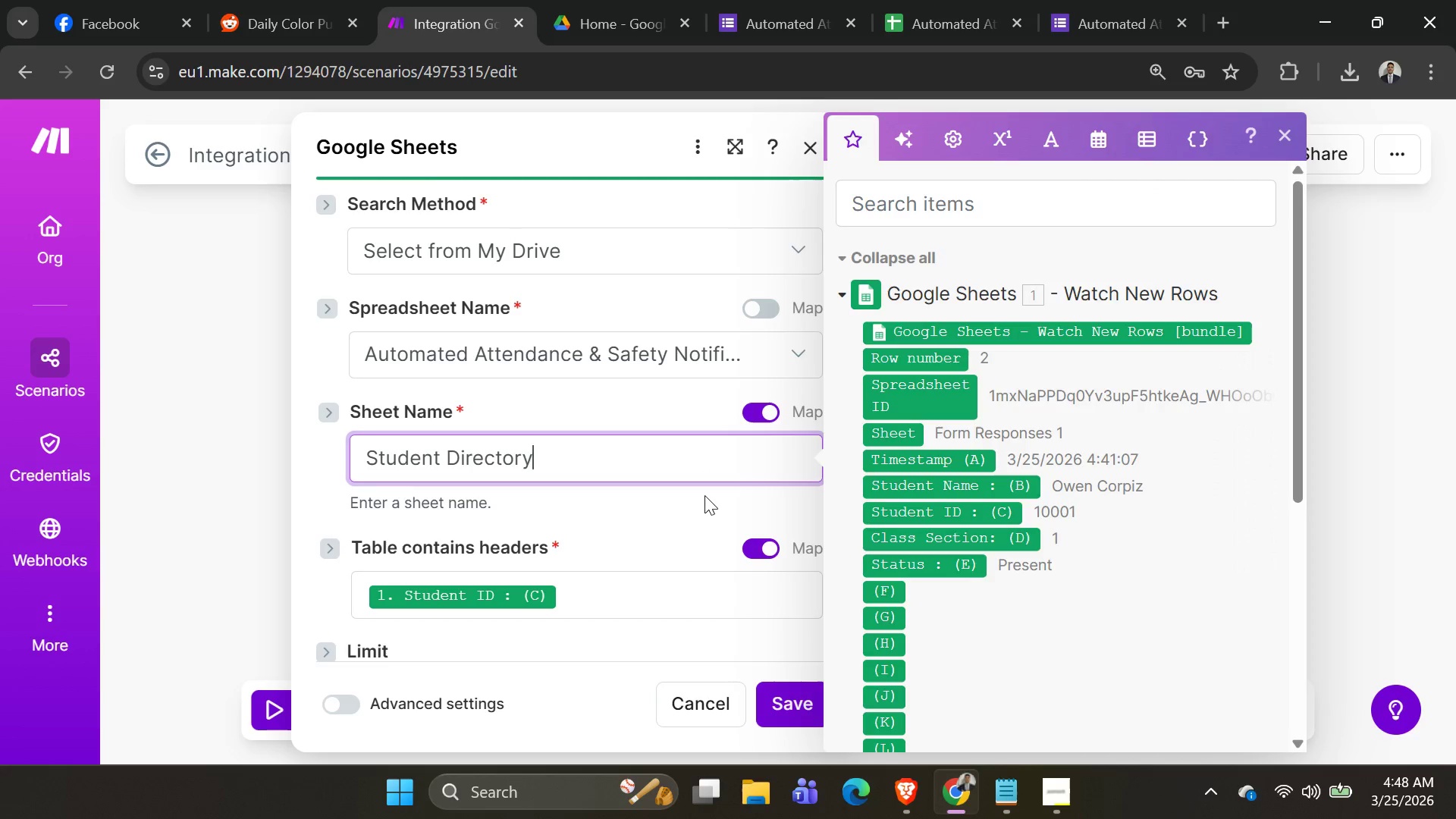 
left_click([704, 500])
 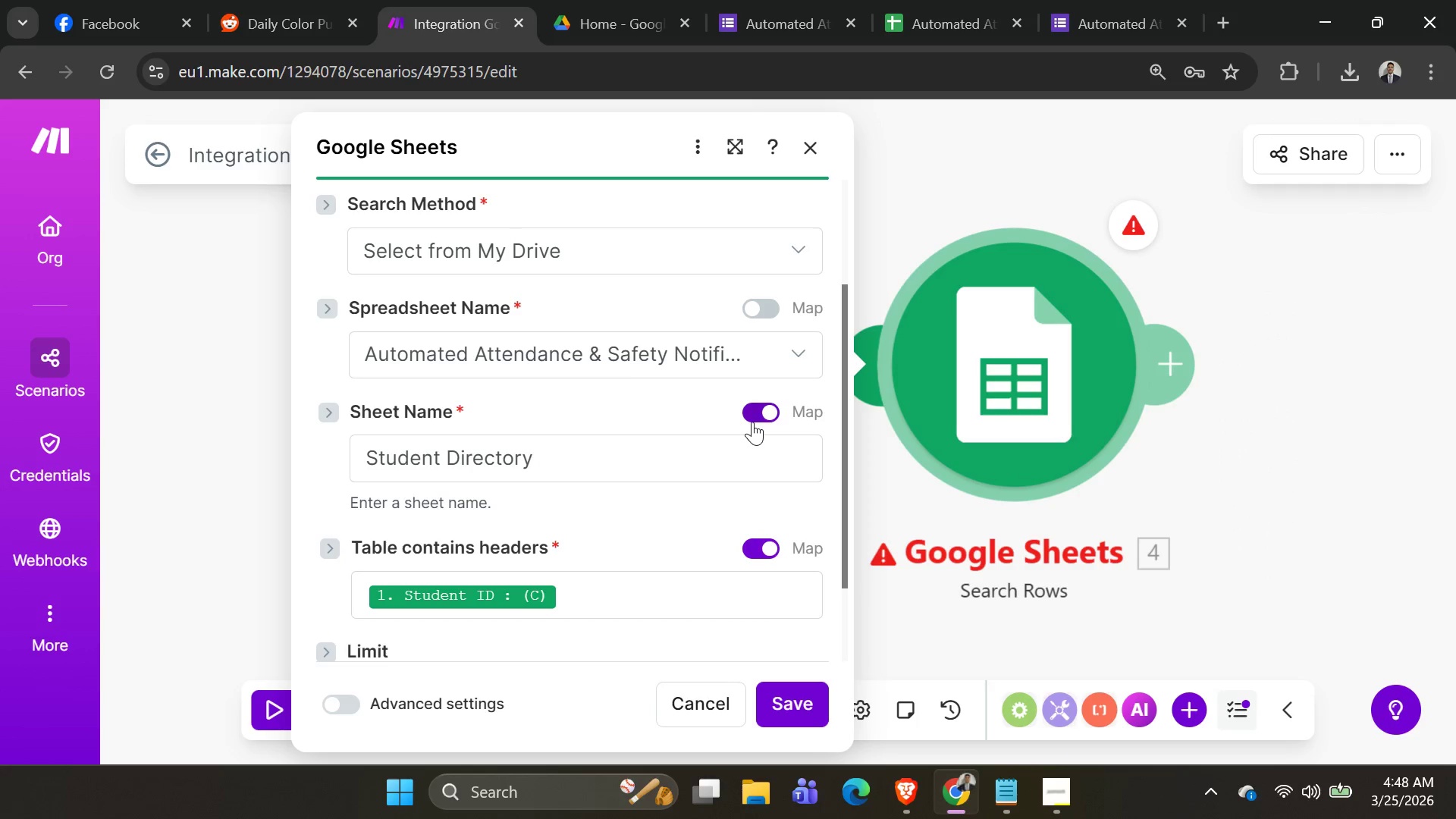 
left_click([759, 413])
 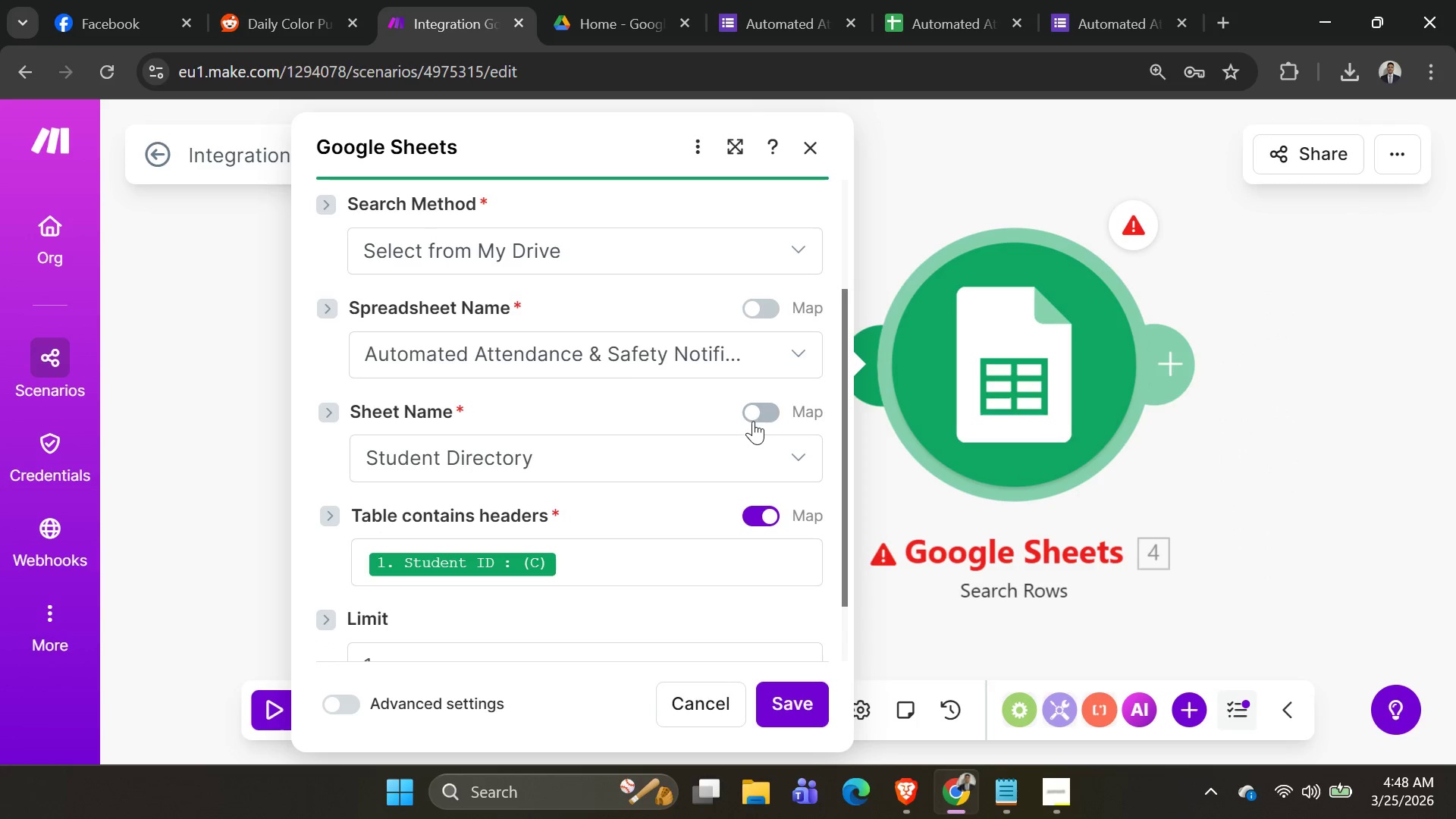 
scroll: coordinate [726, 464], scroll_direction: down, amount: 1.0
 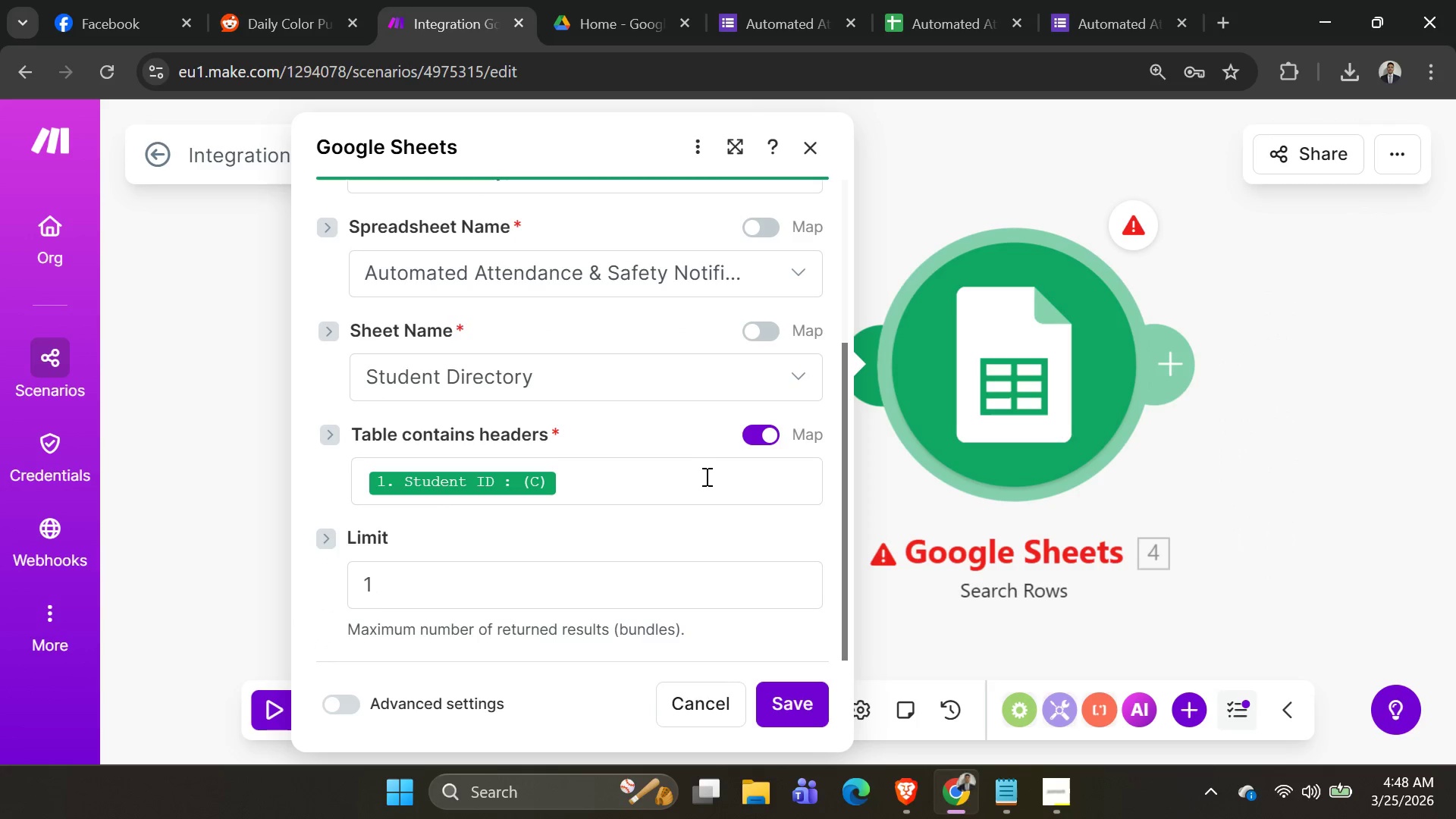 
left_click_drag(start_coordinate=[702, 477], to_coordinate=[0, 495])
 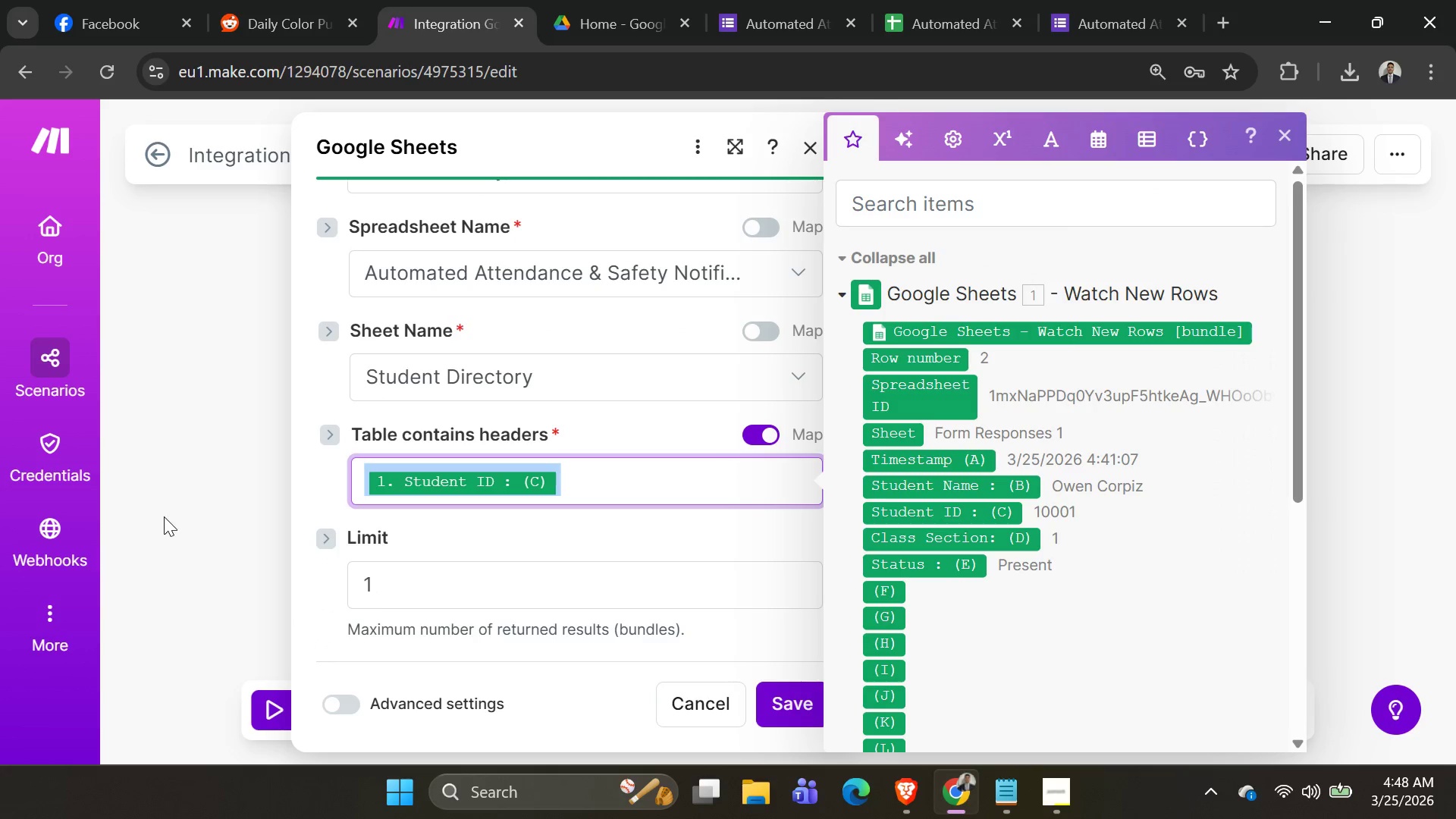 
key(Backspace)
 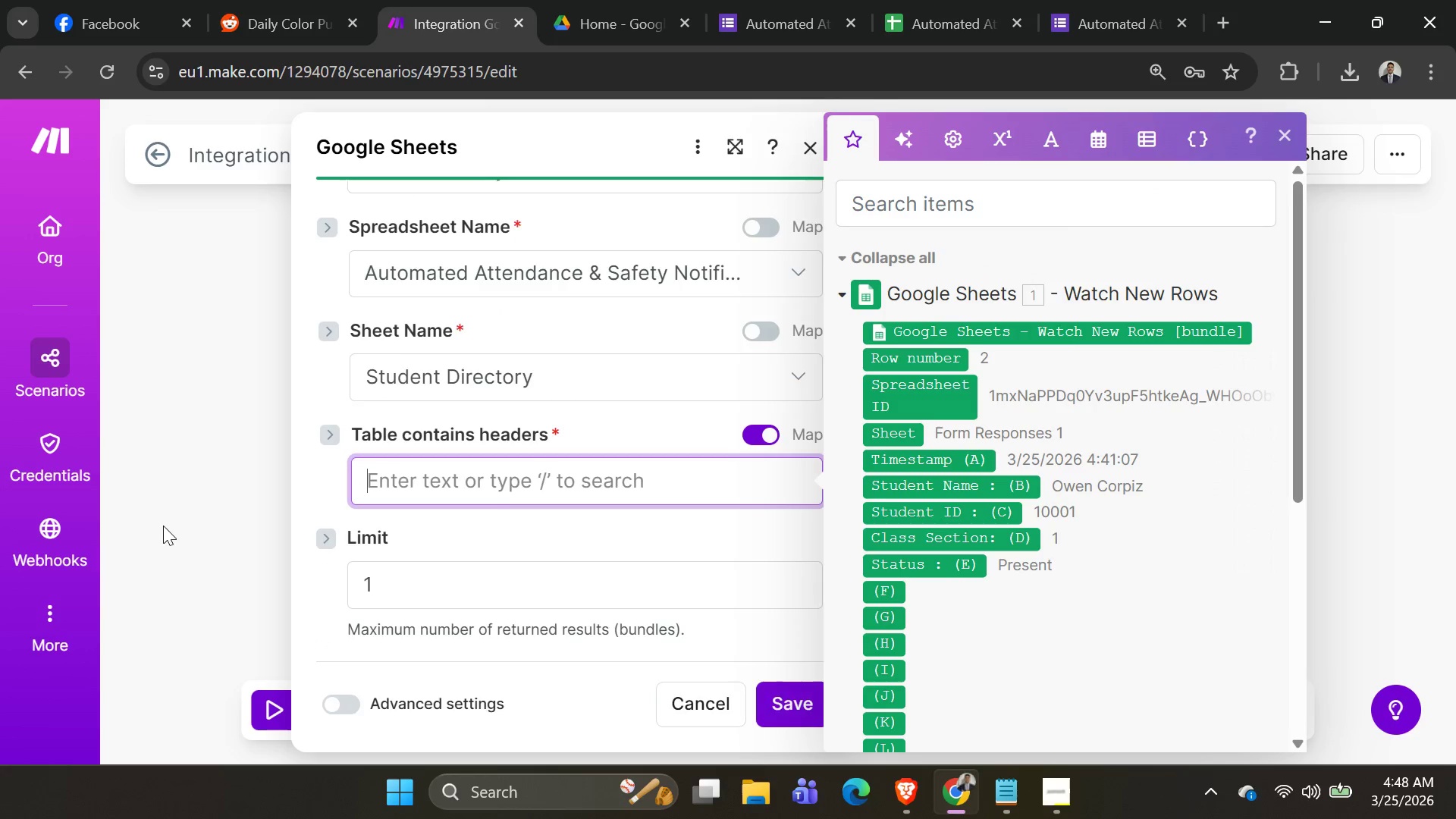 
left_click_drag(start_coordinate=[163, 526], to_coordinate=[204, 526])
 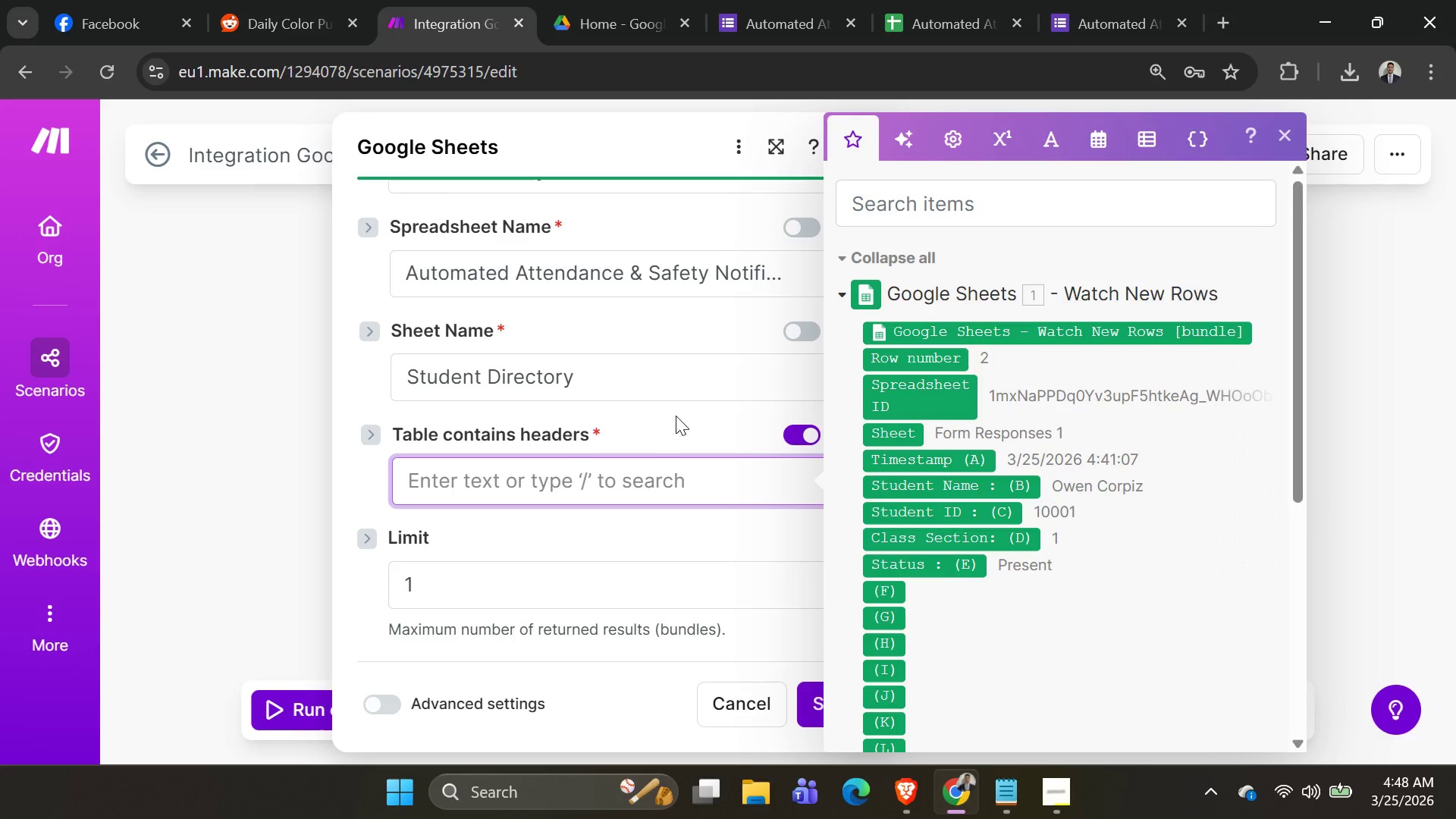 
left_click([676, 423])
 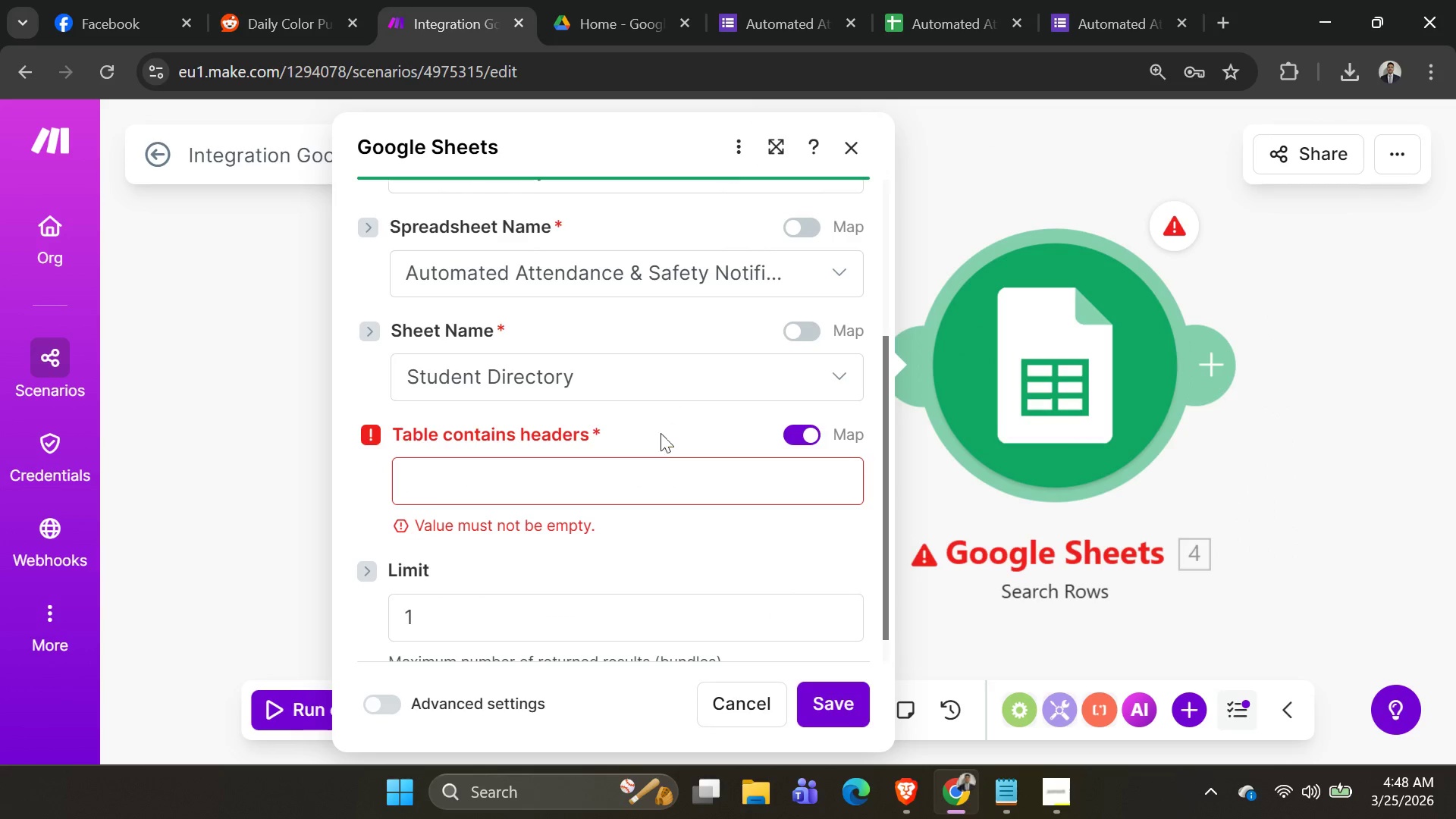 
left_click([661, 480])
 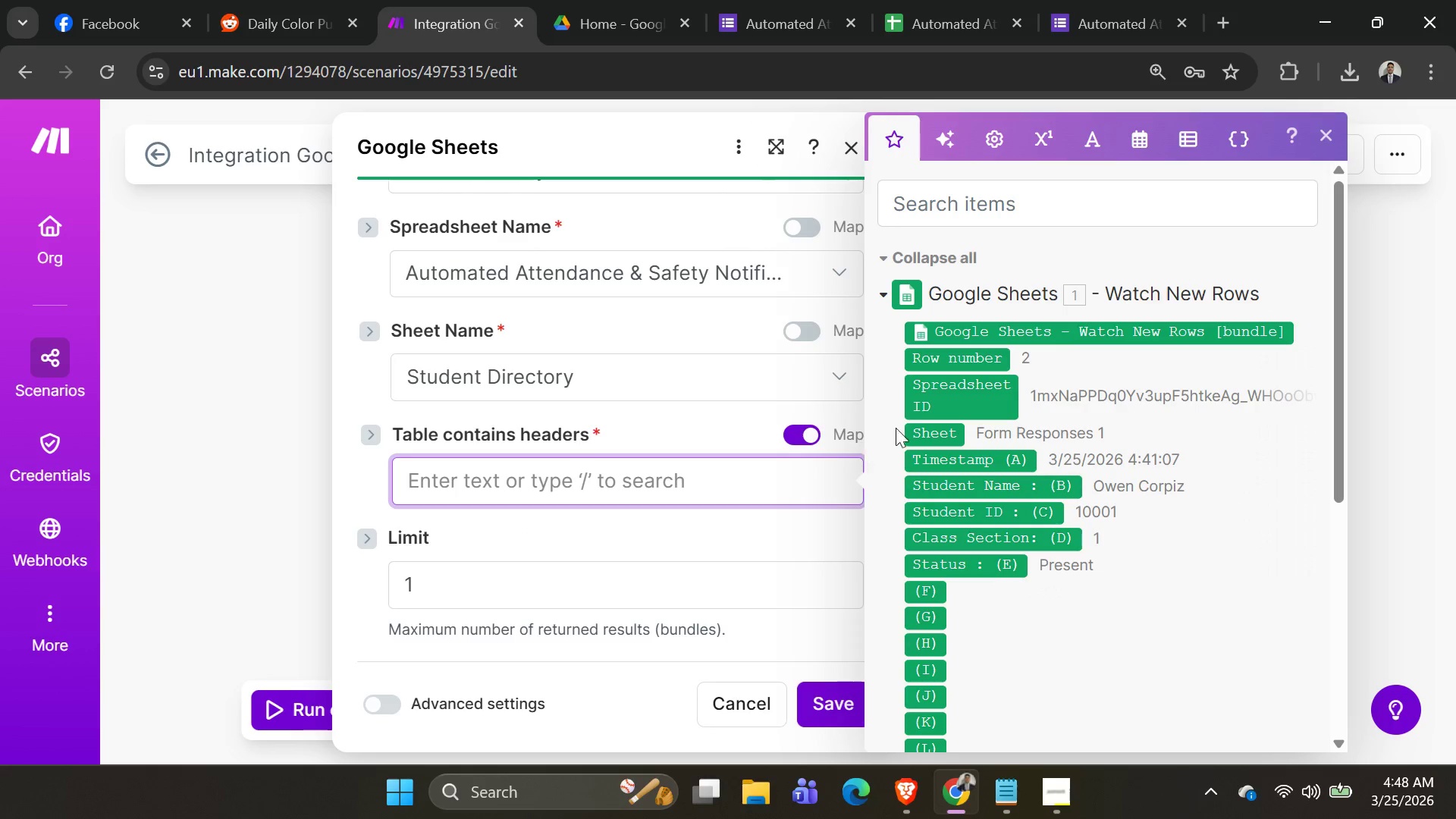 
mouse_move([946, 385])
 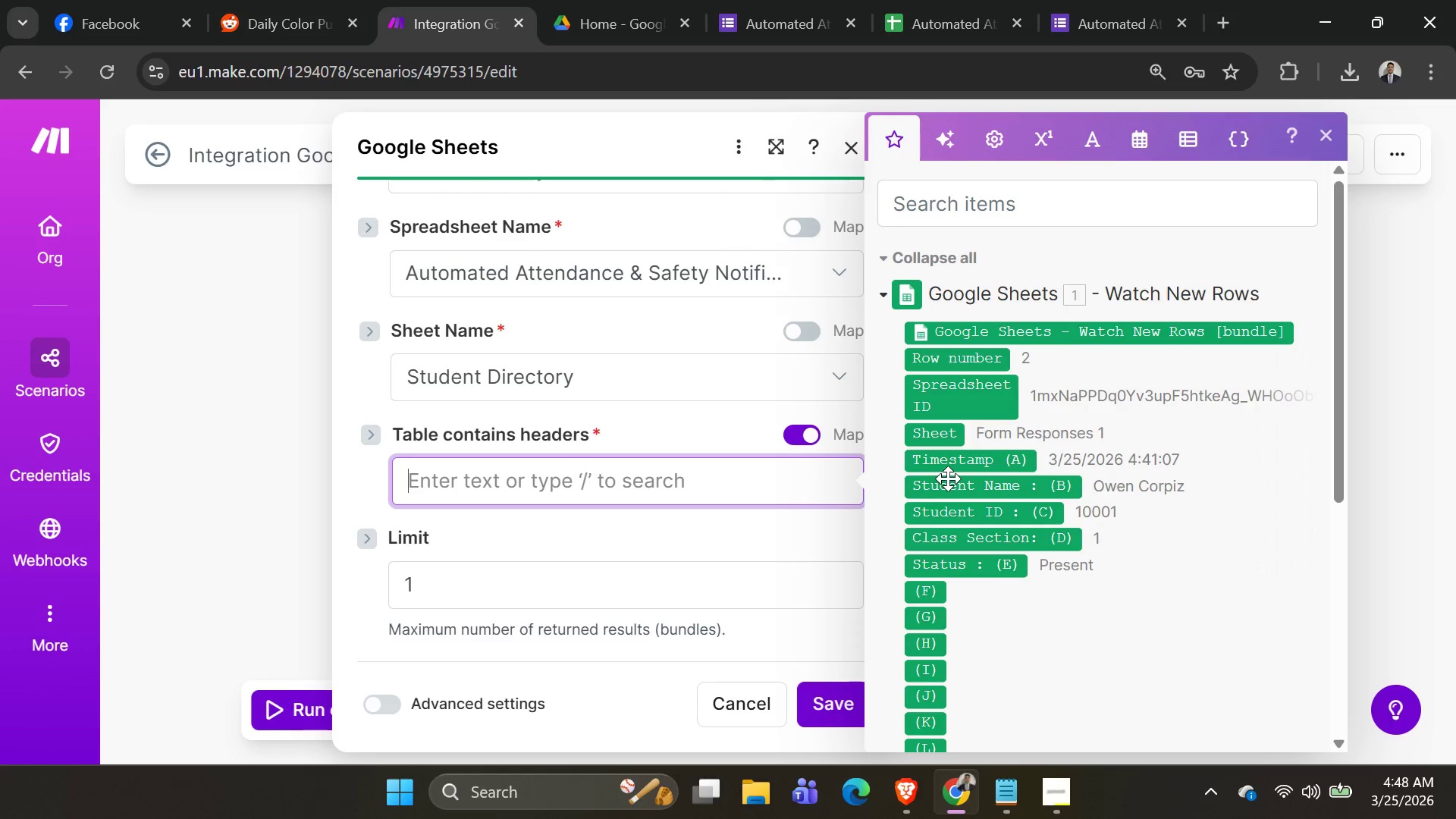 
left_click([961, 463])
 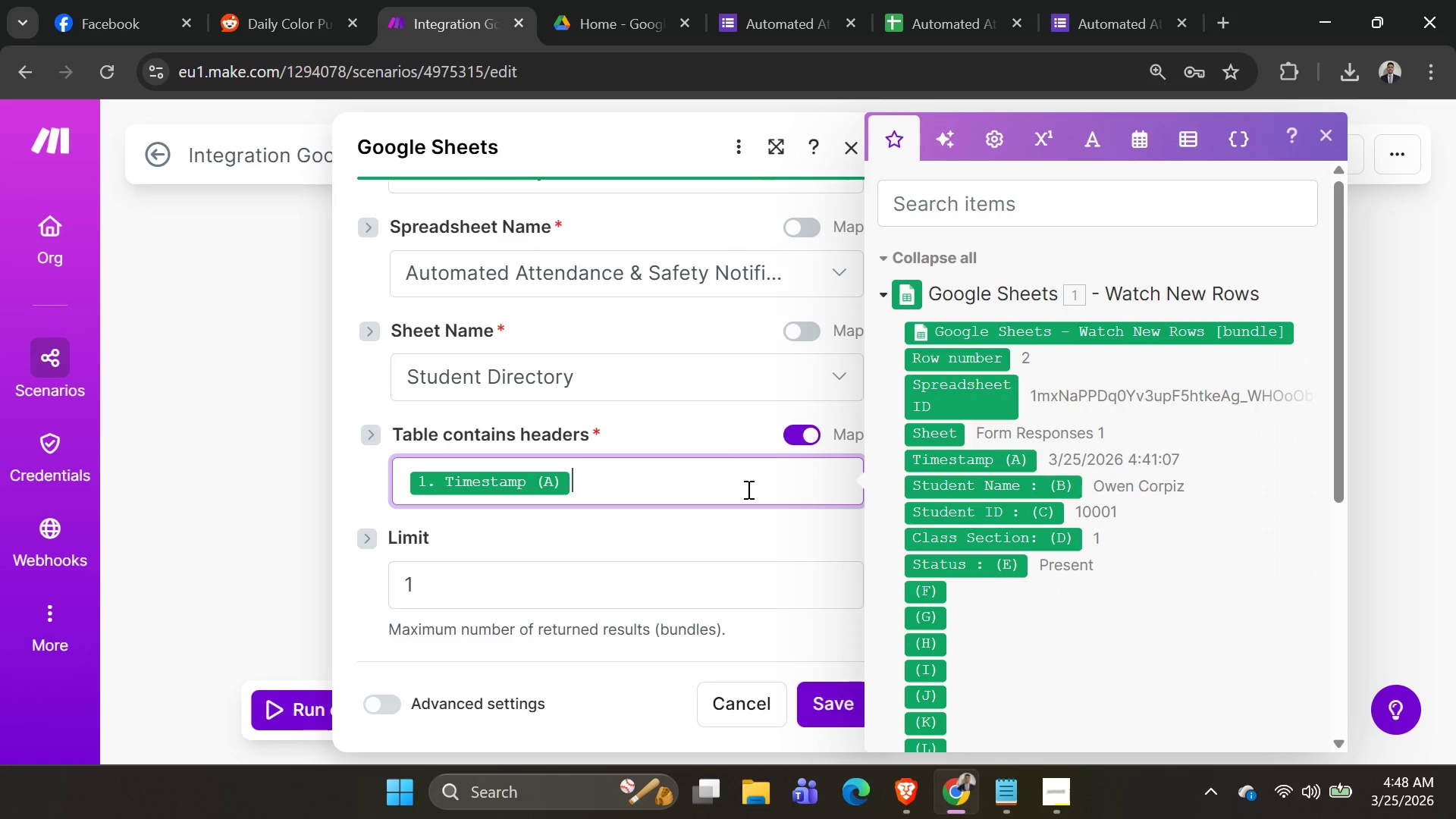 
left_click([738, 497])
 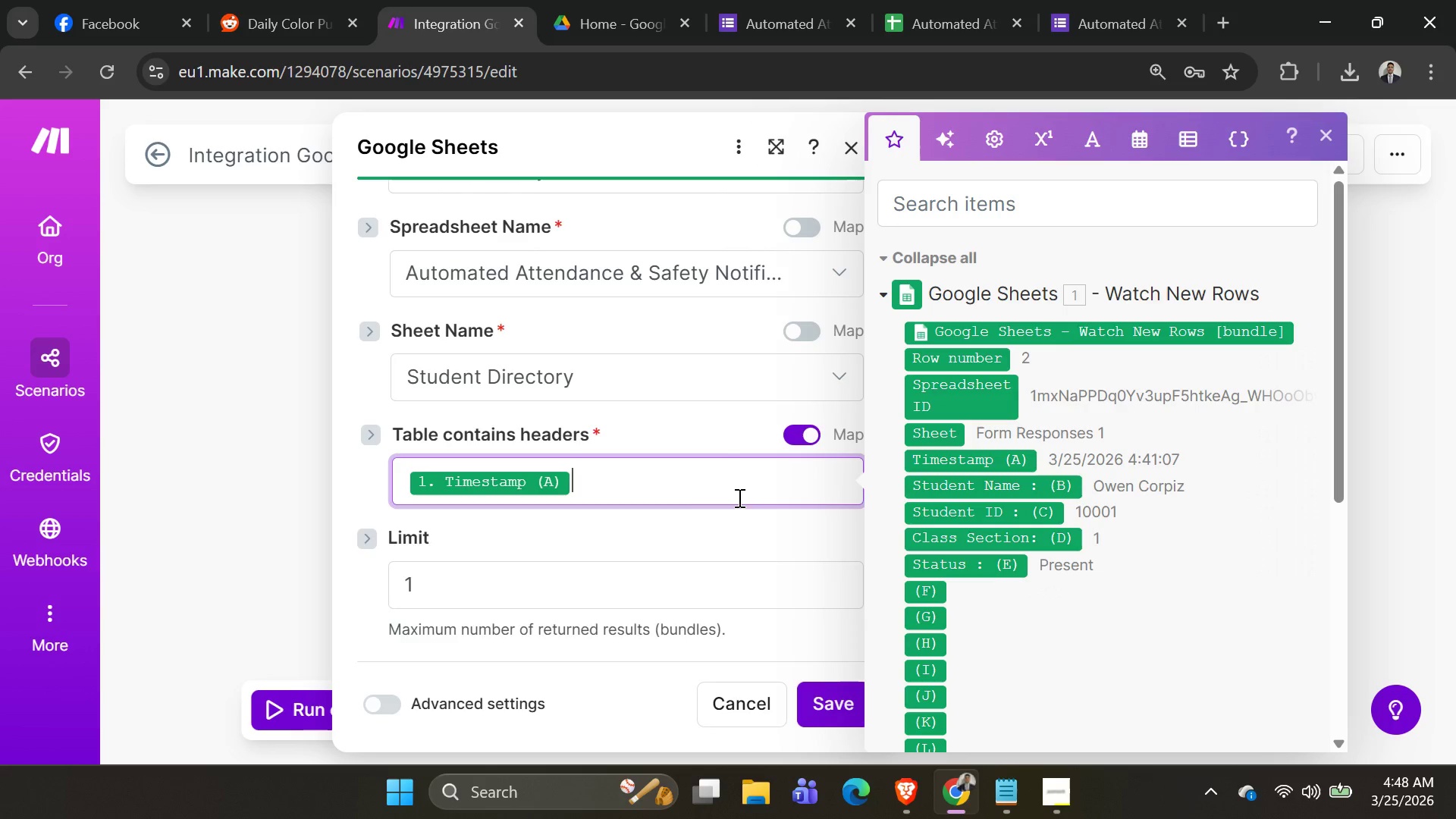 
left_click_drag(start_coordinate=[738, 497], to_coordinate=[794, 500])
 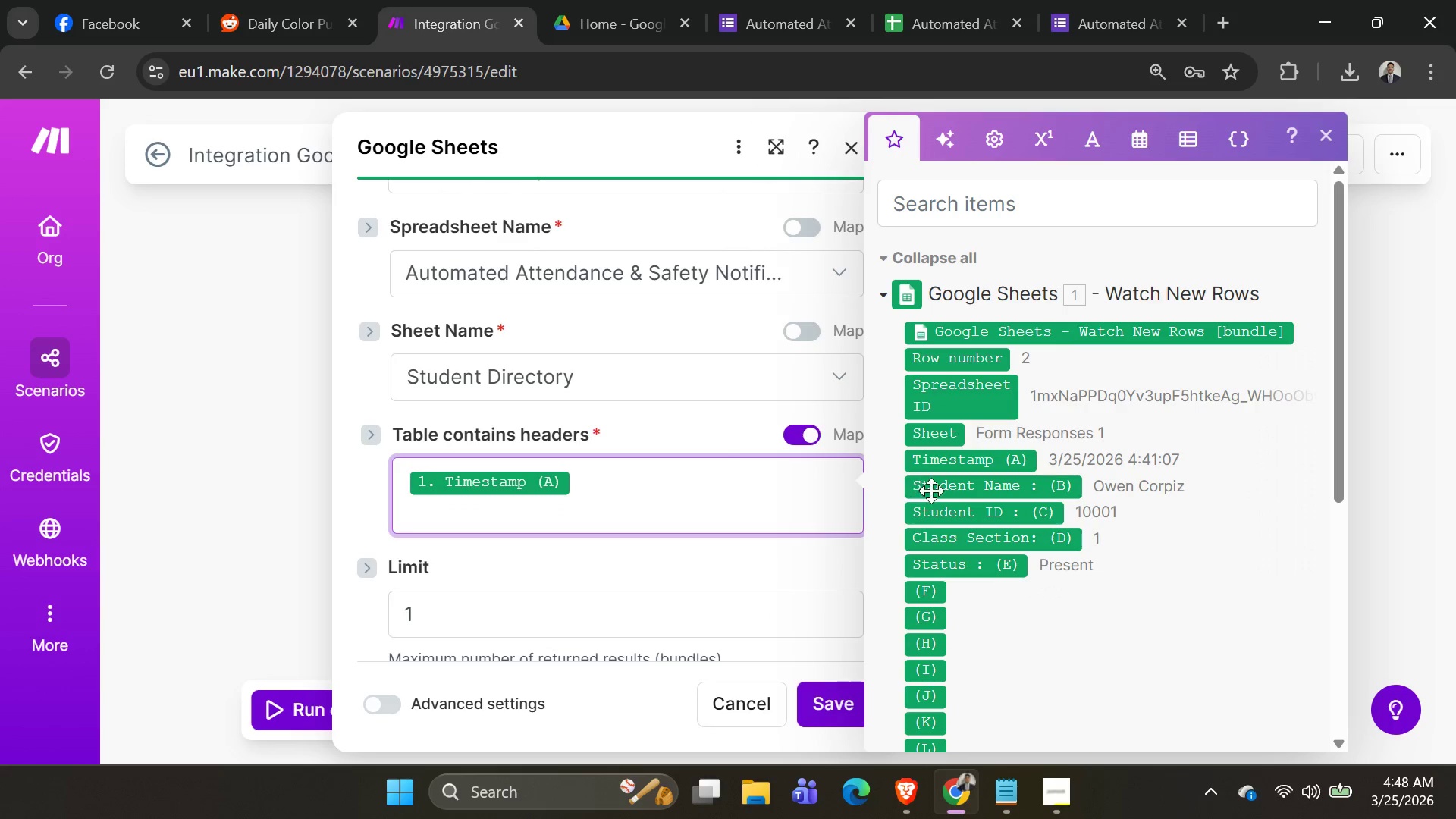 
key(Shift+Enter)
 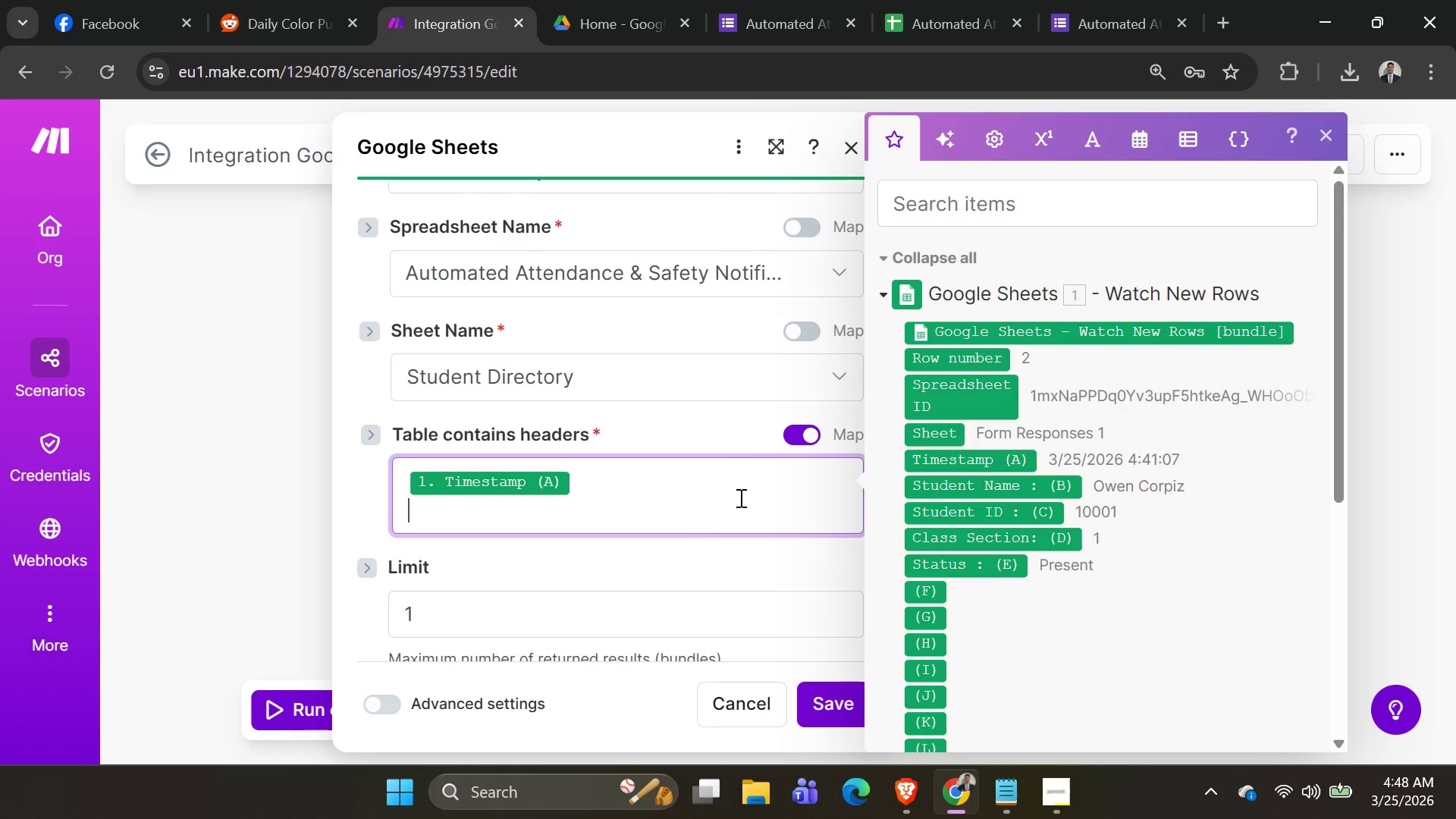 
double_click([931, 491])
 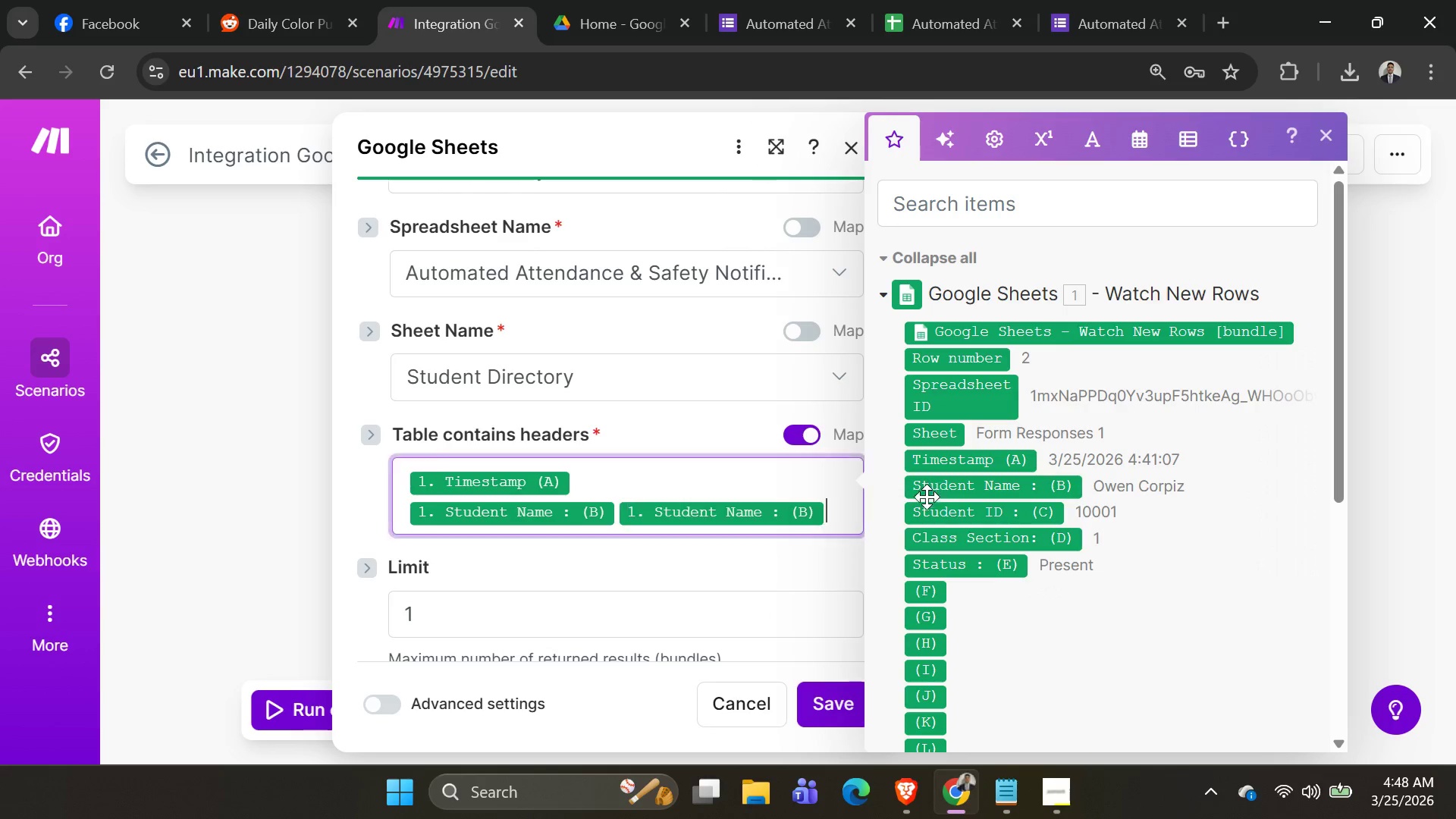 
left_click_drag(start_coordinate=[931, 491], to_coordinate=[918, 501])
 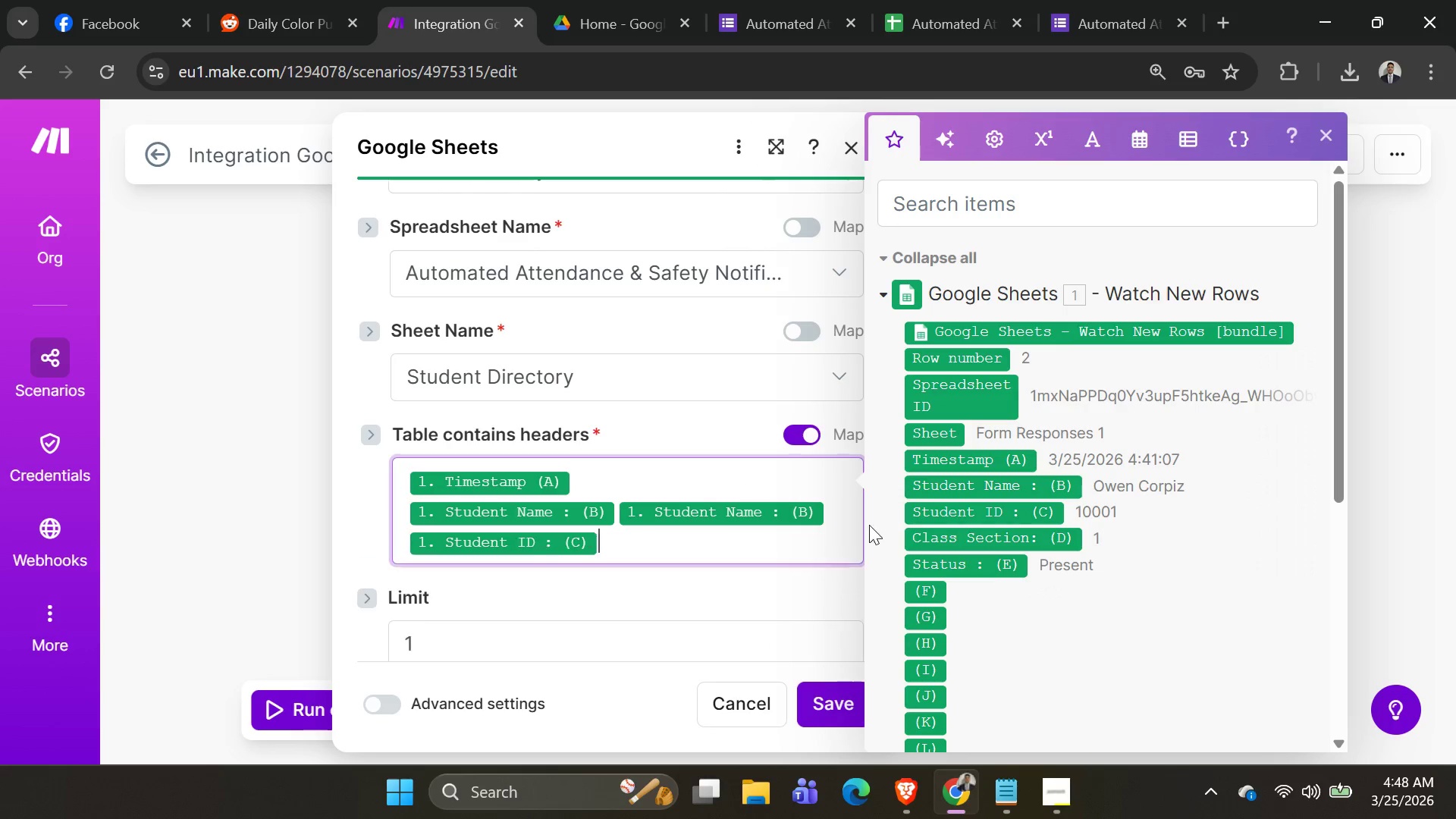 
left_click_drag(start_coordinate=[894, 513], to_coordinate=[842, 529])
 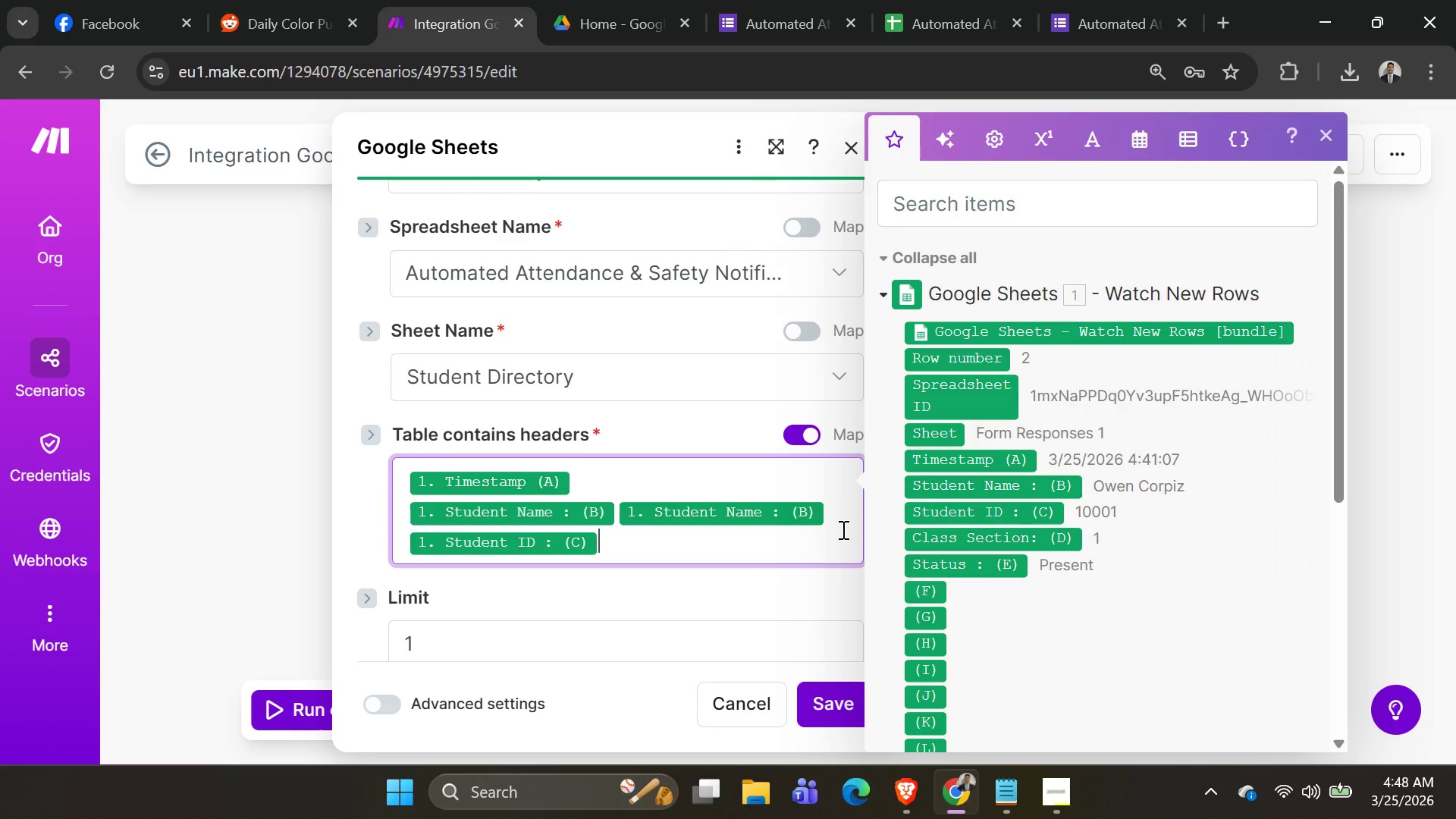 
left_click_drag(start_coordinate=[842, 529], to_coordinate=[814, 529])
 